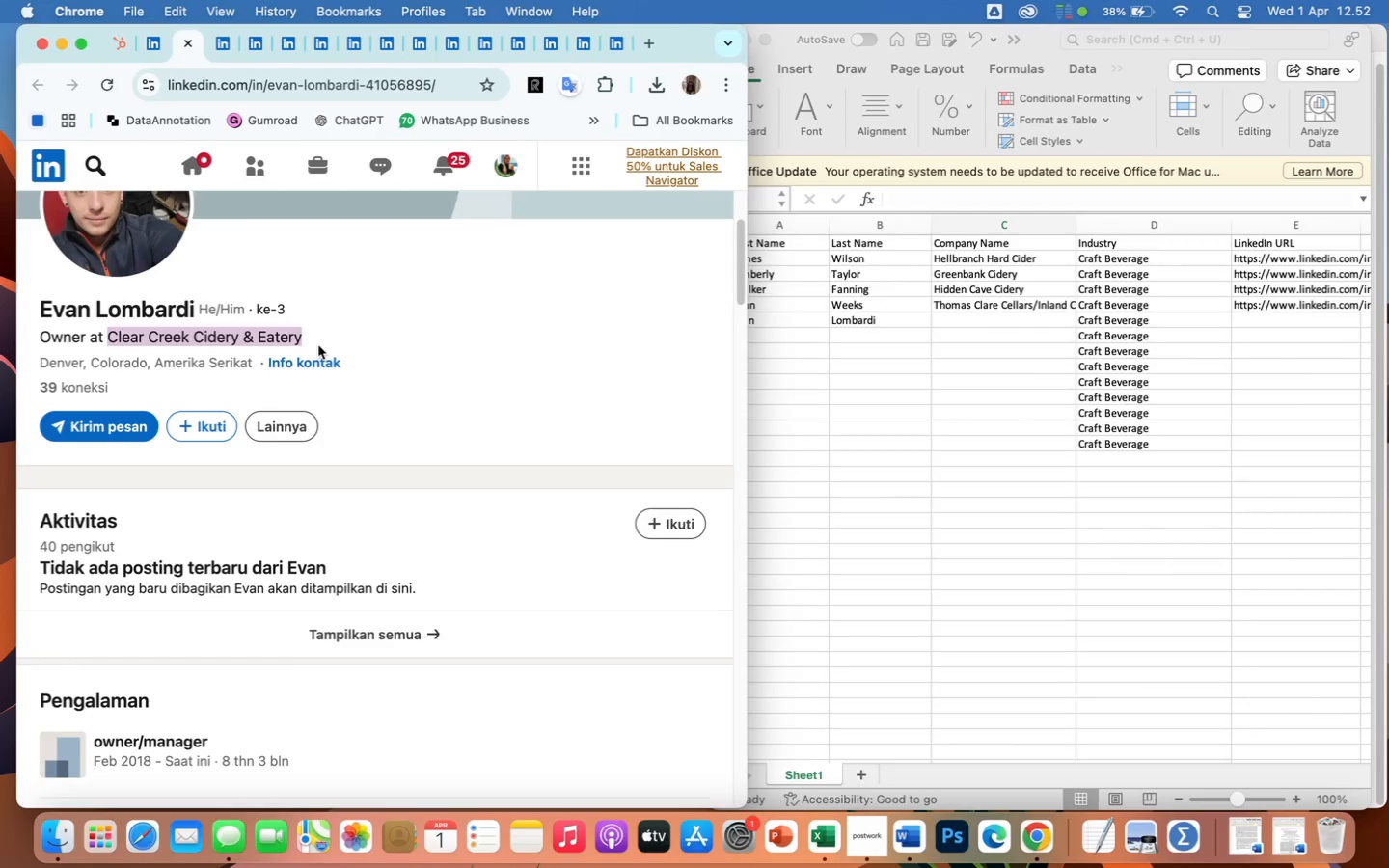 
key(Meta+CommandLeft)
 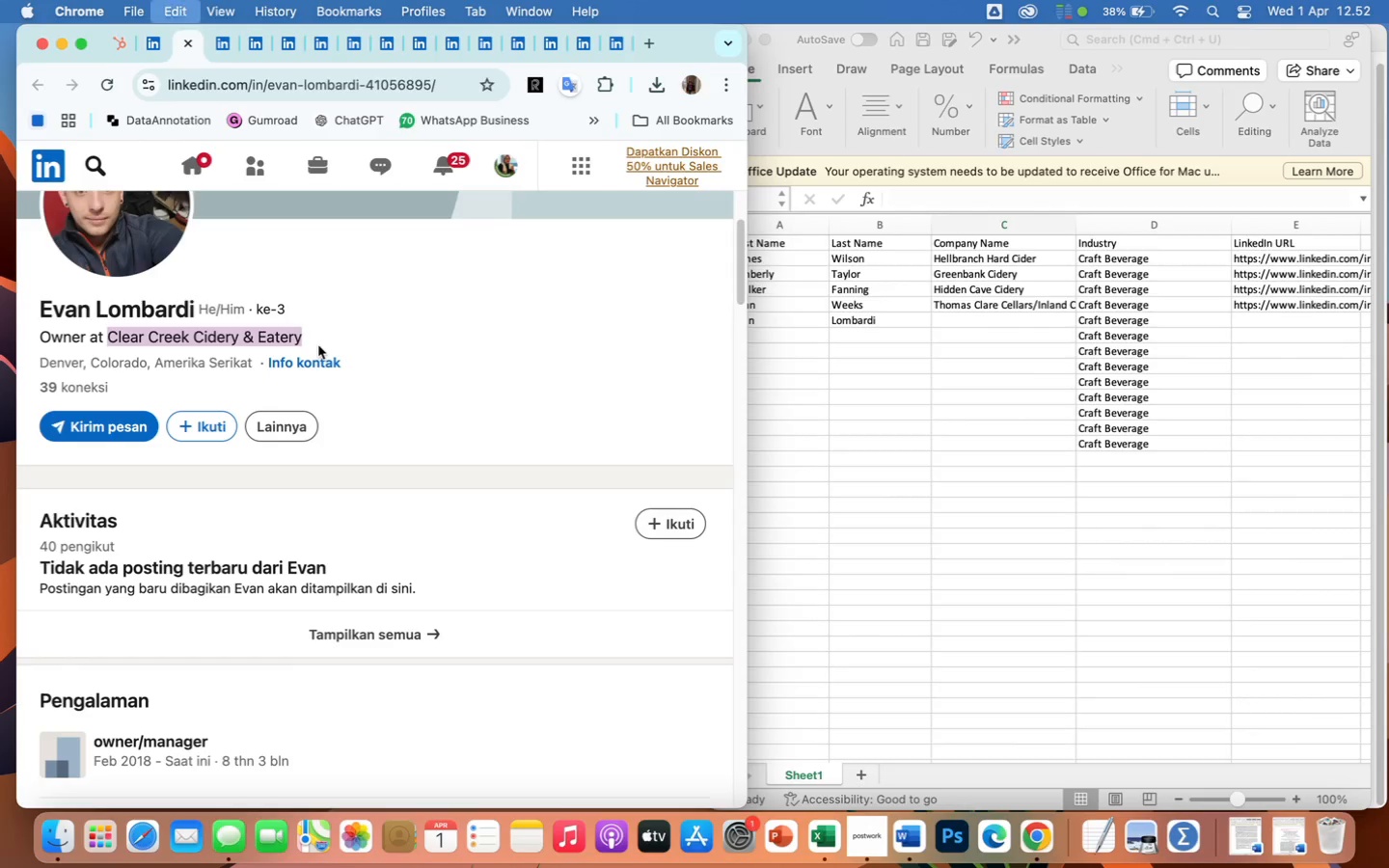 
key(Meta+C)
 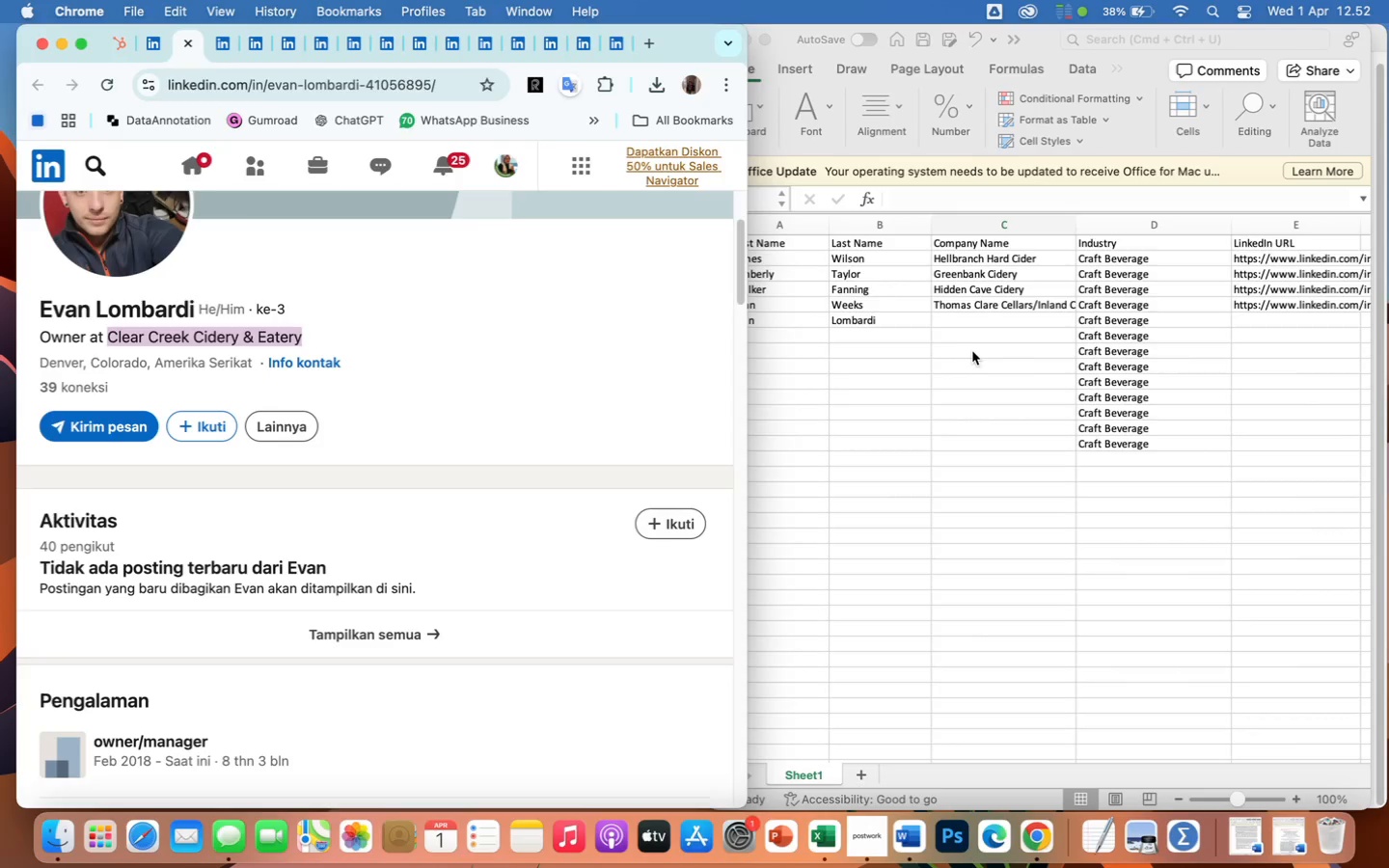 
left_click([975, 350])
 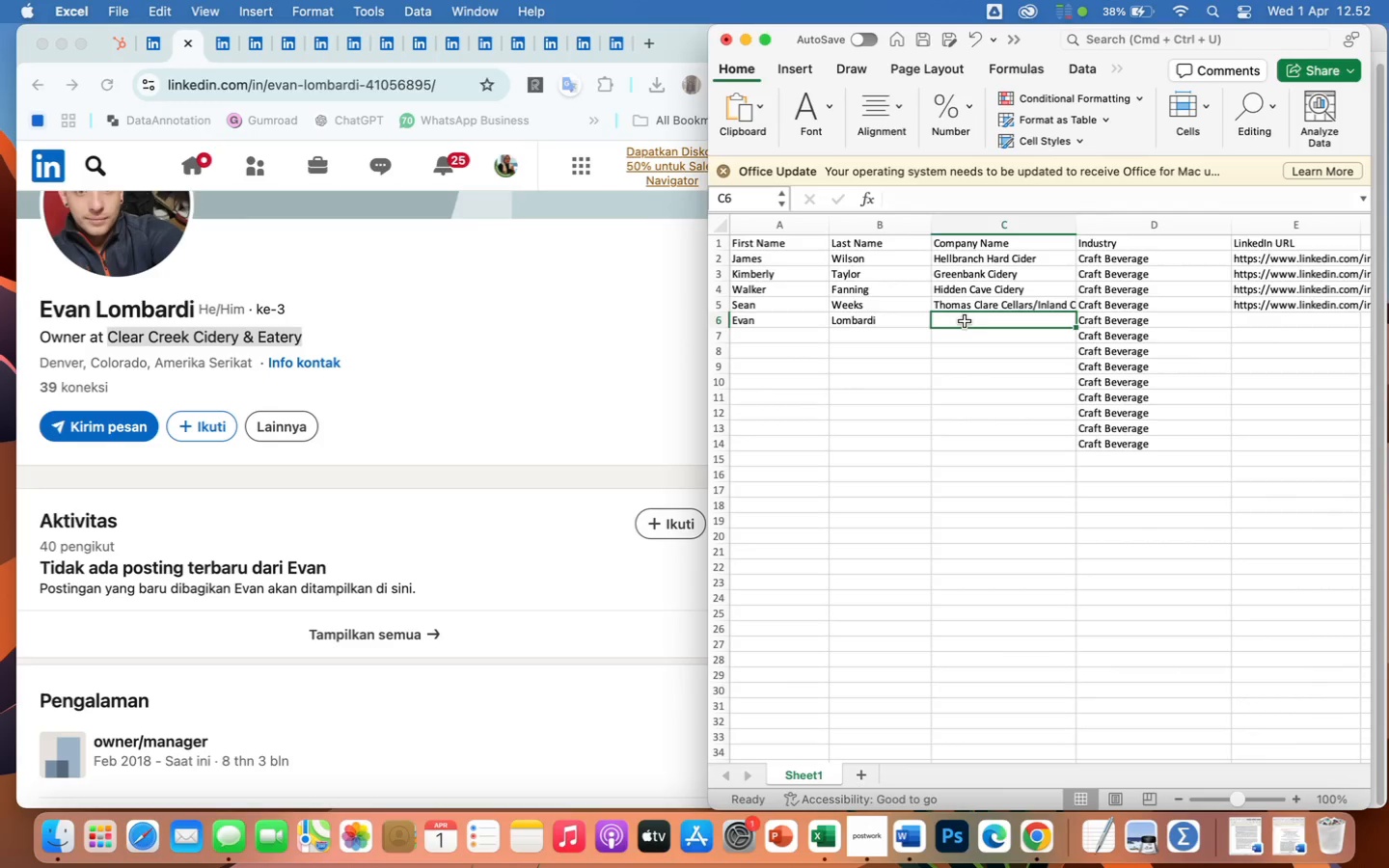 
right_click([965, 321])
 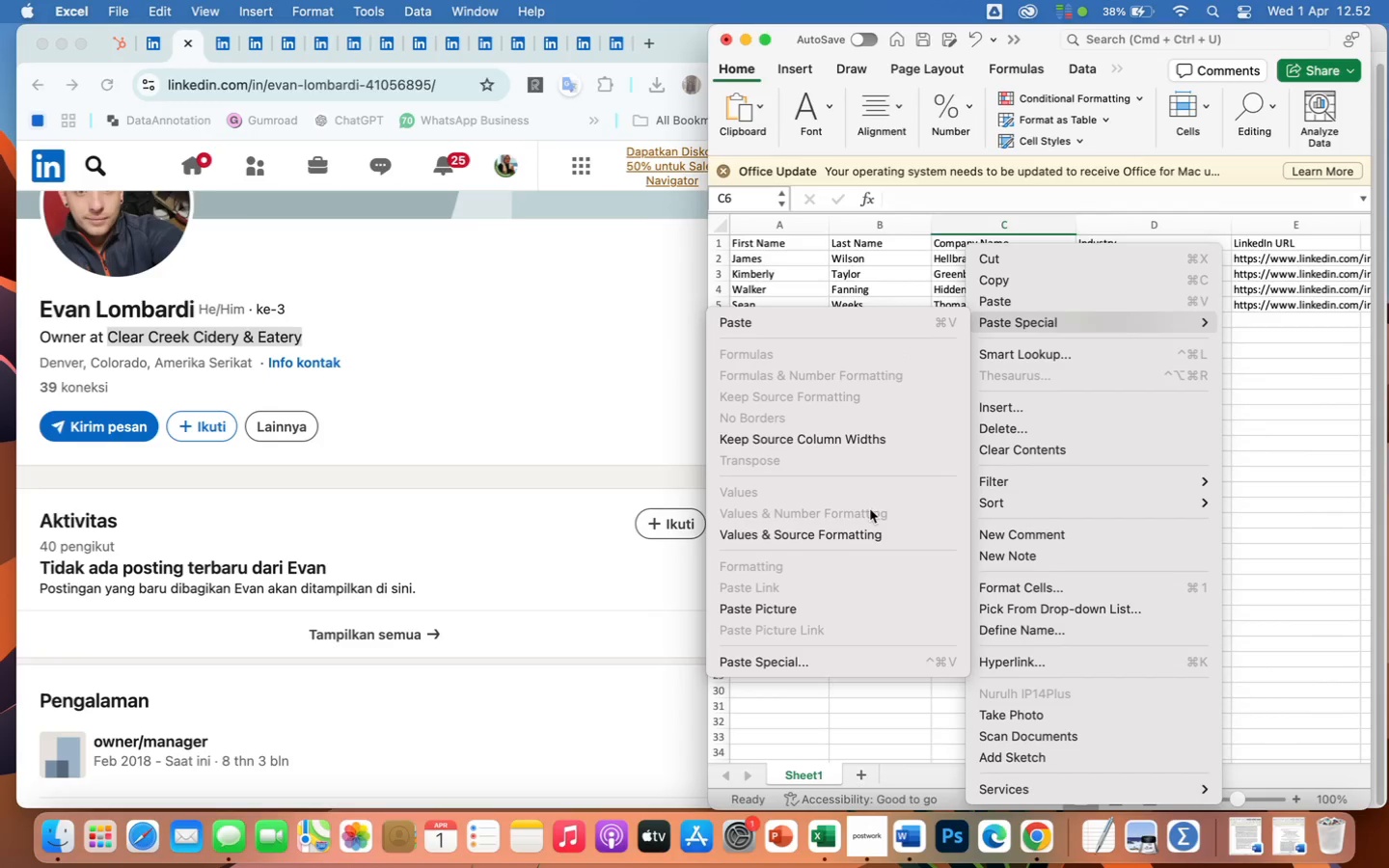 
left_click([861, 536])
 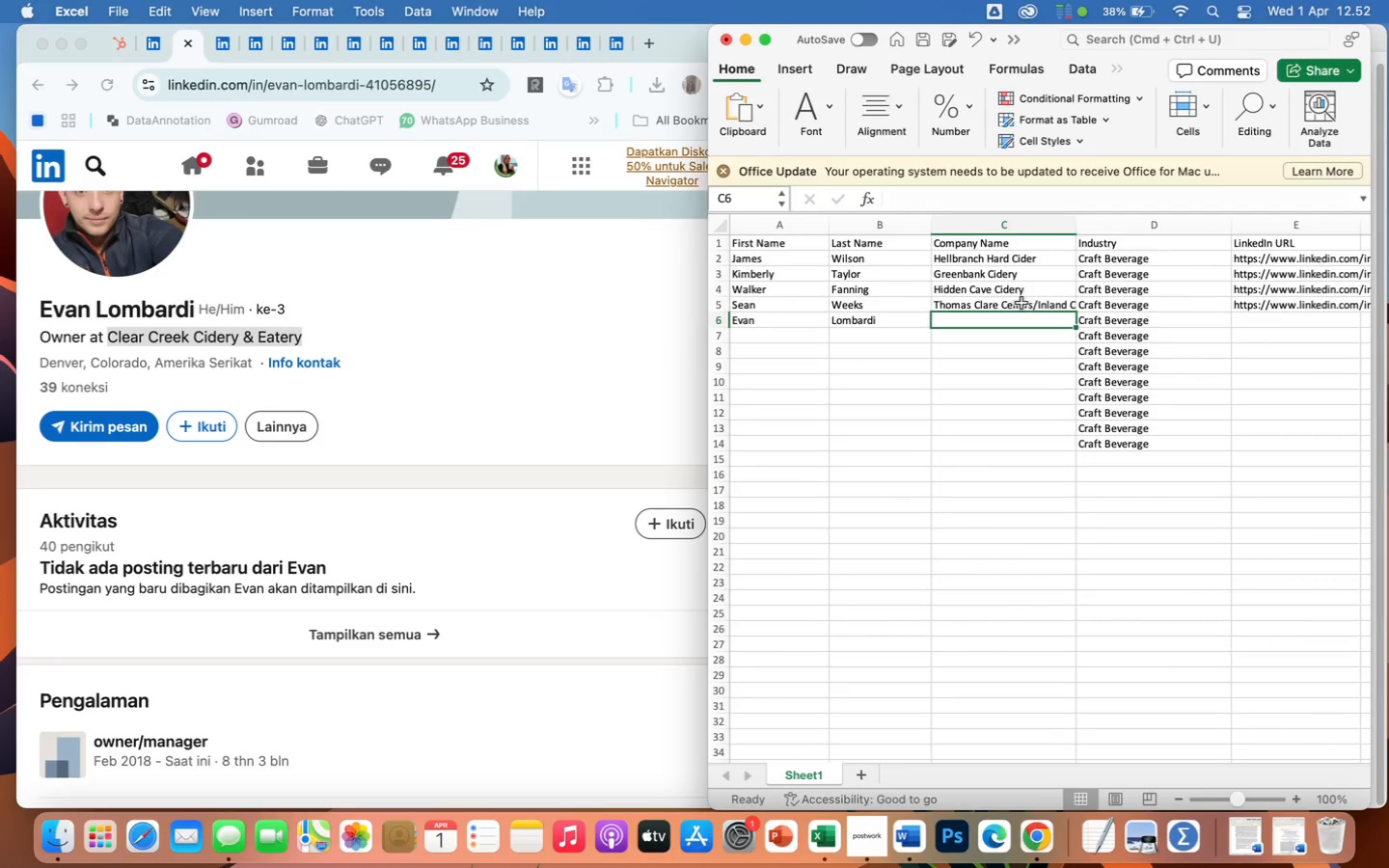 
left_click([1003, 319])
 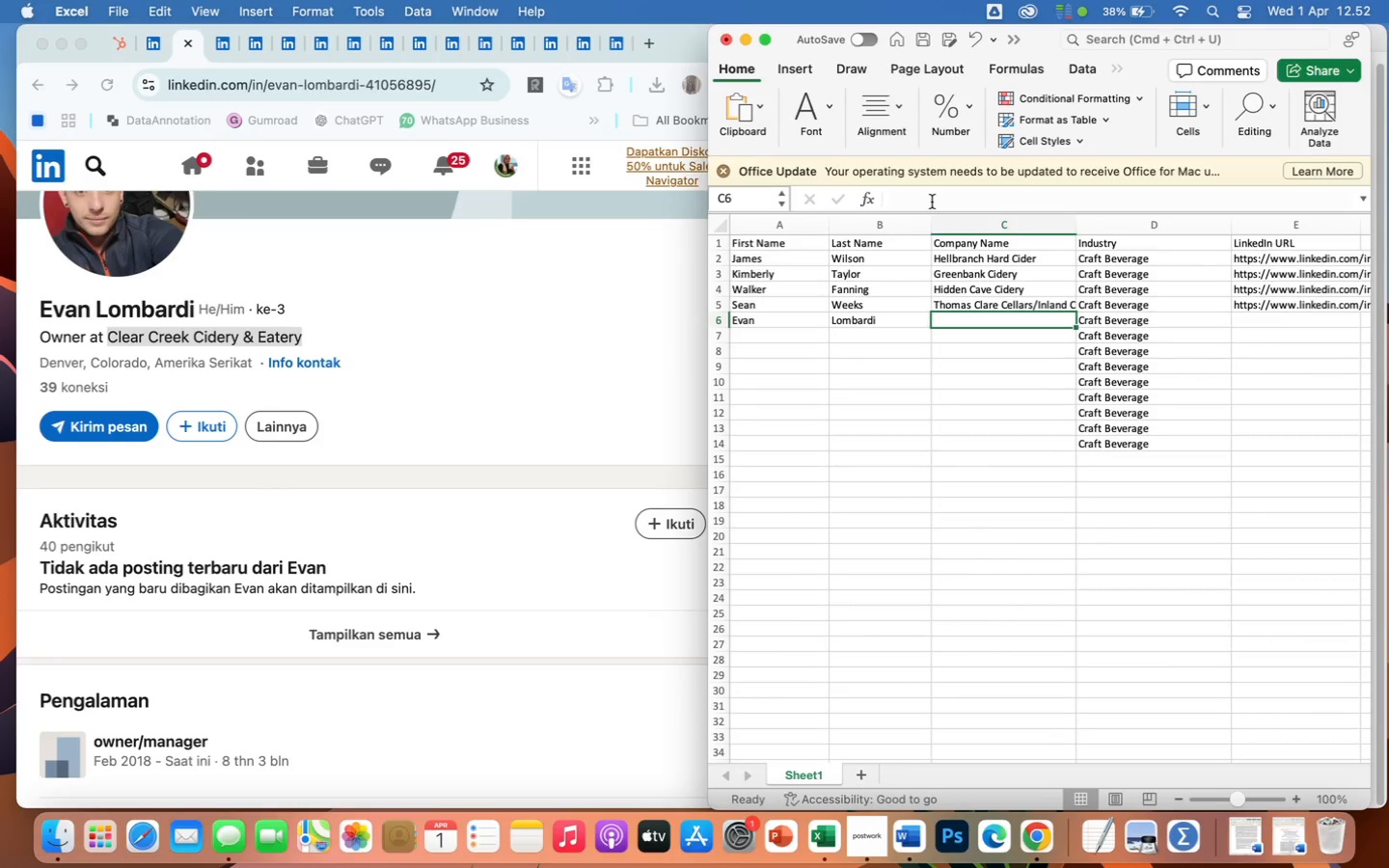 
left_click([932, 202])
 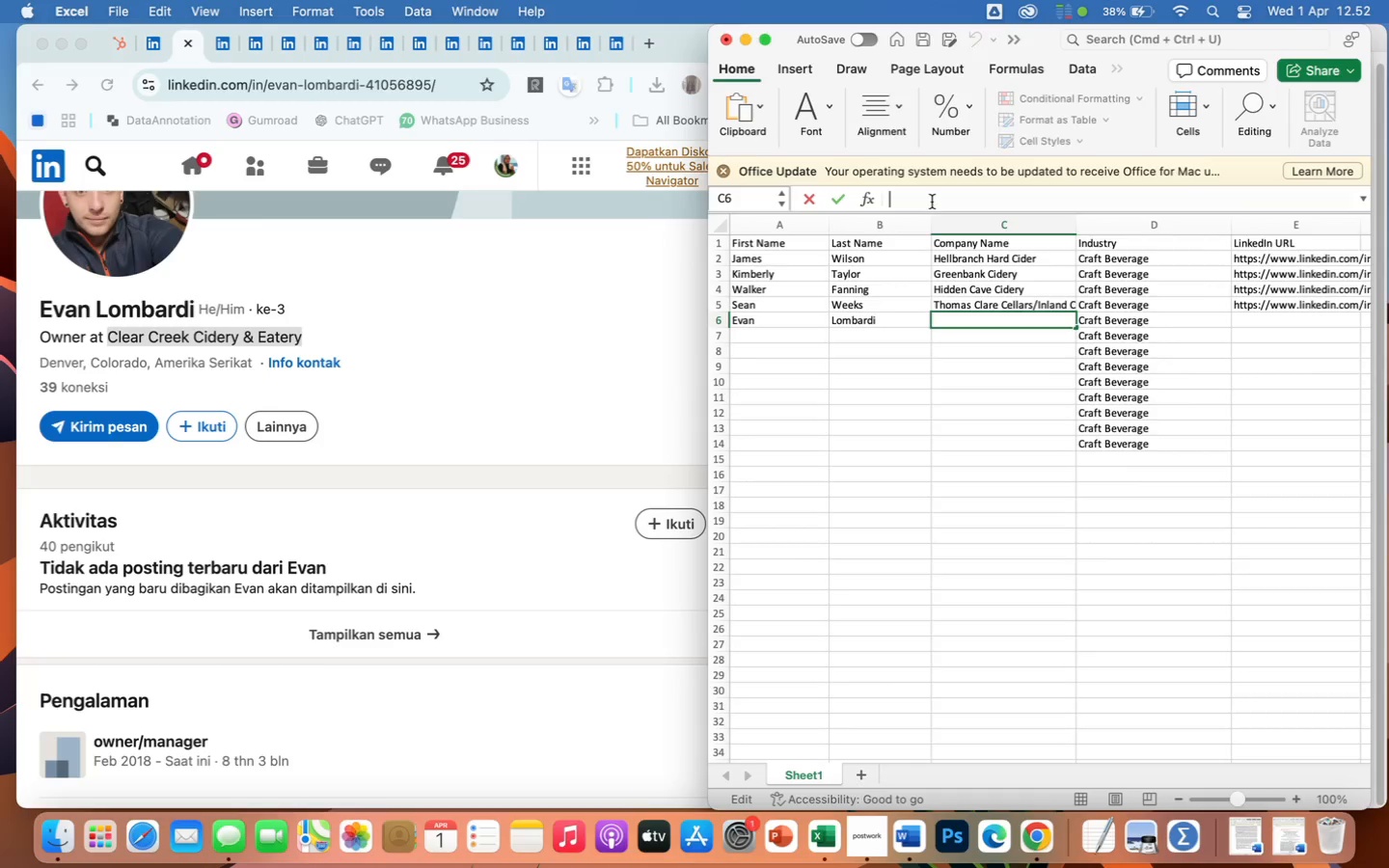 
right_click([932, 202])
 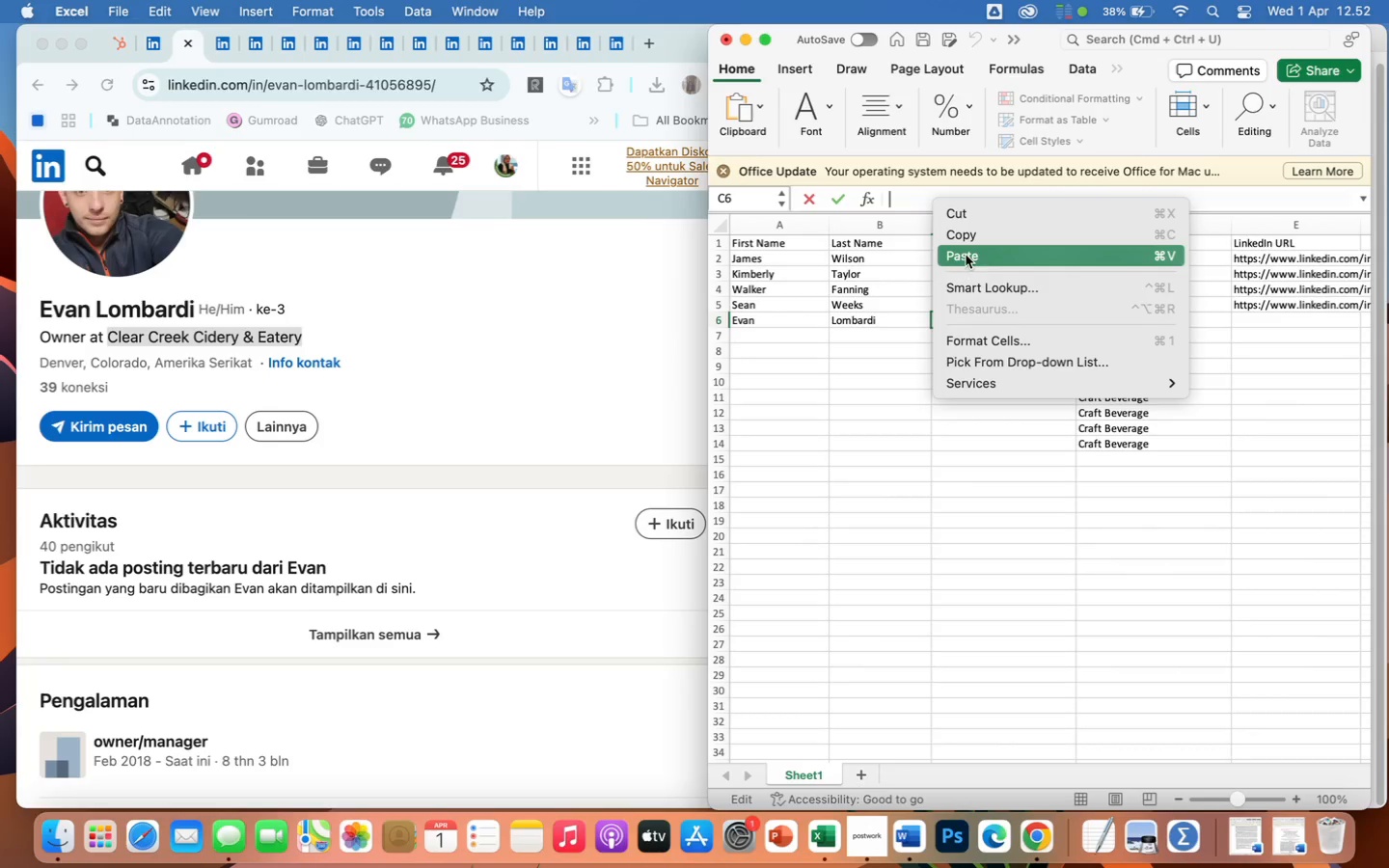 
left_click([968, 257])
 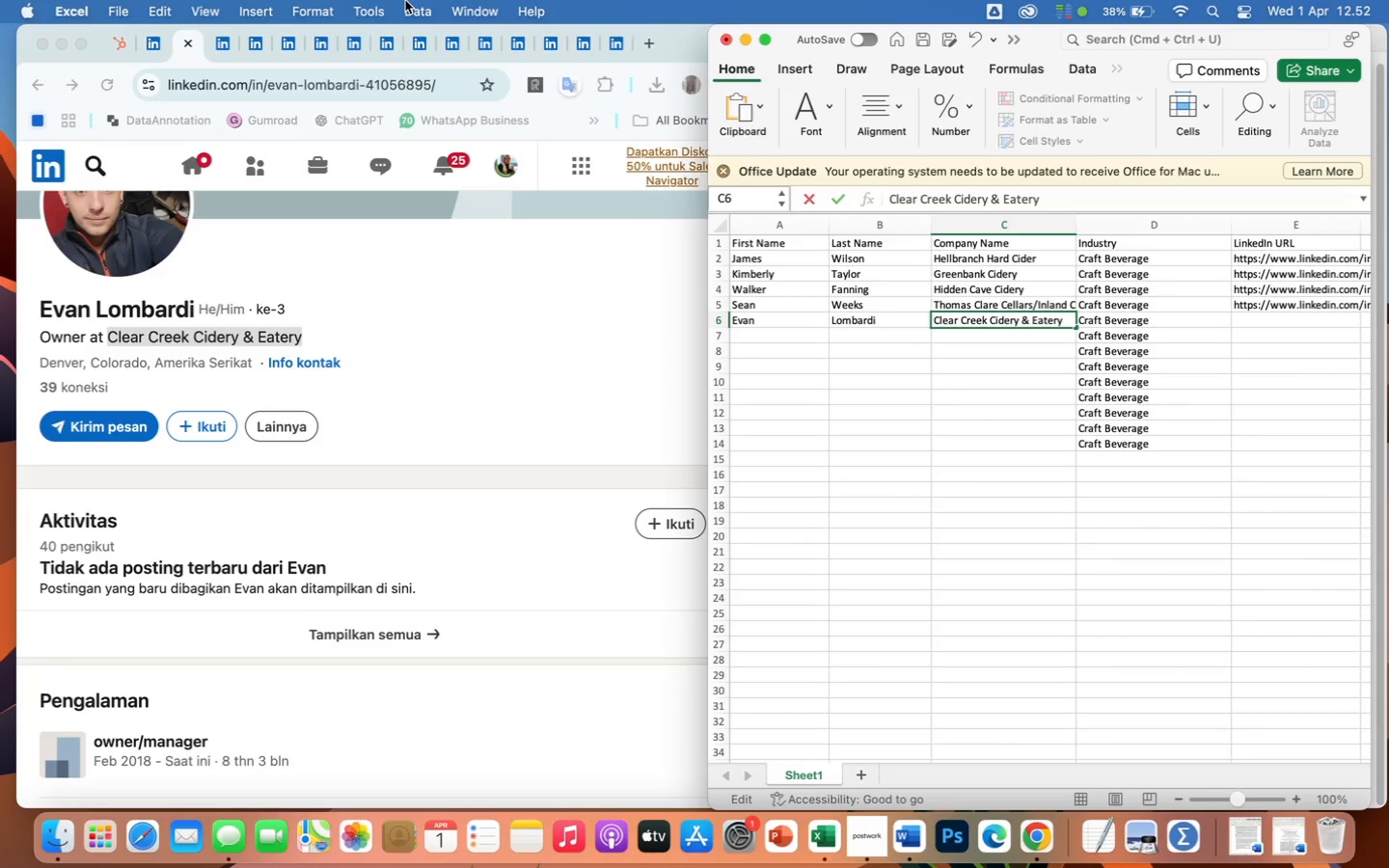 
left_click([352, 83])
 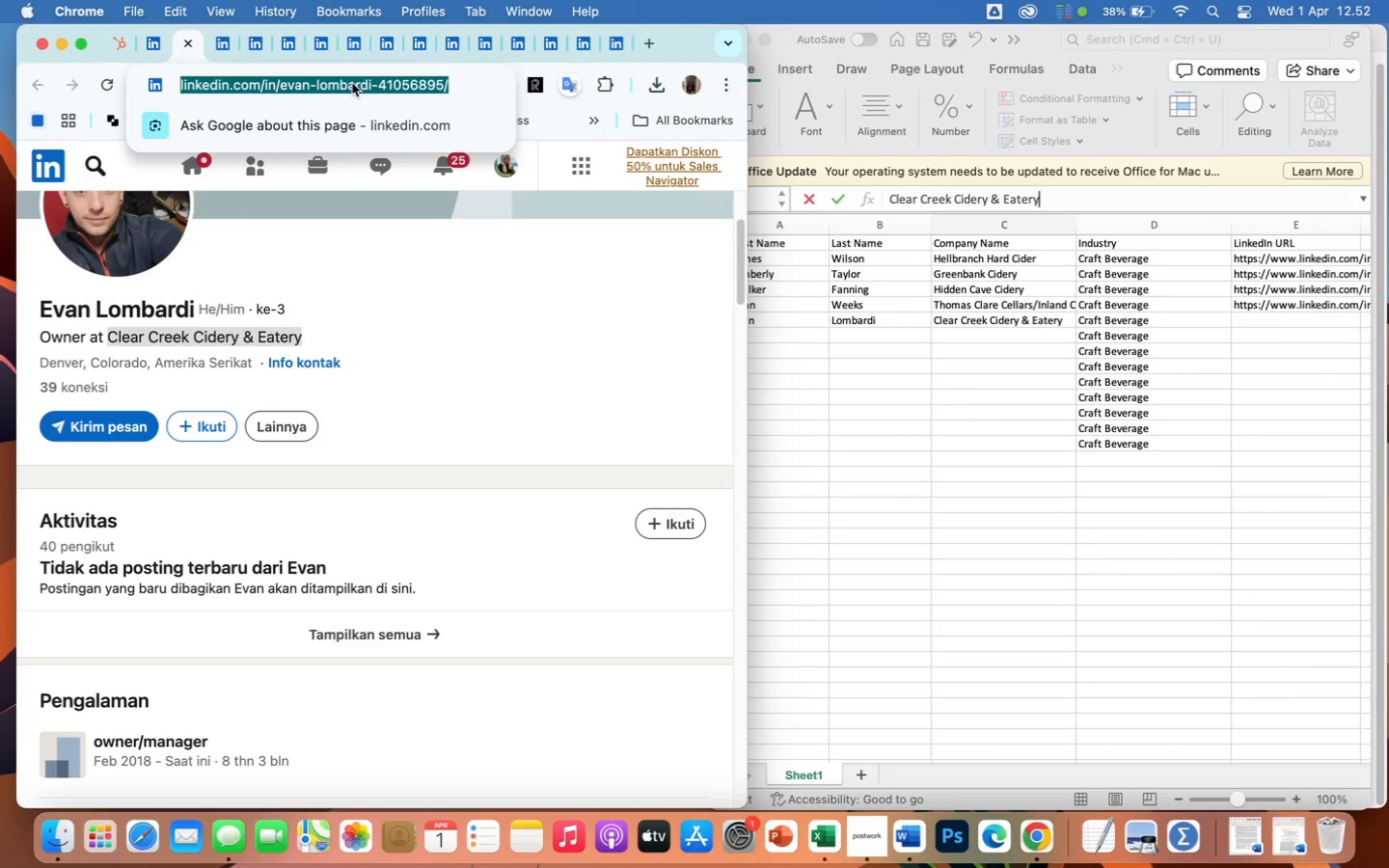 
key(Meta+CommandLeft)
 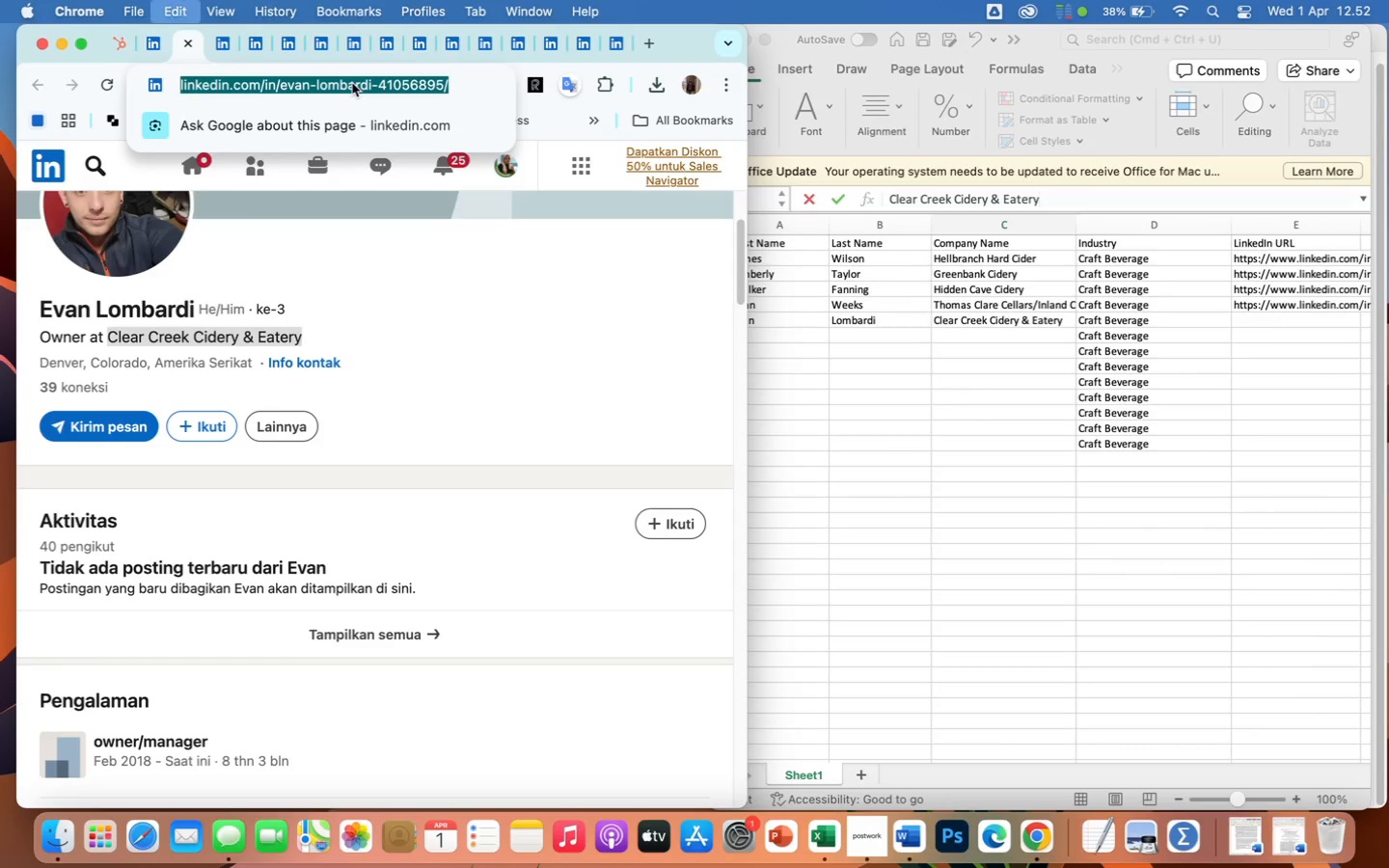 
key(Meta+C)
 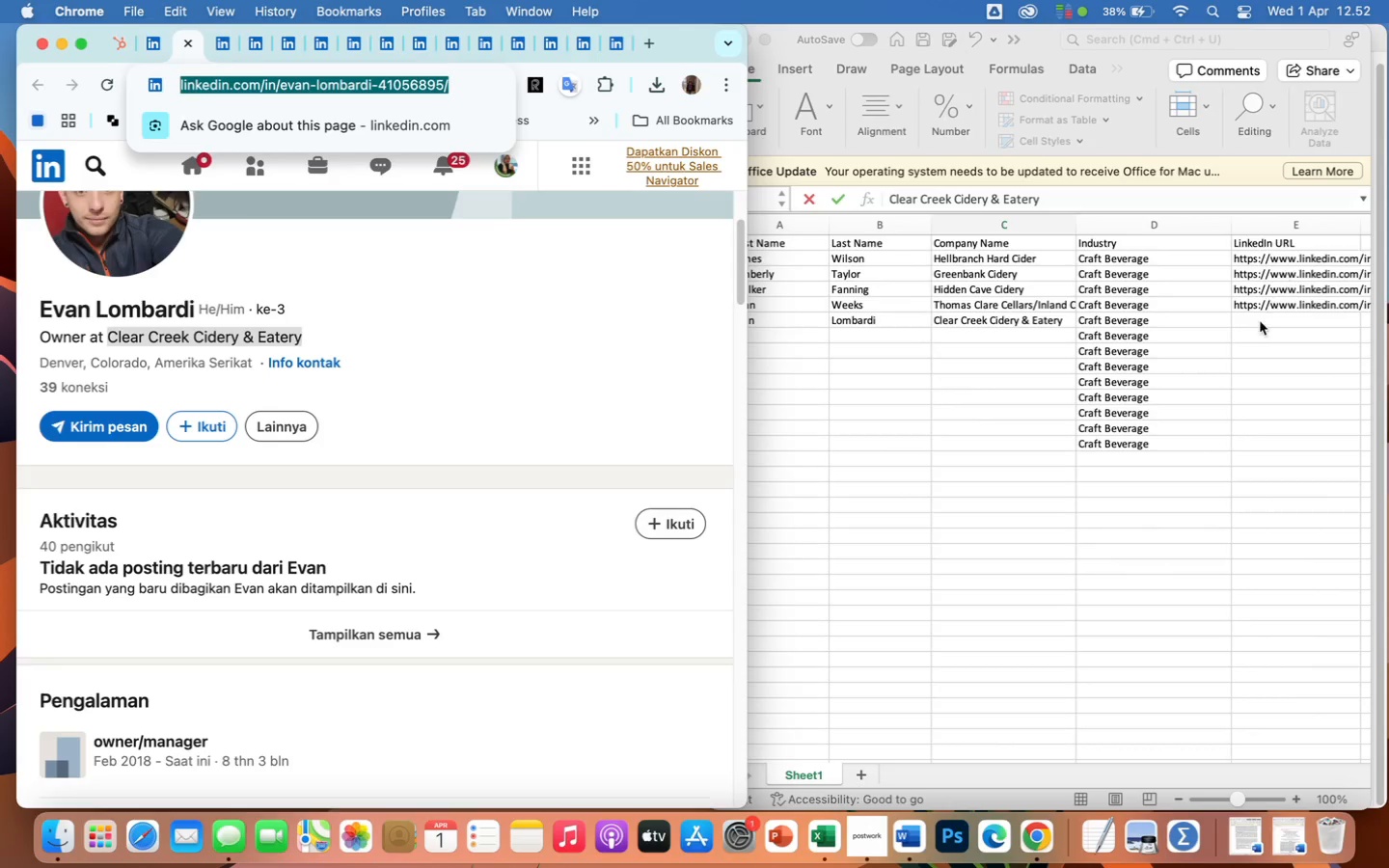 
left_click([1260, 324])
 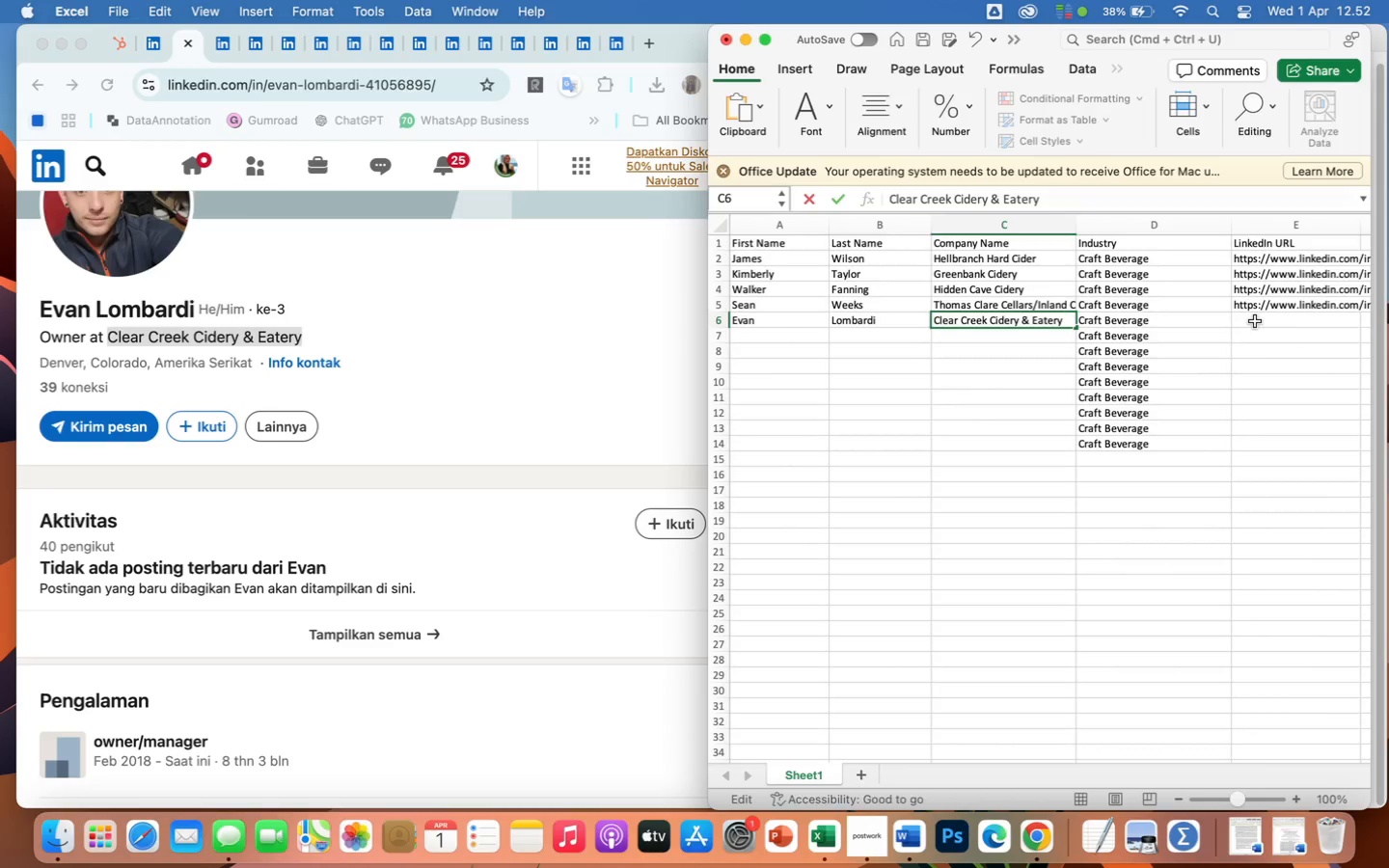 
left_click([1255, 321])
 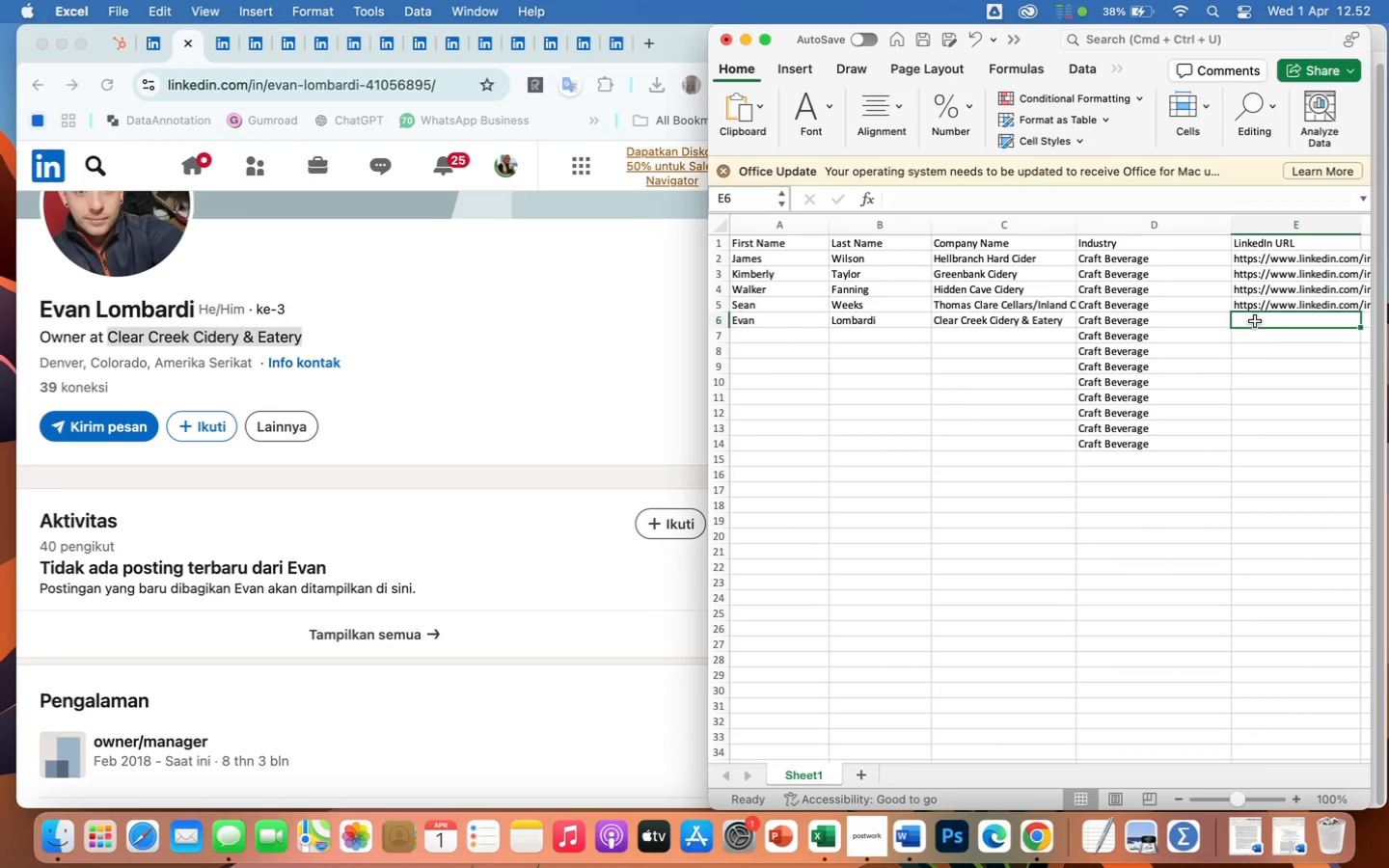 
key(Meta+CommandLeft)
 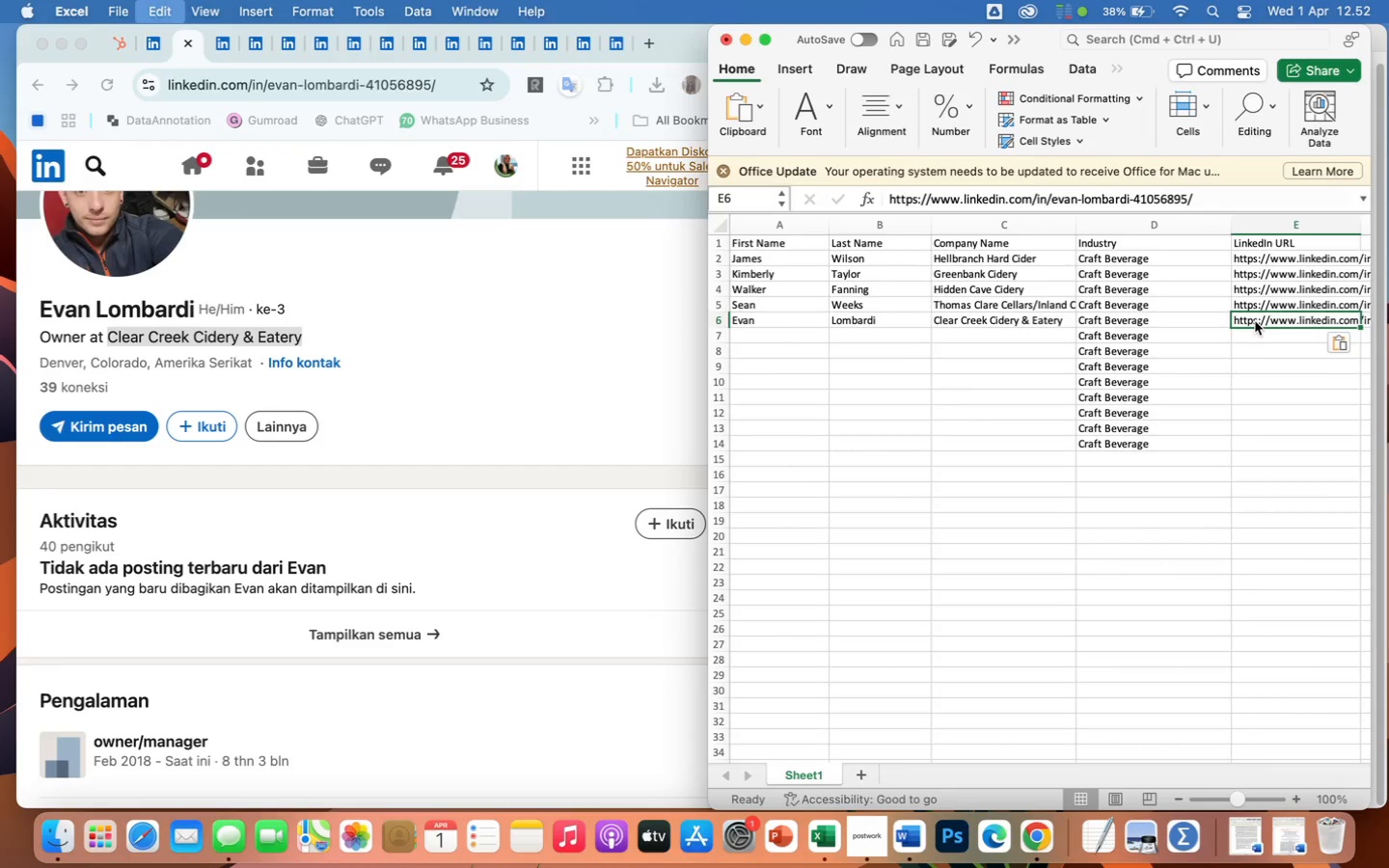 
key(Meta+V)
 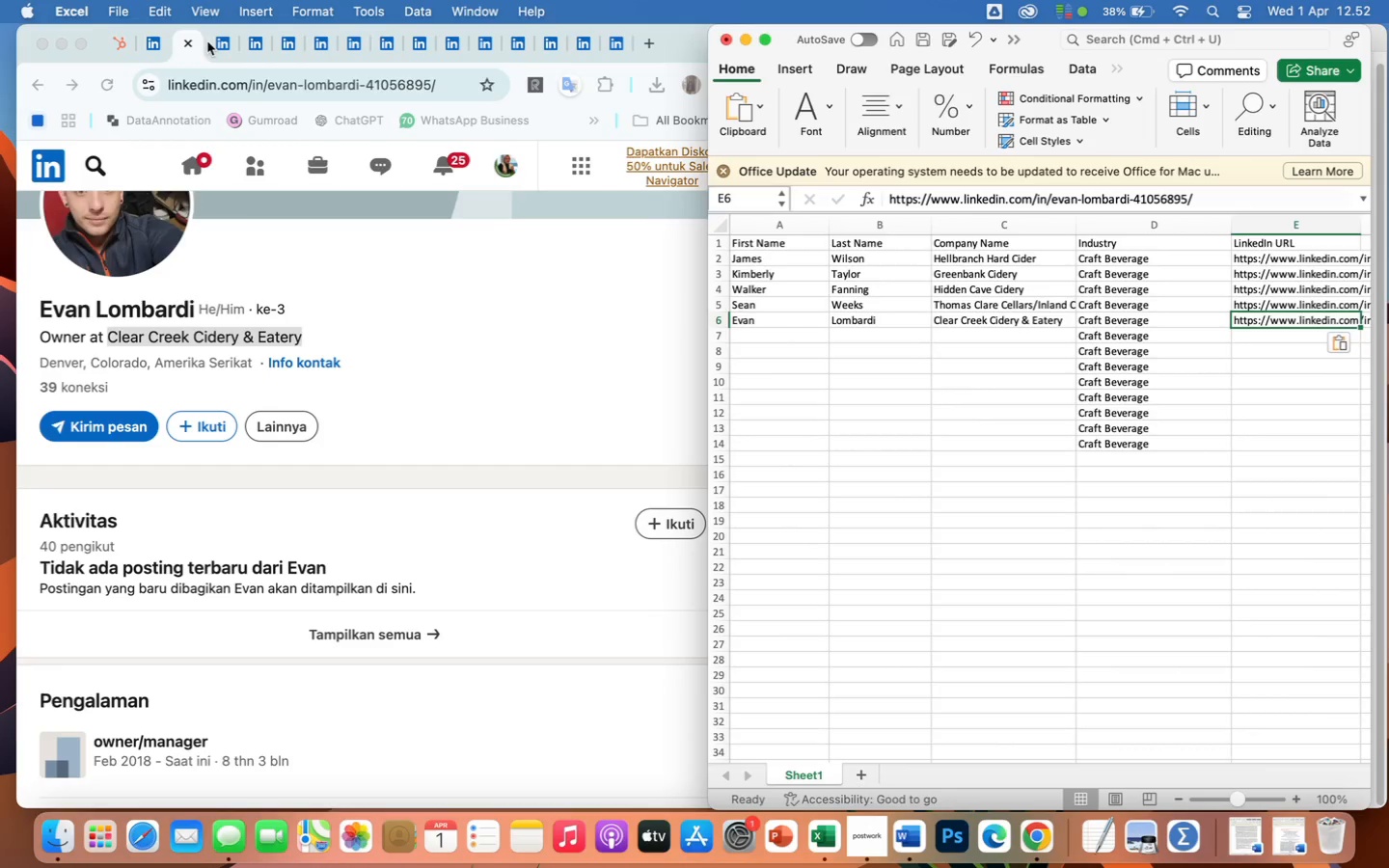 
left_click([185, 43])
 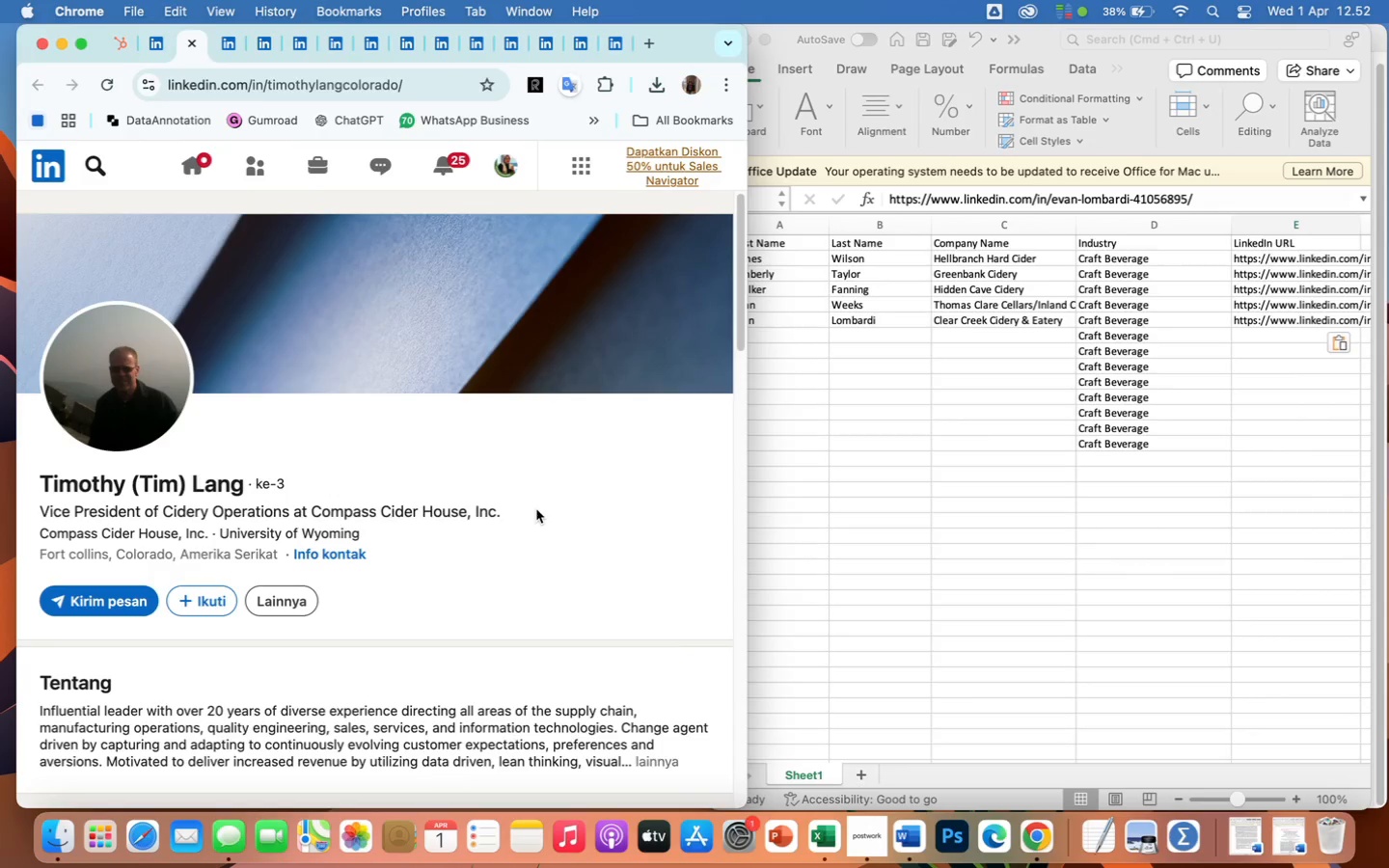 
wait(12.51)
 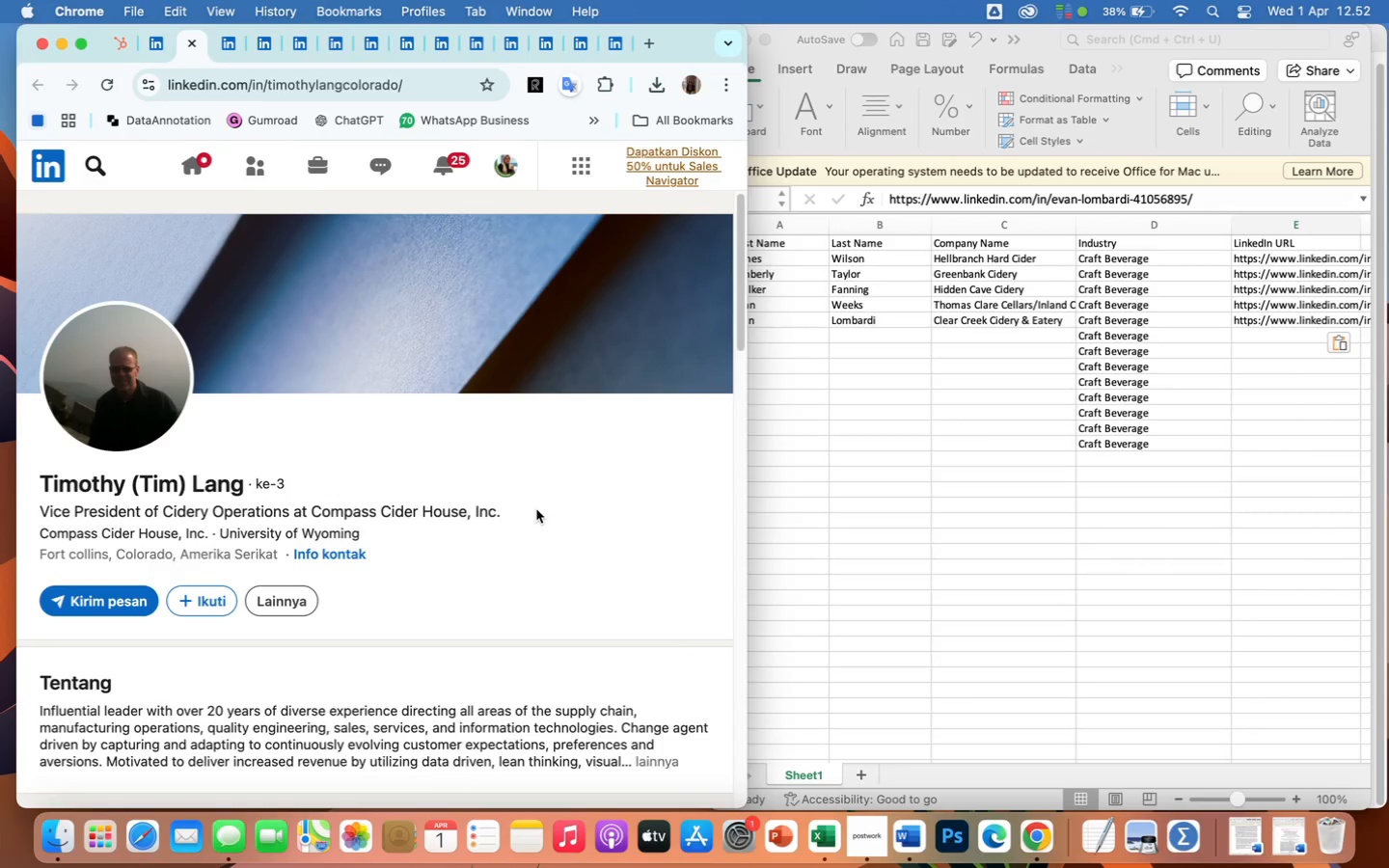 
left_click([798, 339])
 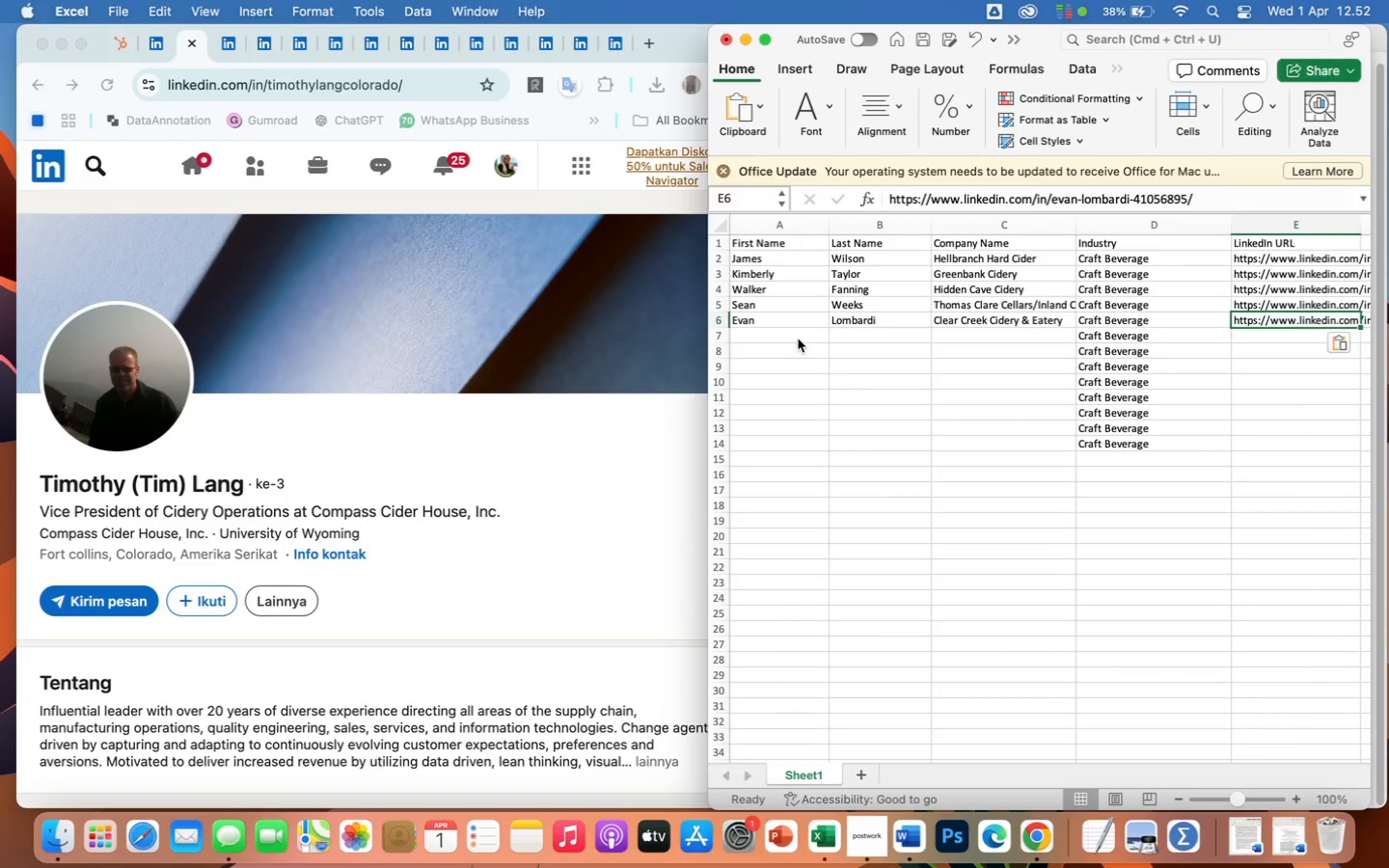 
left_click([798, 339])
 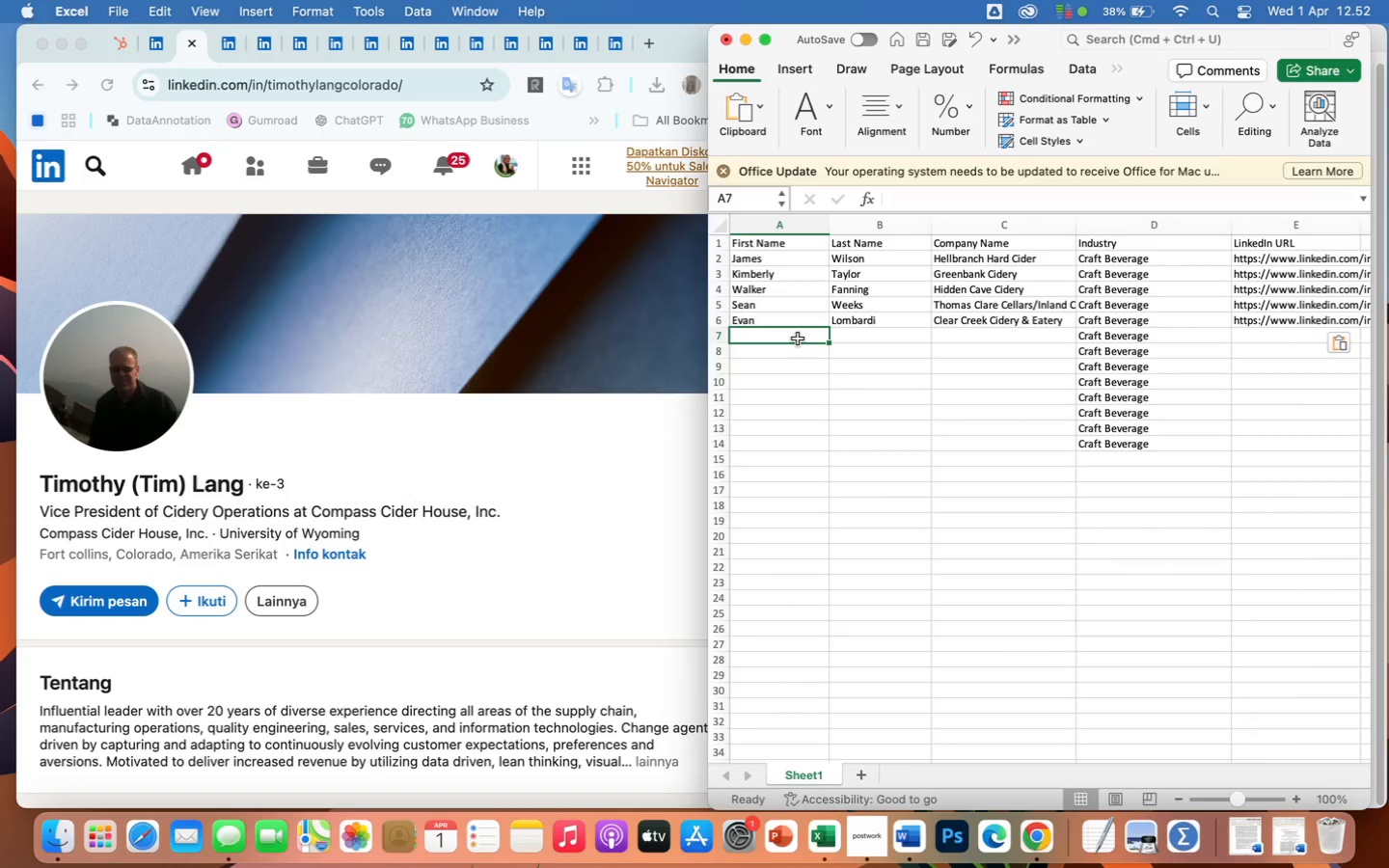 
type(y)
key(Backspace)
type(Timoty)
 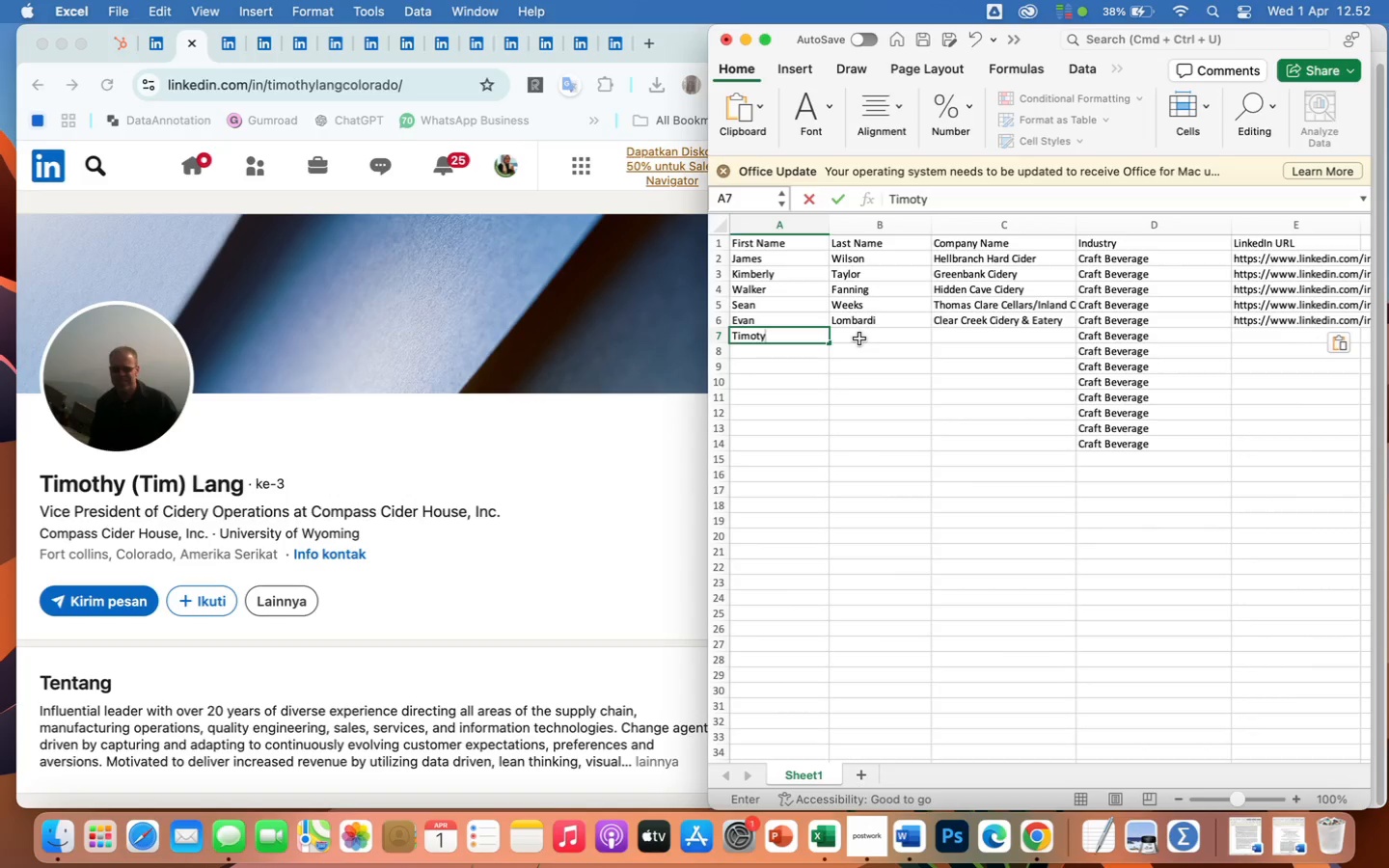 
left_click([859, 336])
 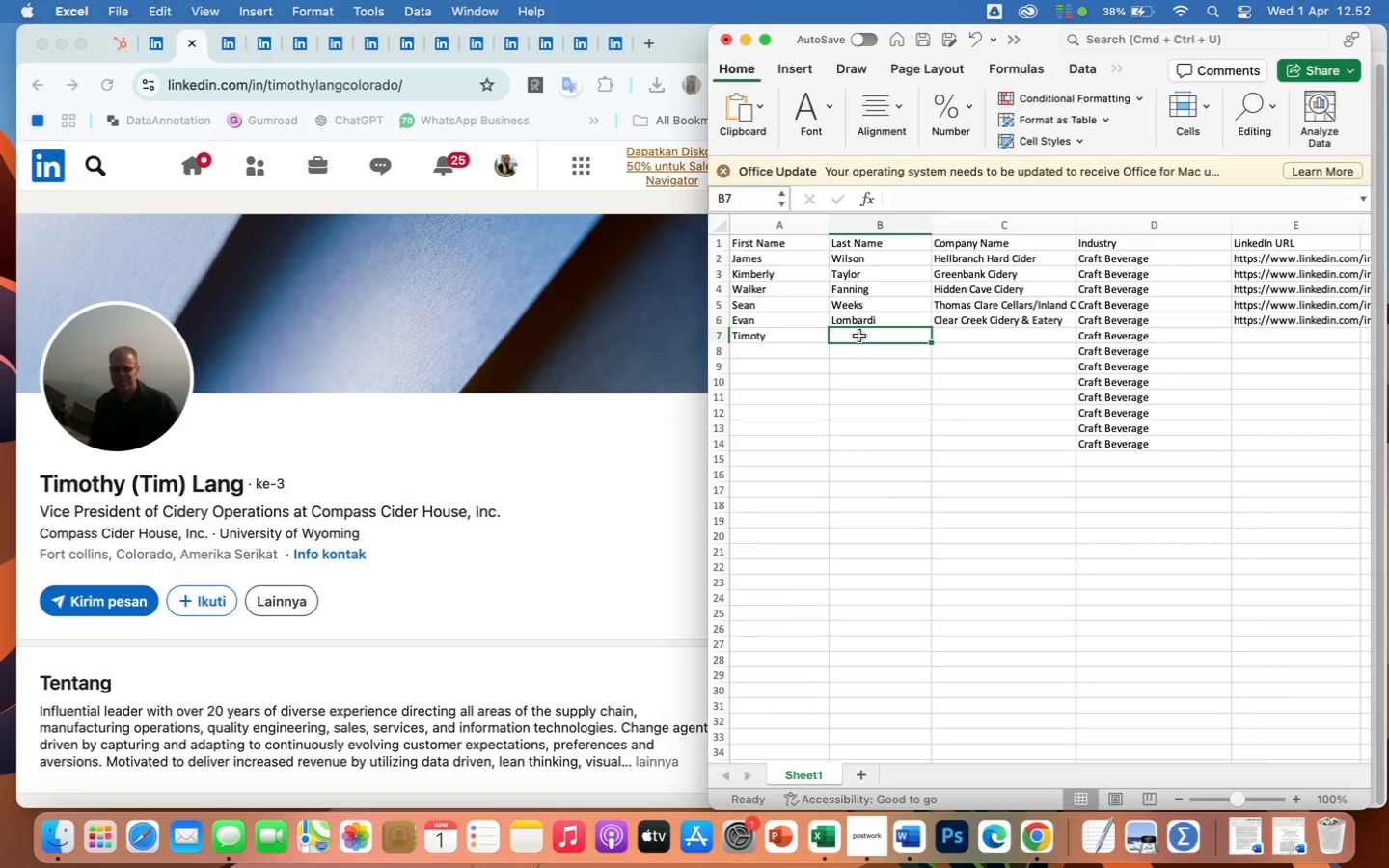 
type(Lang)
 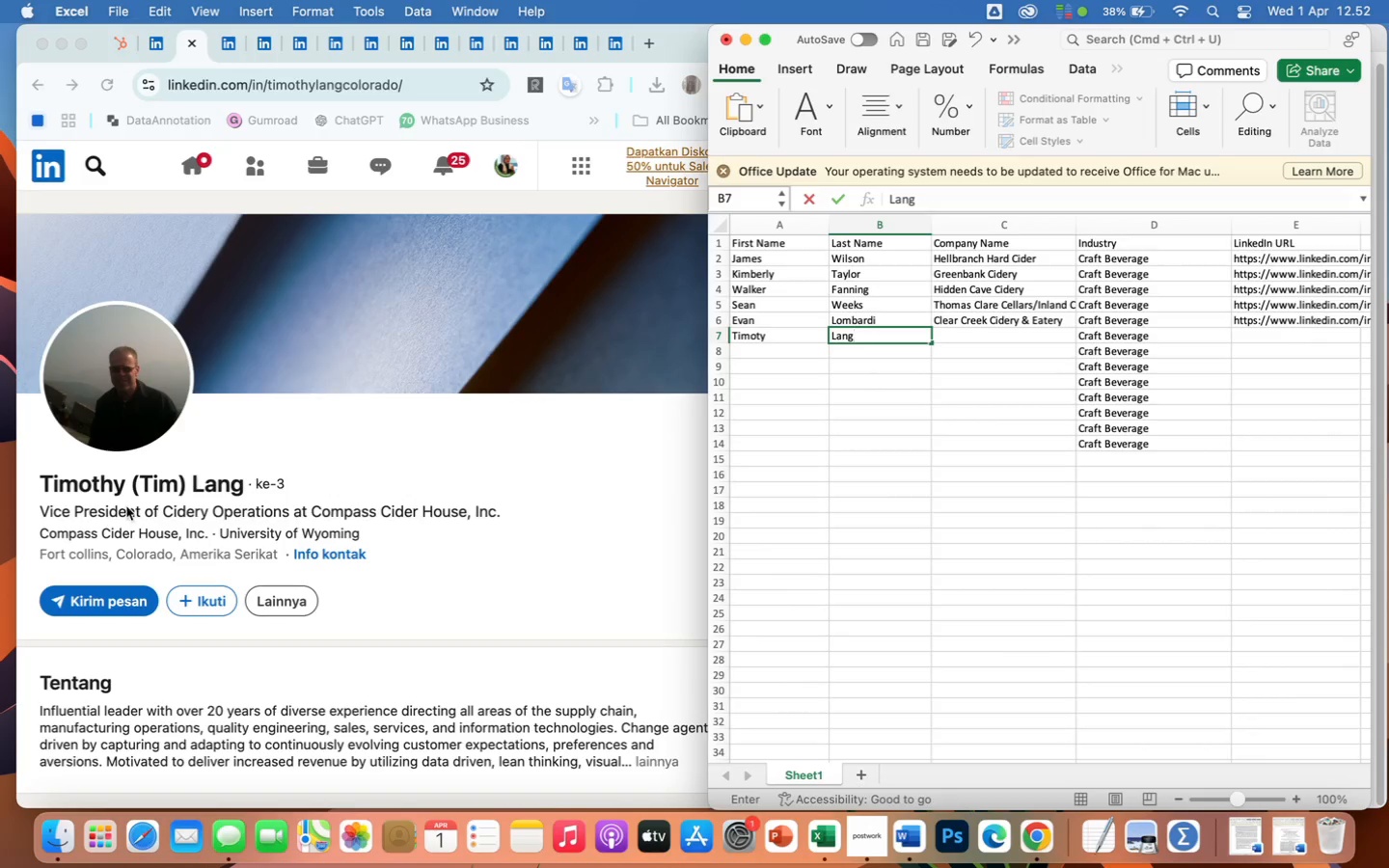 
left_click([171, 516])
 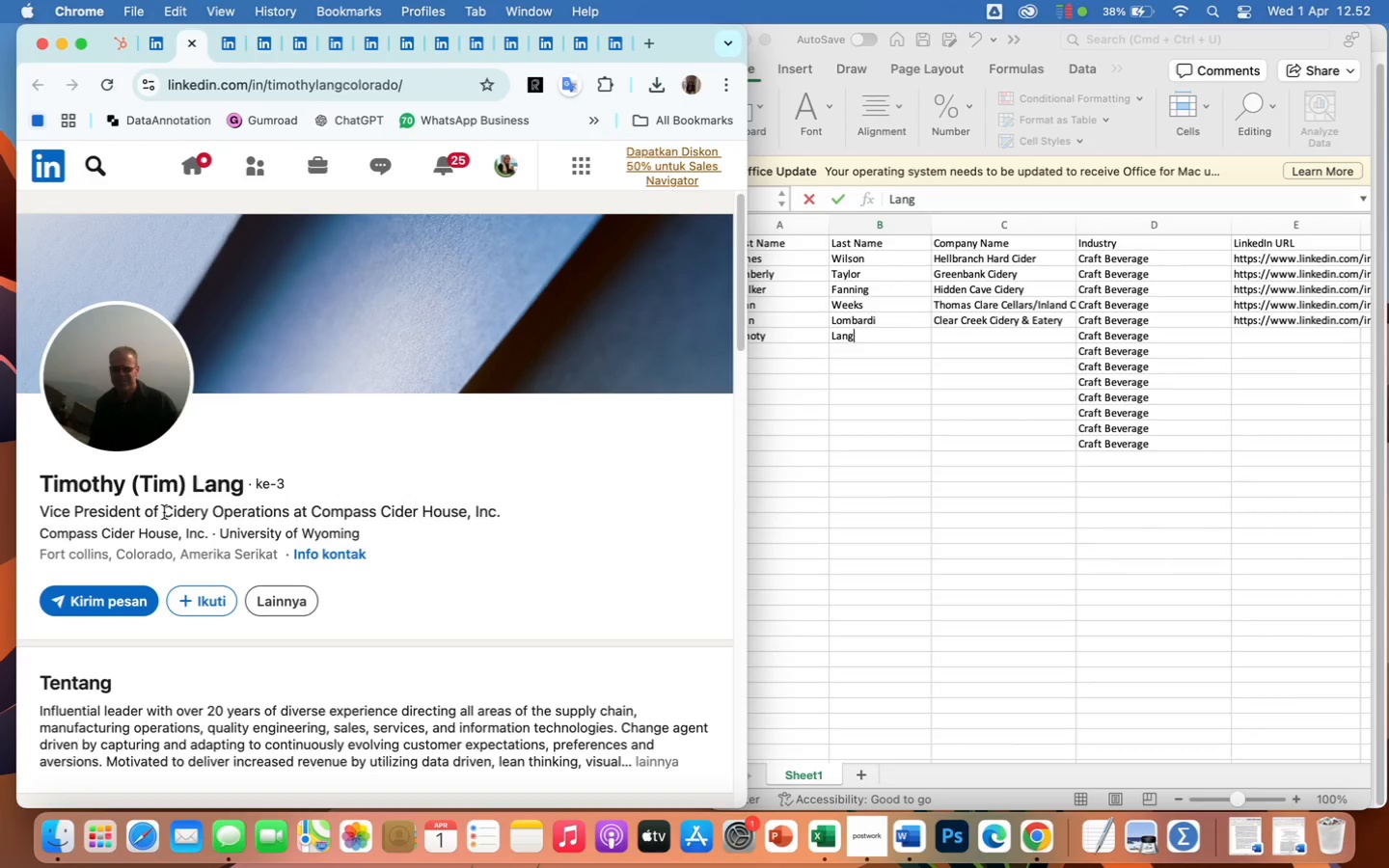 
left_click_drag(start_coordinate=[164, 512], to_coordinate=[183, 508])
 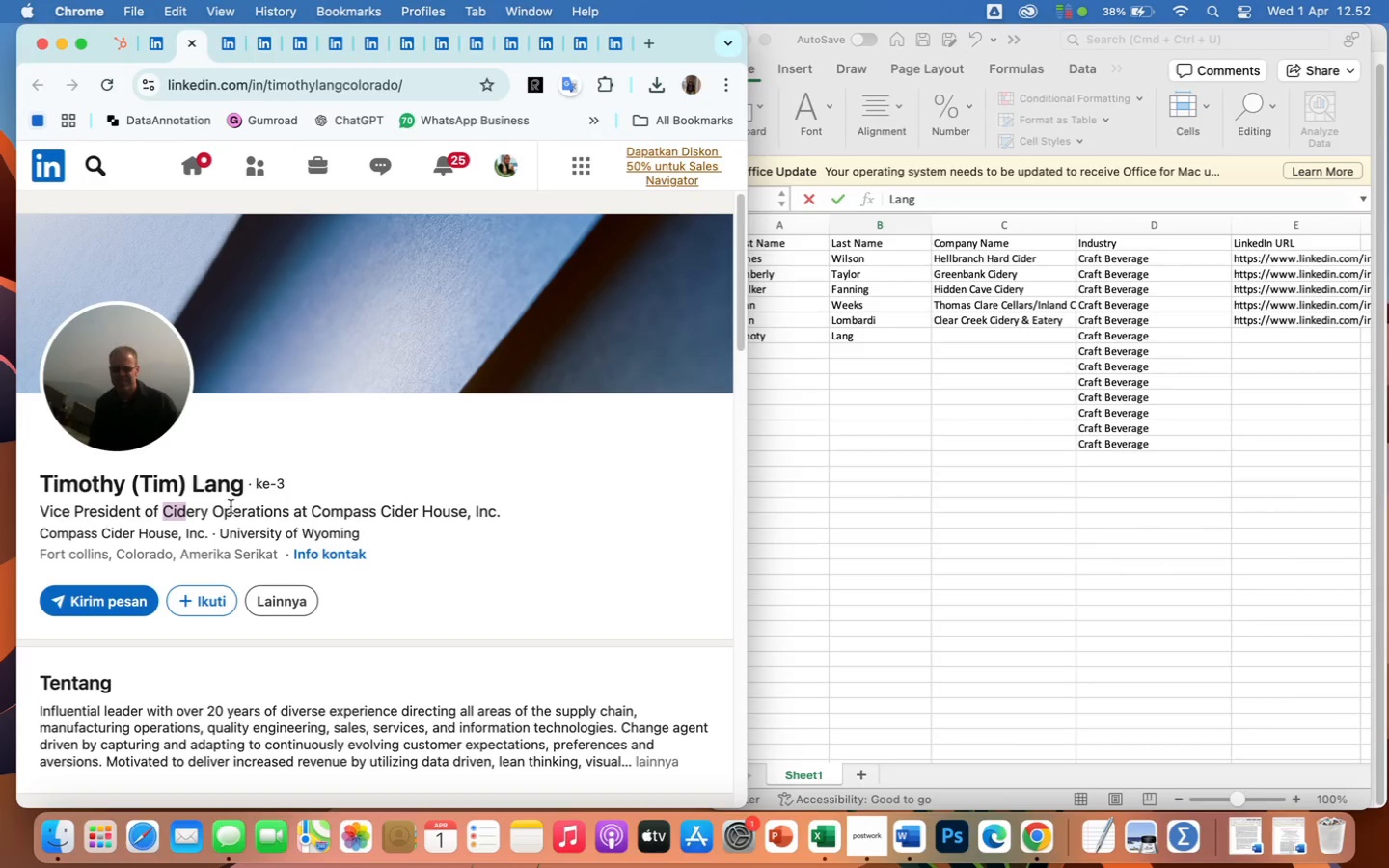 
wait(8.28)
 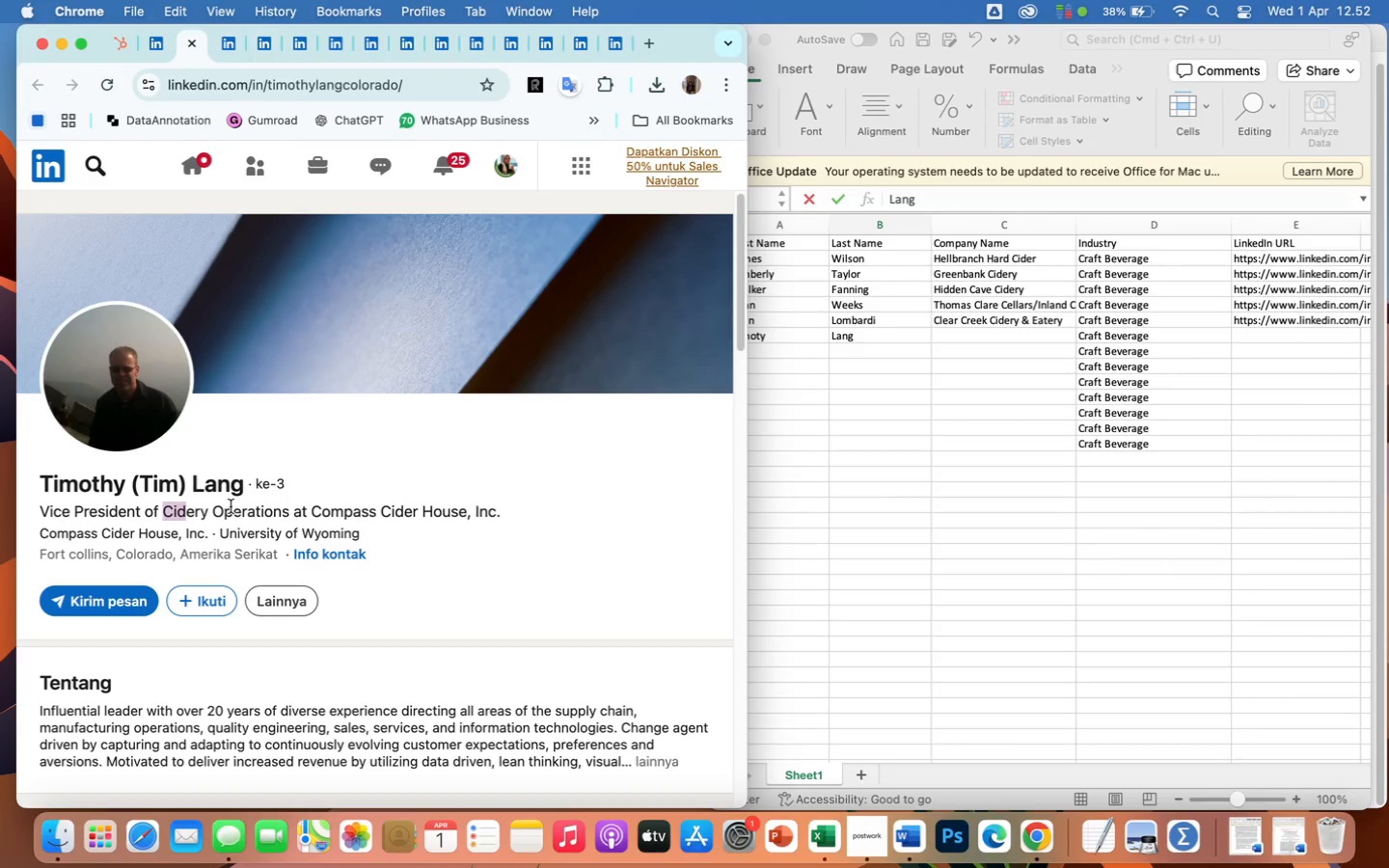 
left_click([228, 511])
 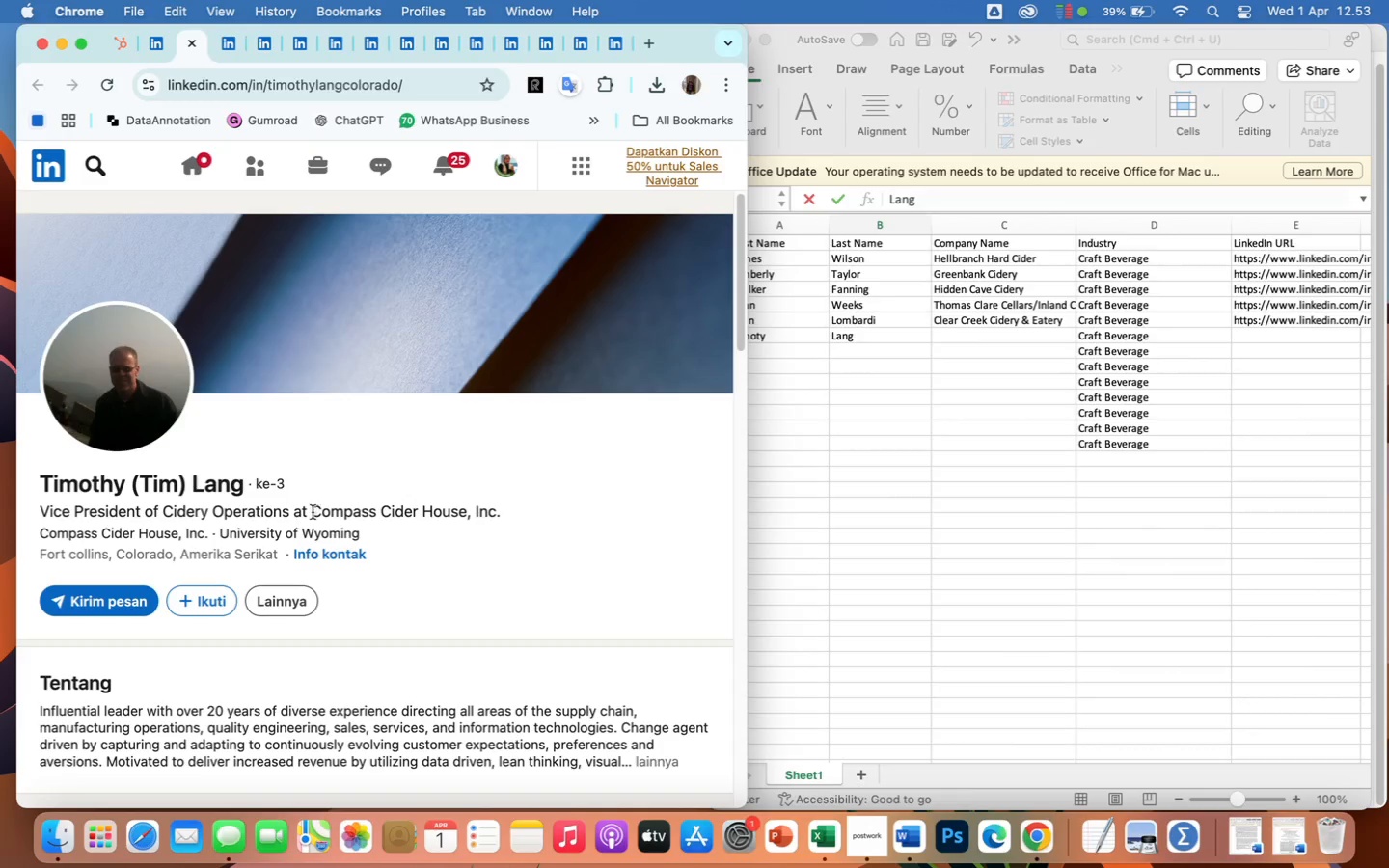 
left_click_drag(start_coordinate=[313, 512], to_coordinate=[465, 515])
 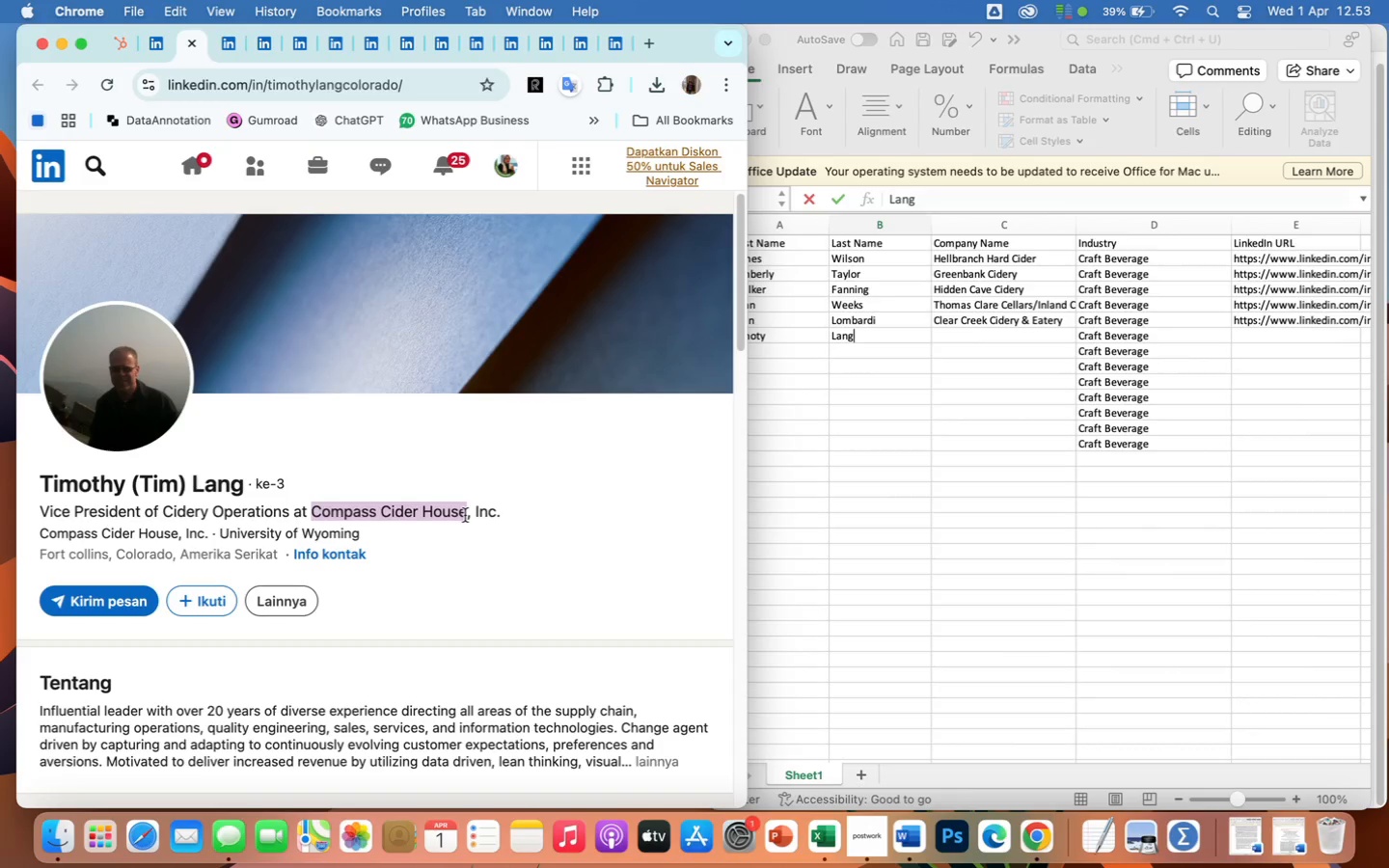 
key(Meta+CommandLeft)
 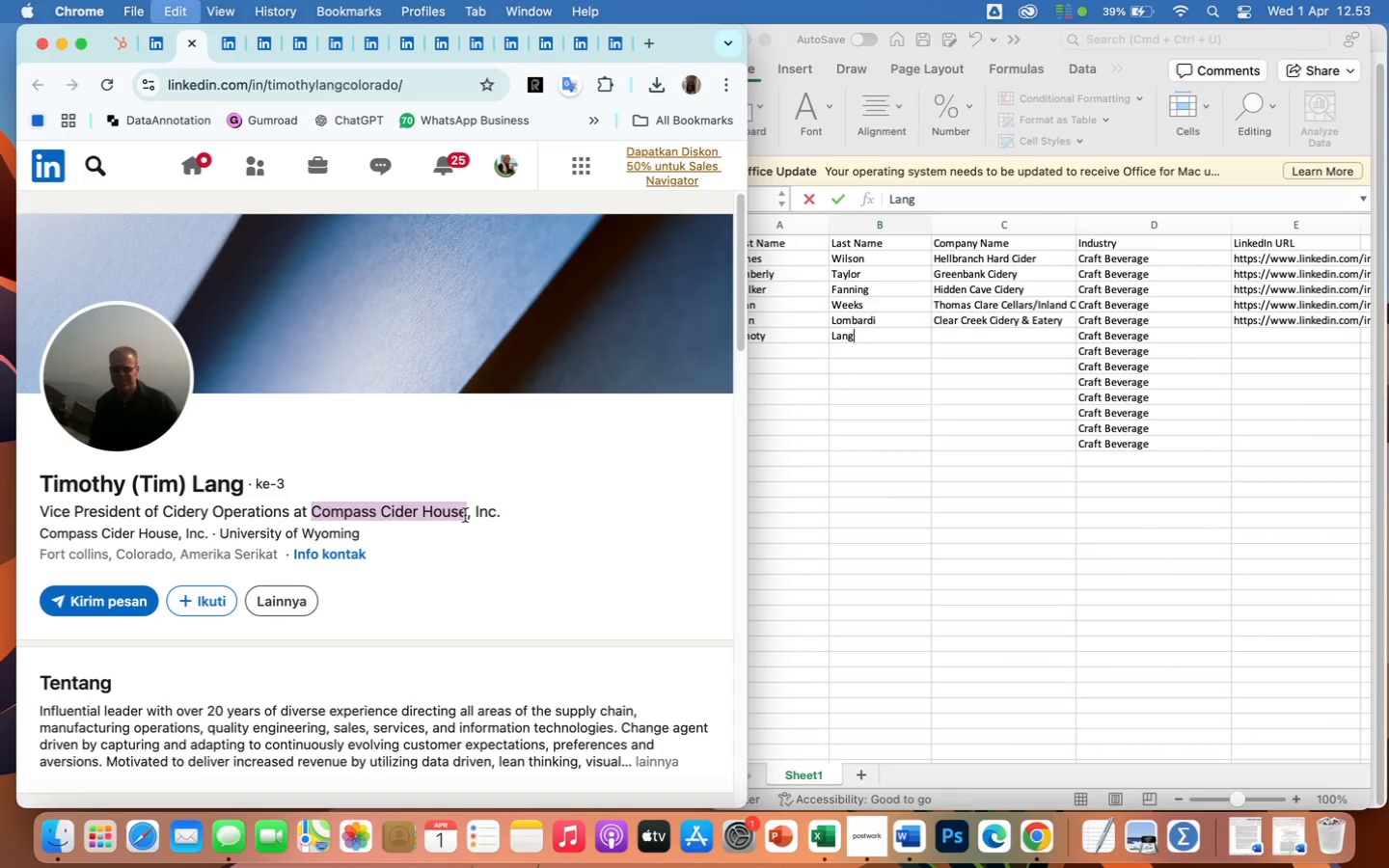 
key(Meta+C)
 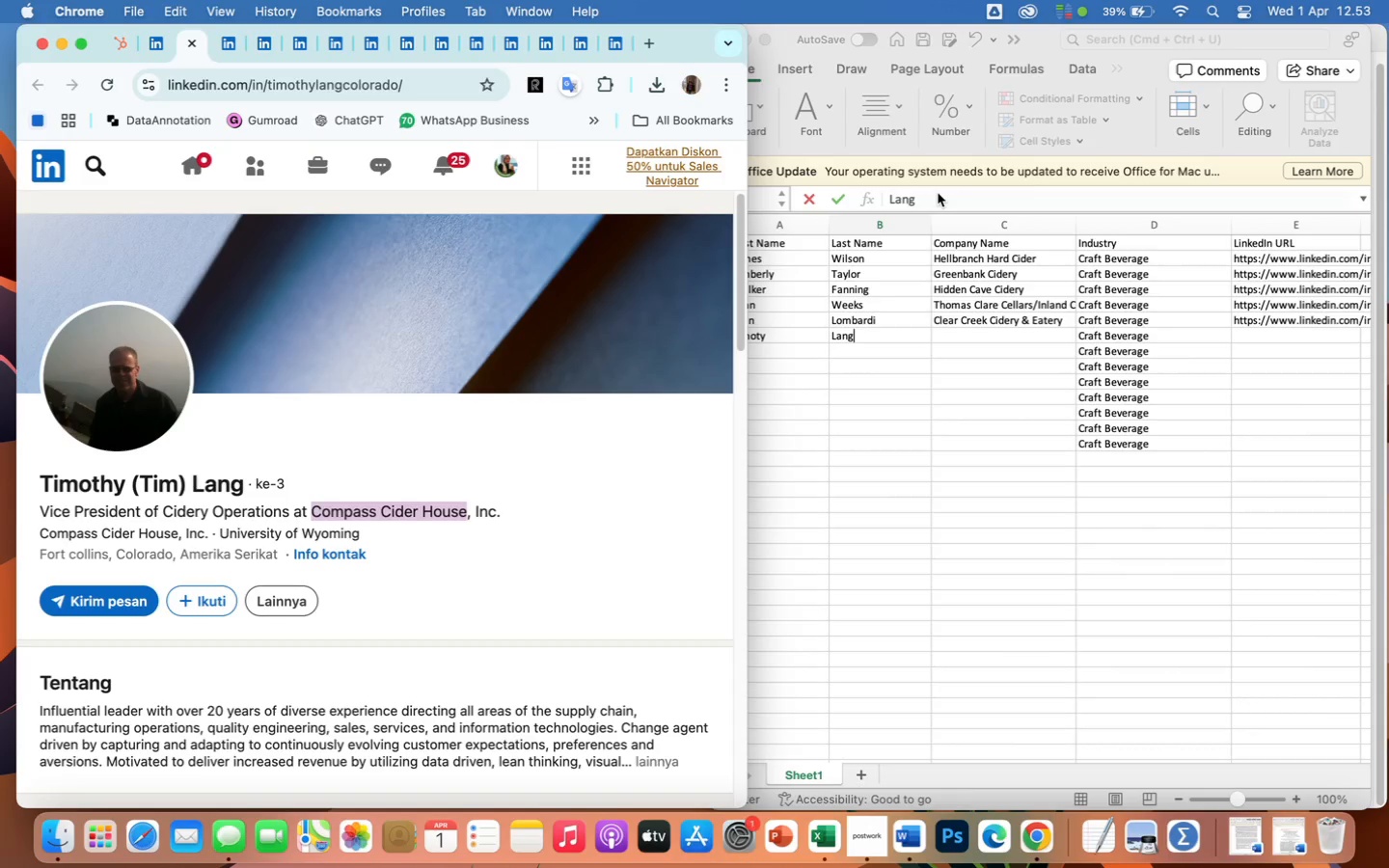 
left_click([938, 193])
 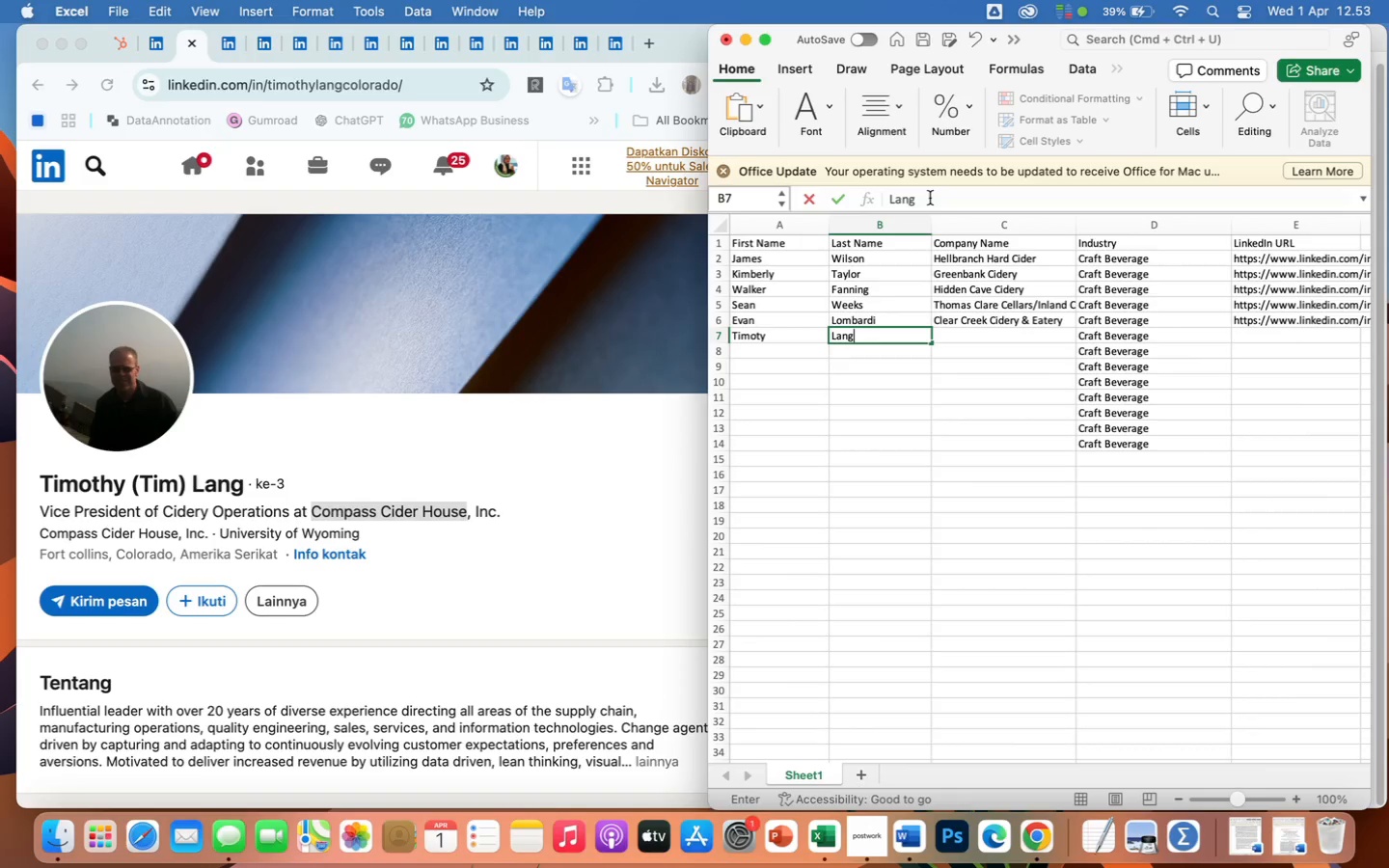 
left_click([929, 199])
 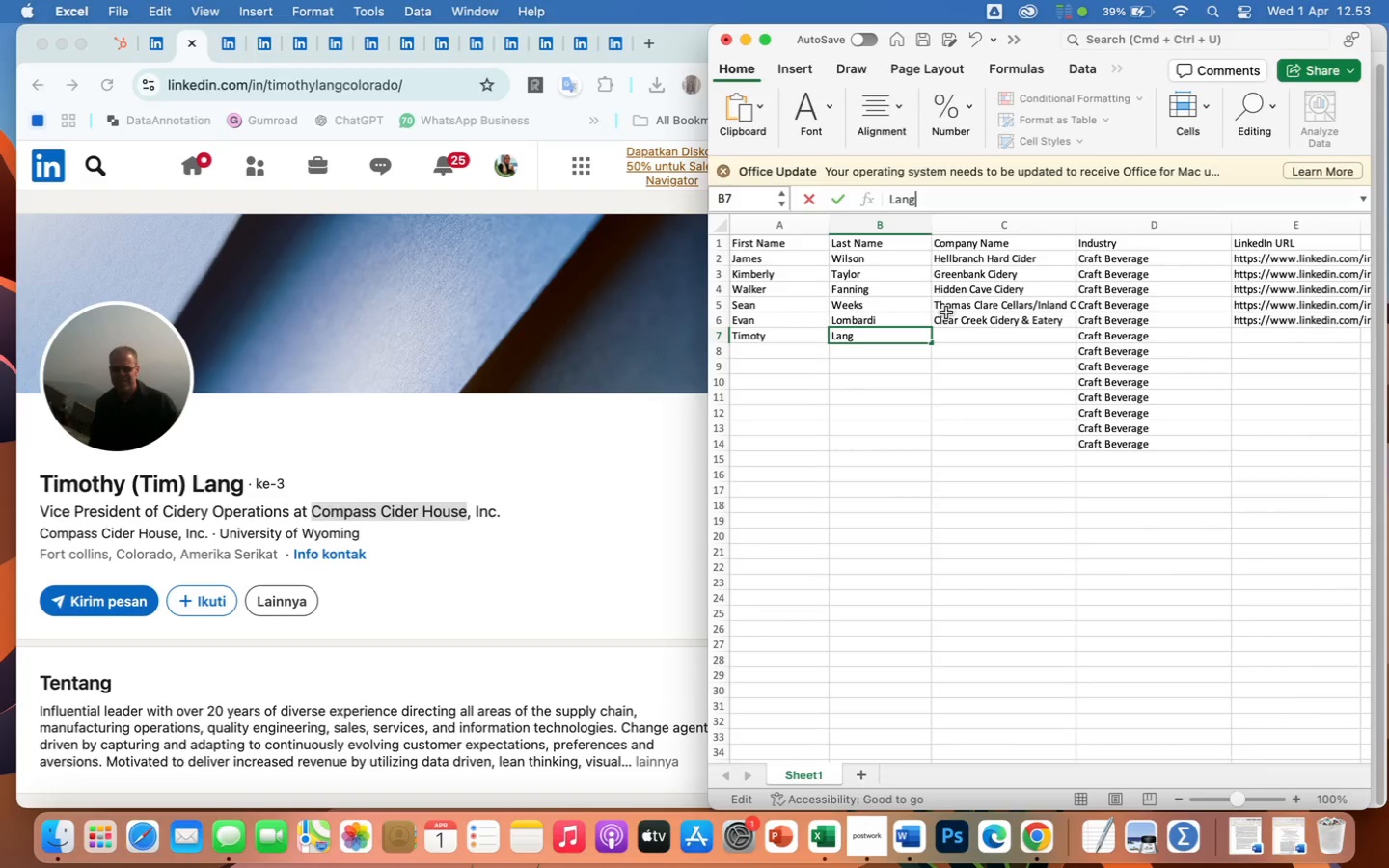 
left_click([955, 330])
 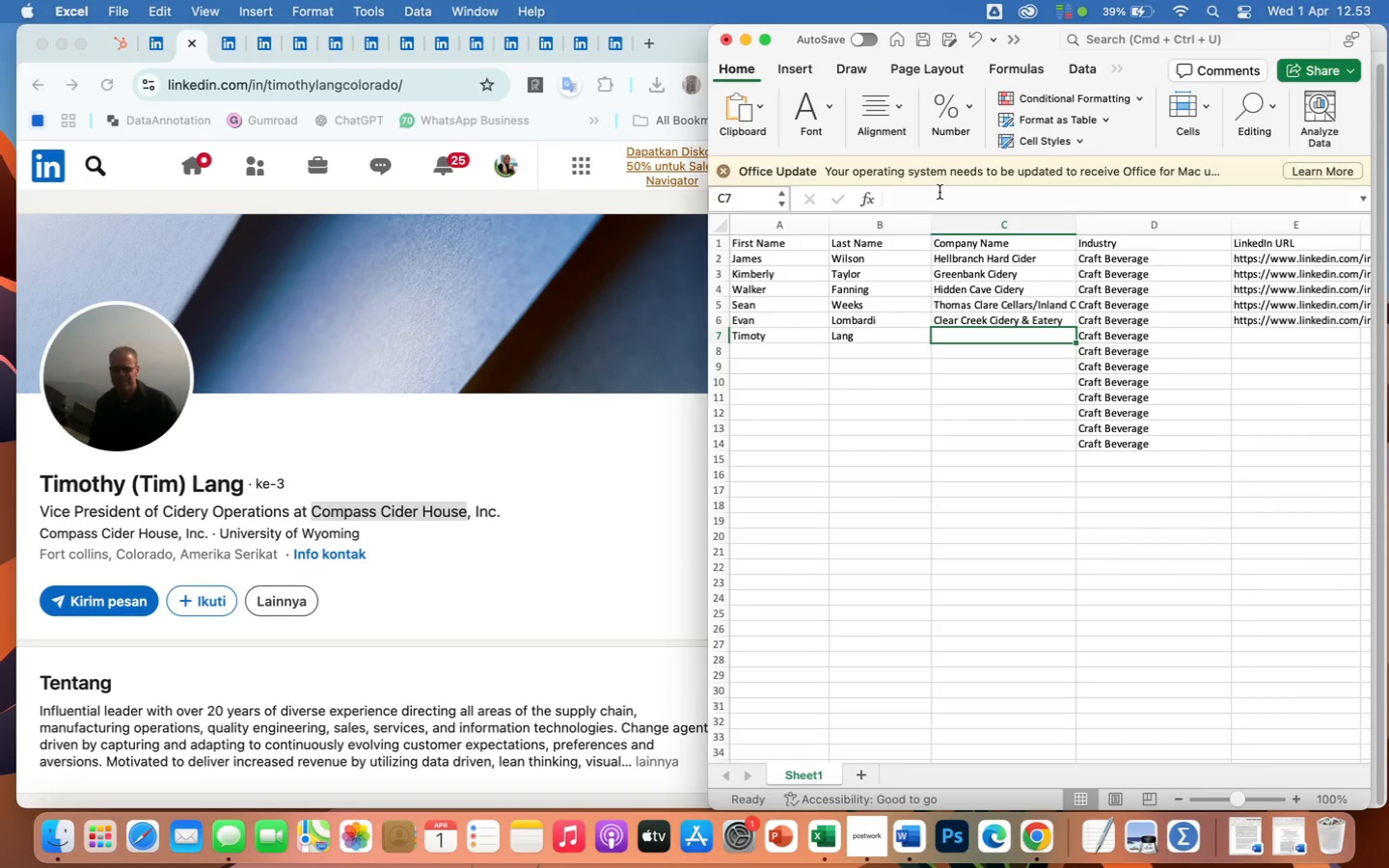 
left_click([940, 192])
 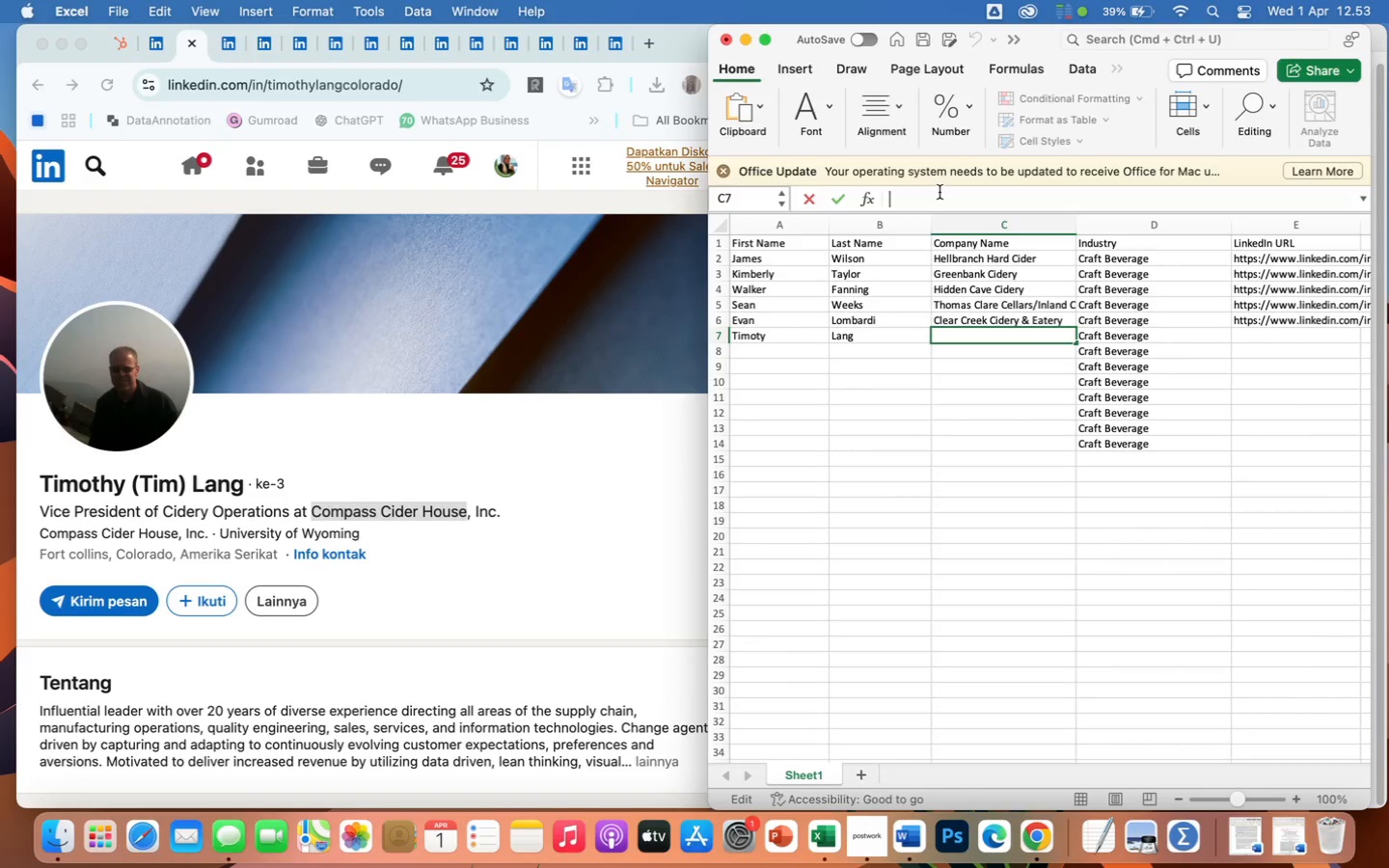 
key(Meta+V)
 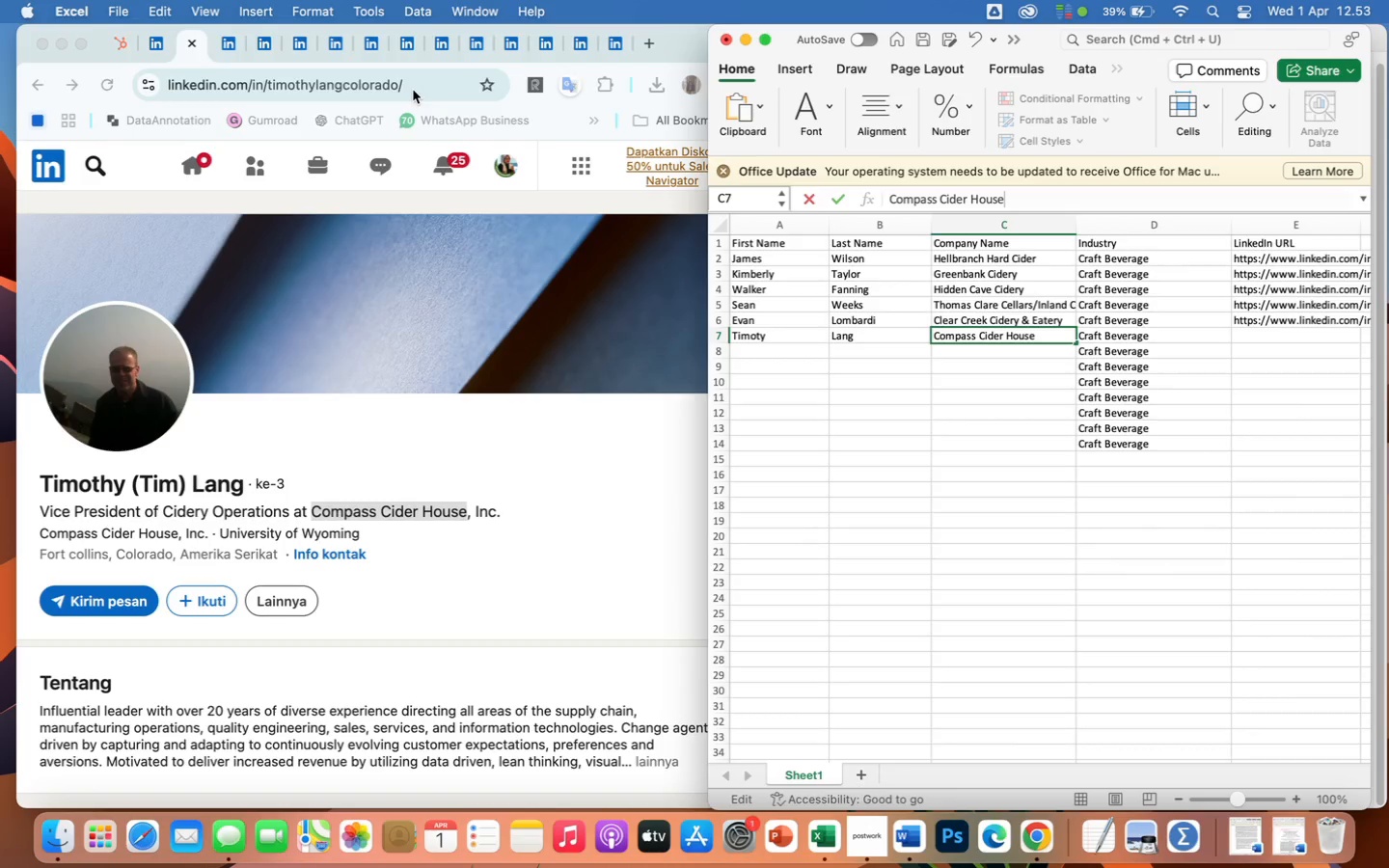 
left_click([408, 89])
 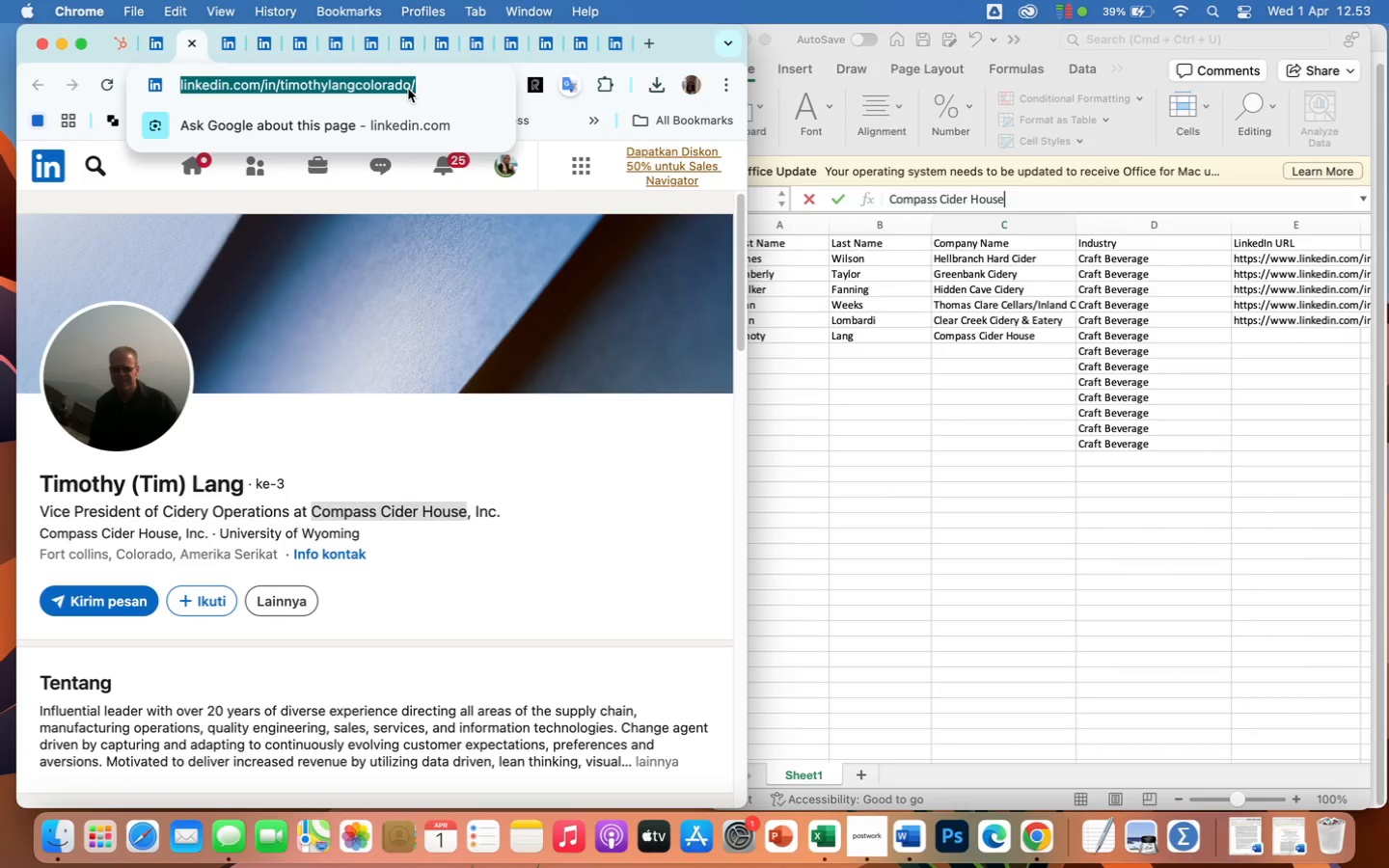 
key(Meta+C)
 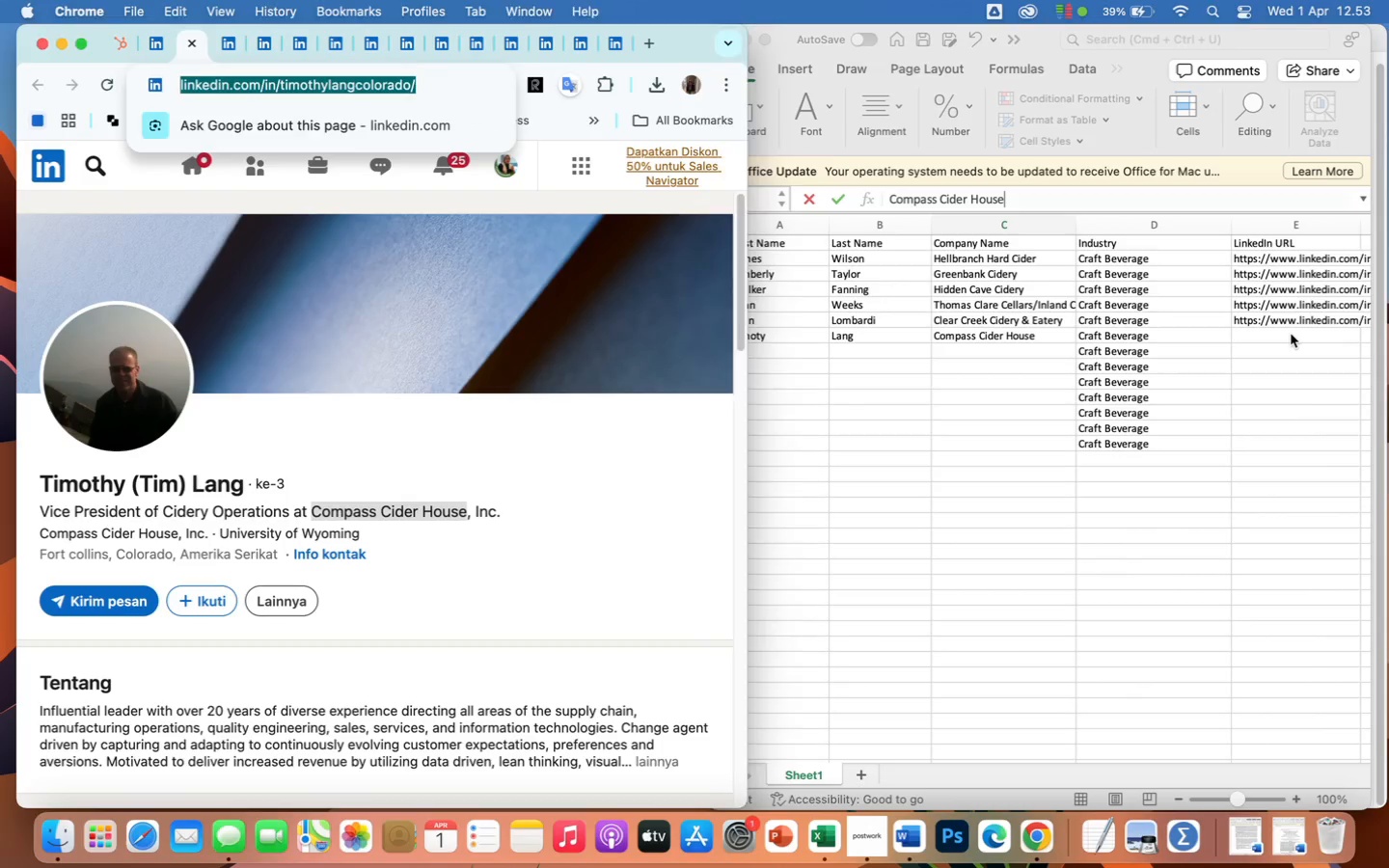 
double_click([1291, 334])
 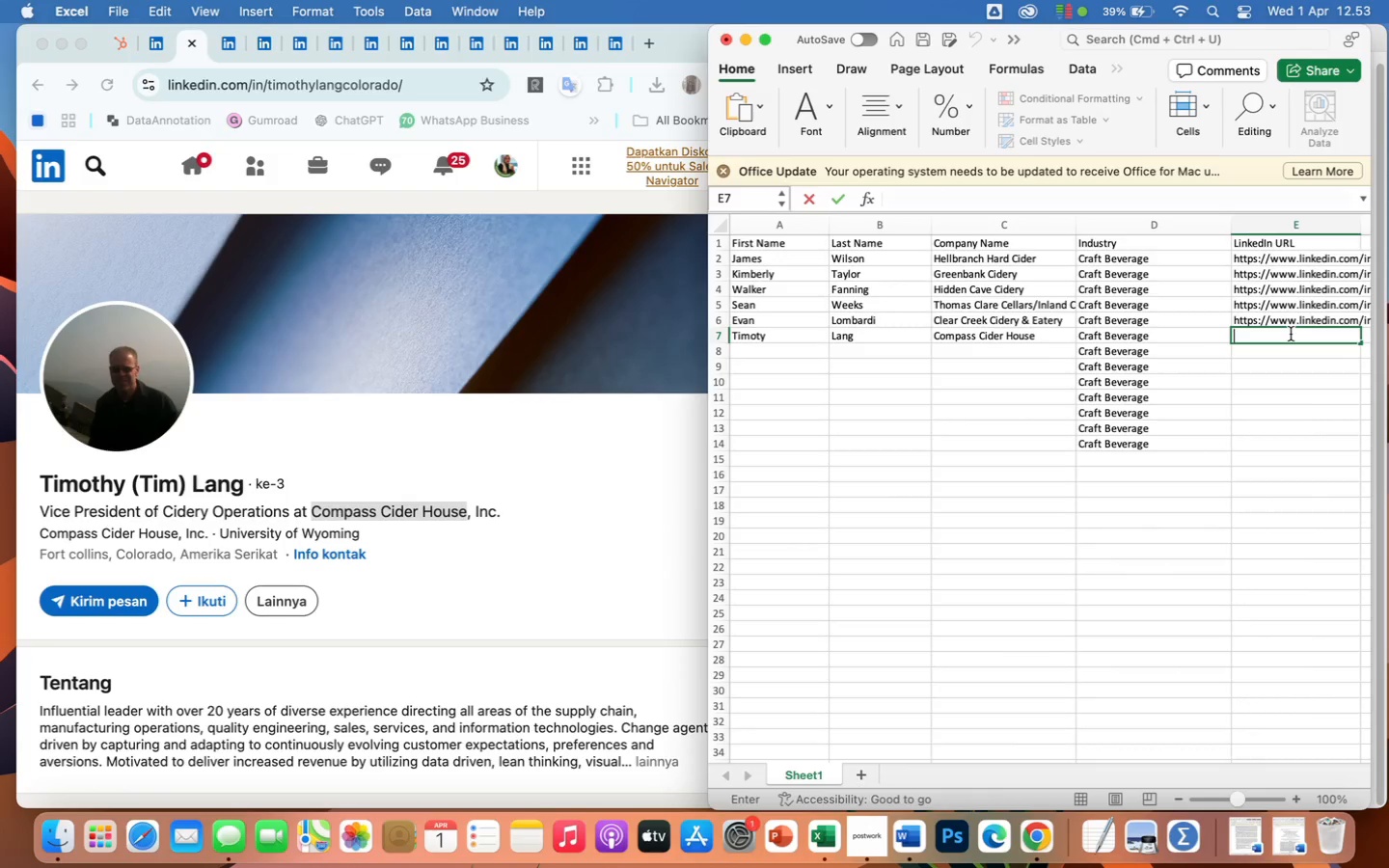 
key(Meta+CommandLeft)
 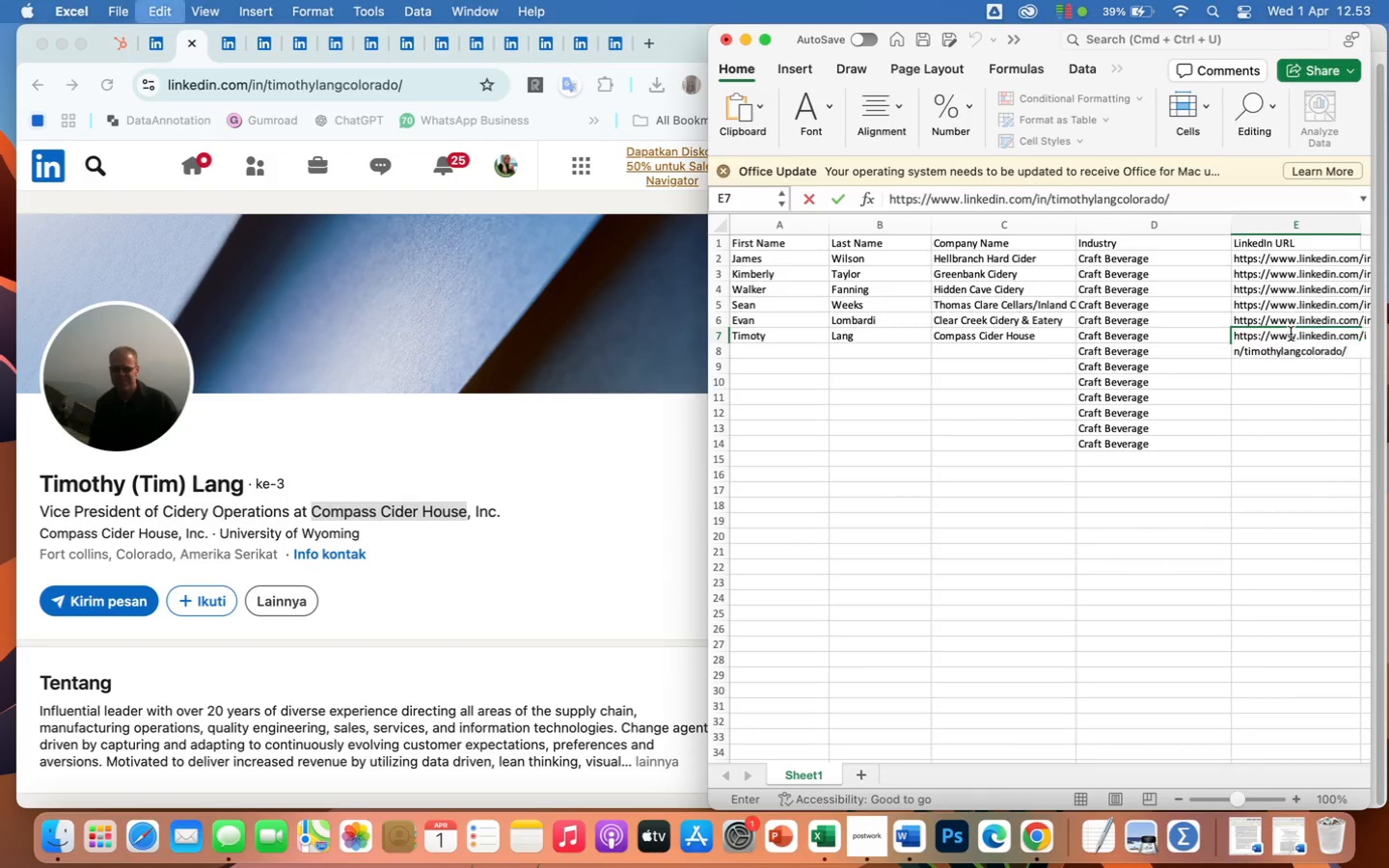 
key(Meta+V)
 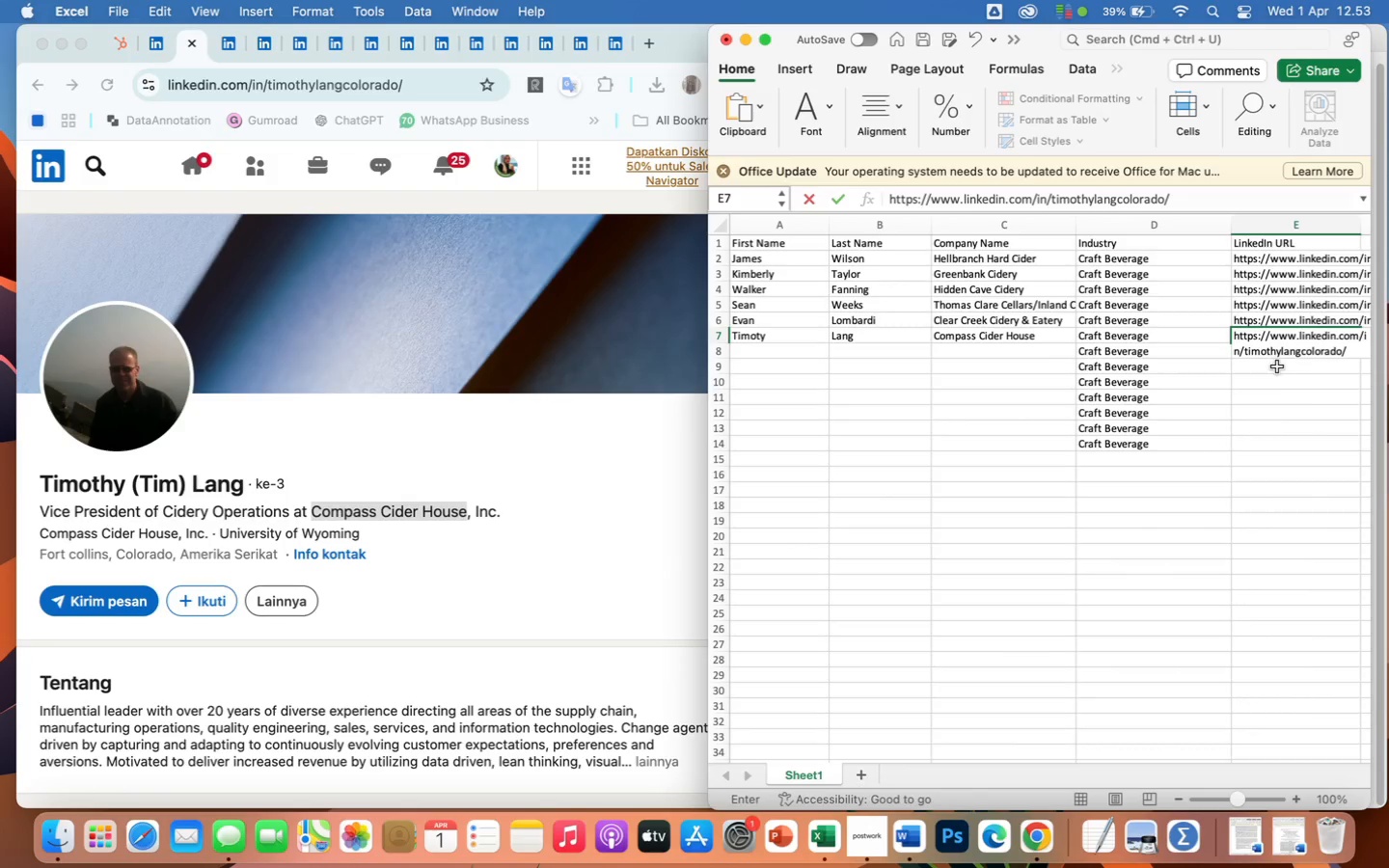 
left_click([1275, 419])
 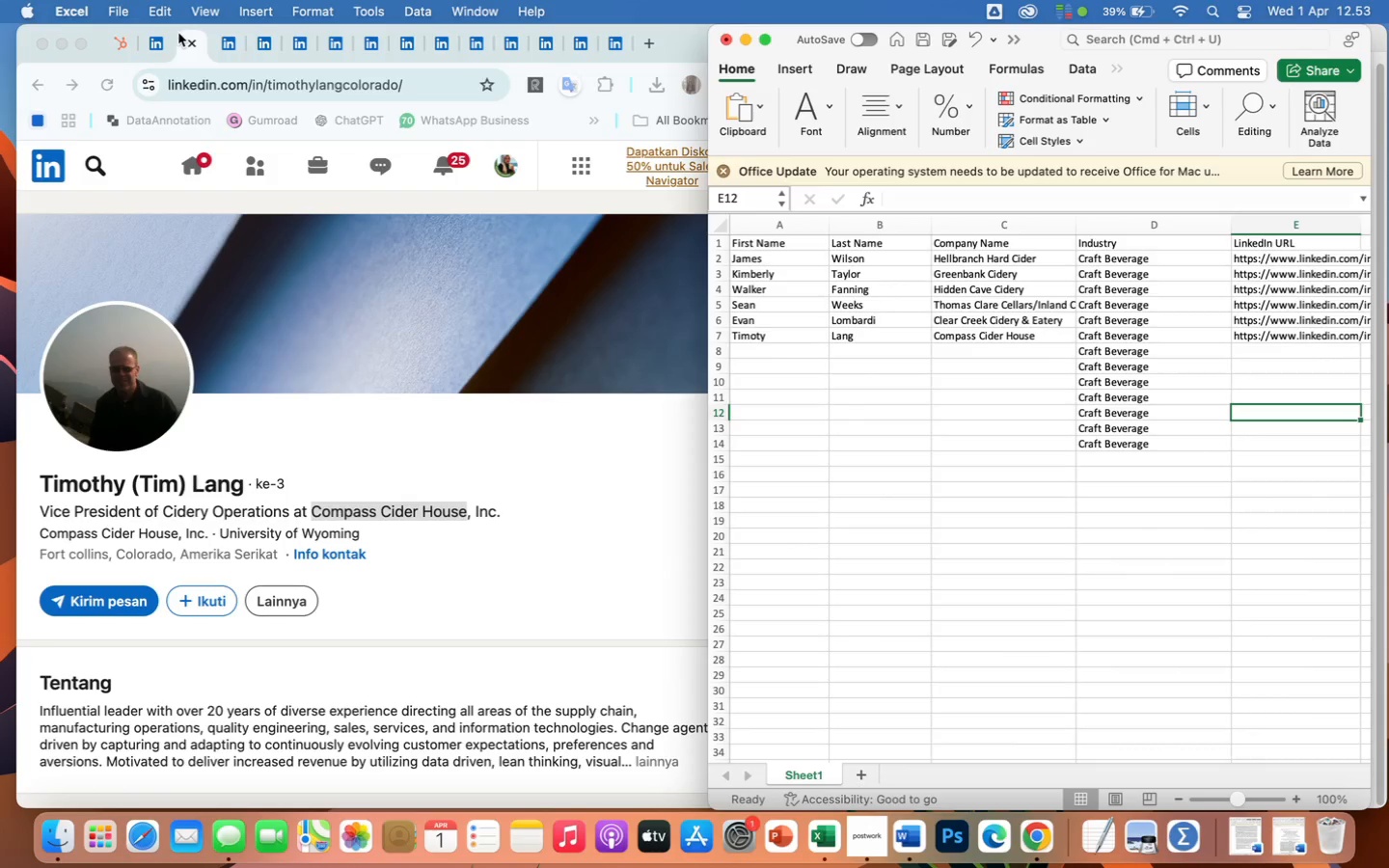 
left_click([190, 46])
 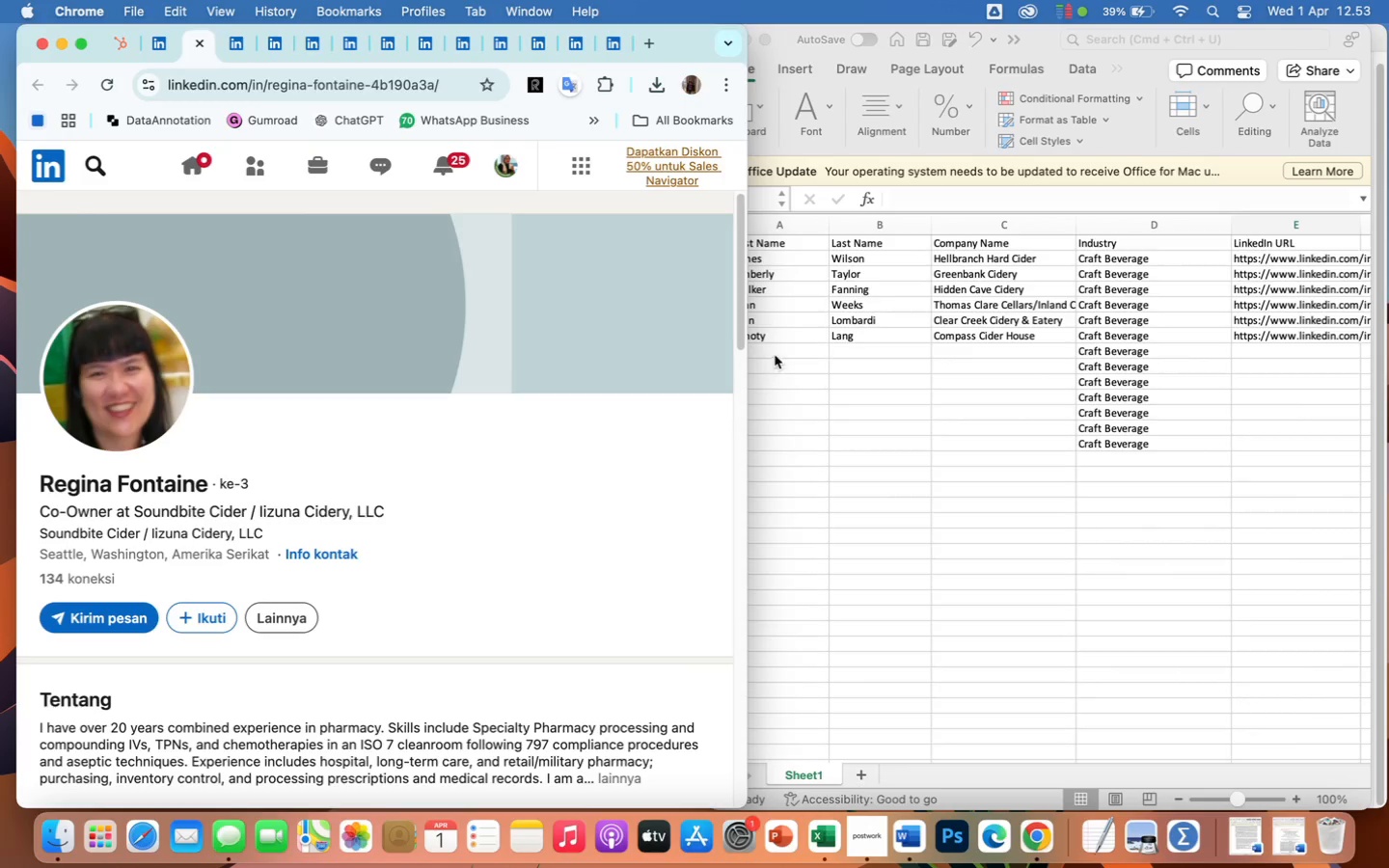 
double_click([785, 349])
 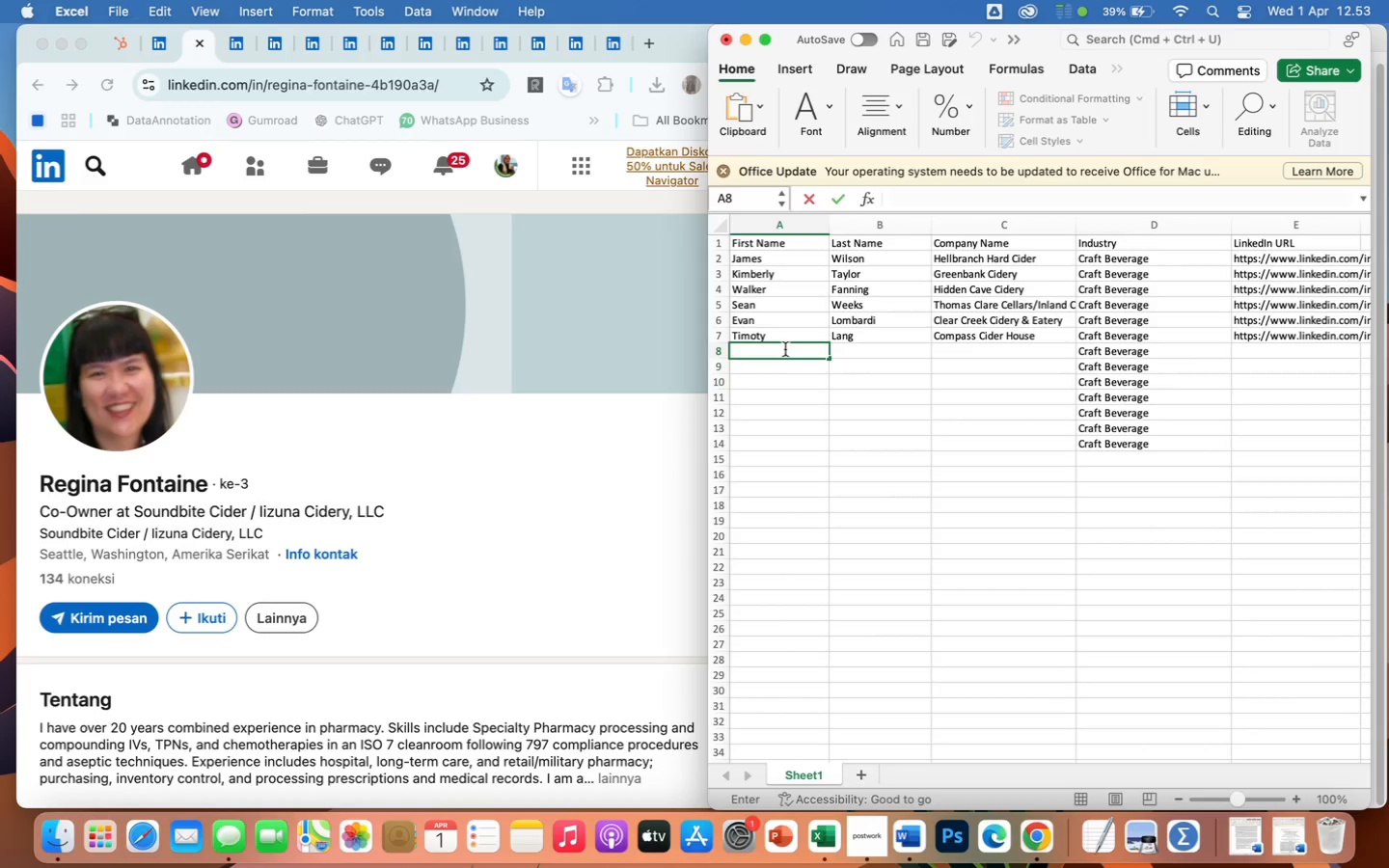 
type(Regina)
 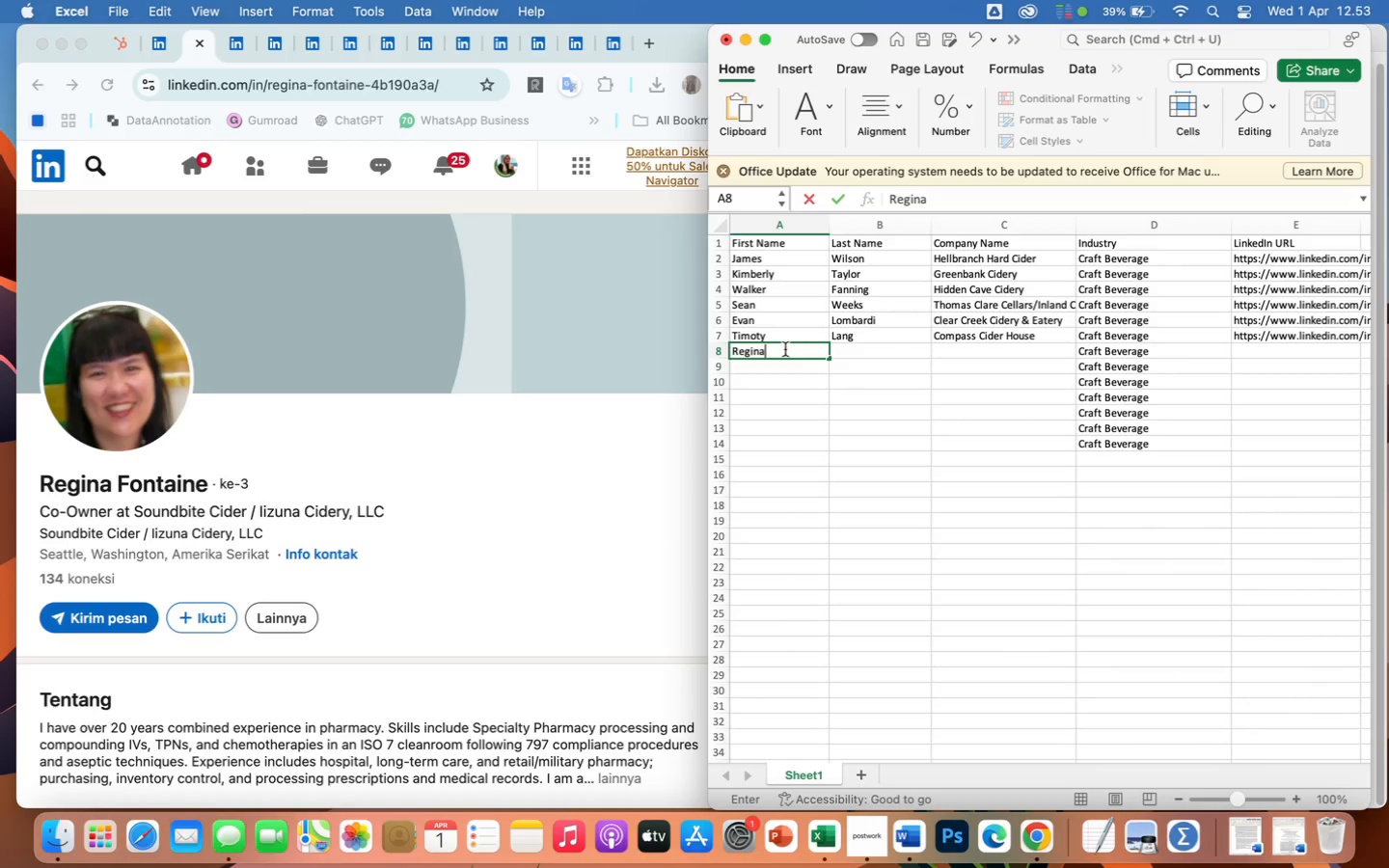 
key(ArrowRight)
 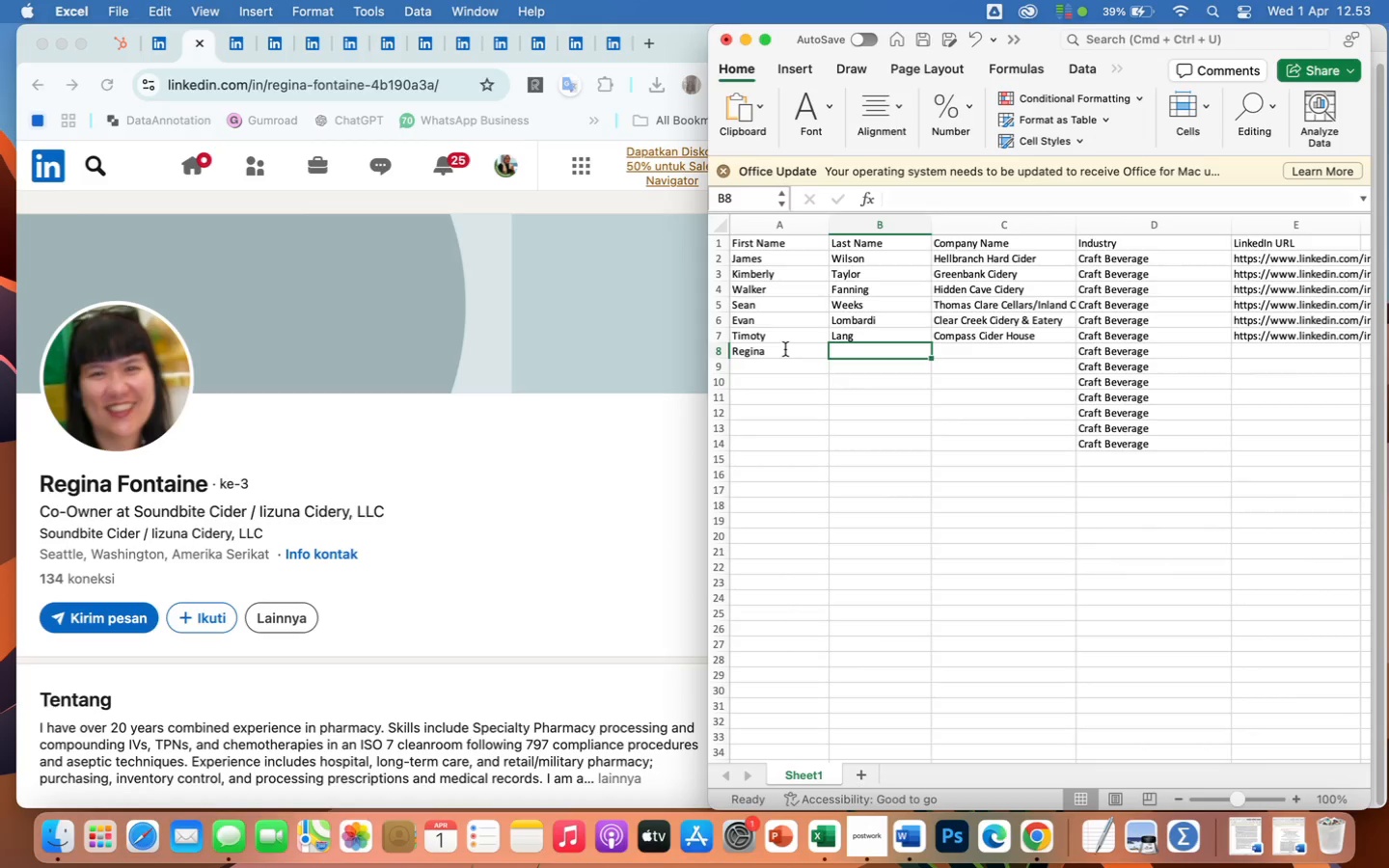 
type(Fonr)
key(Backspace)
type(taine)
 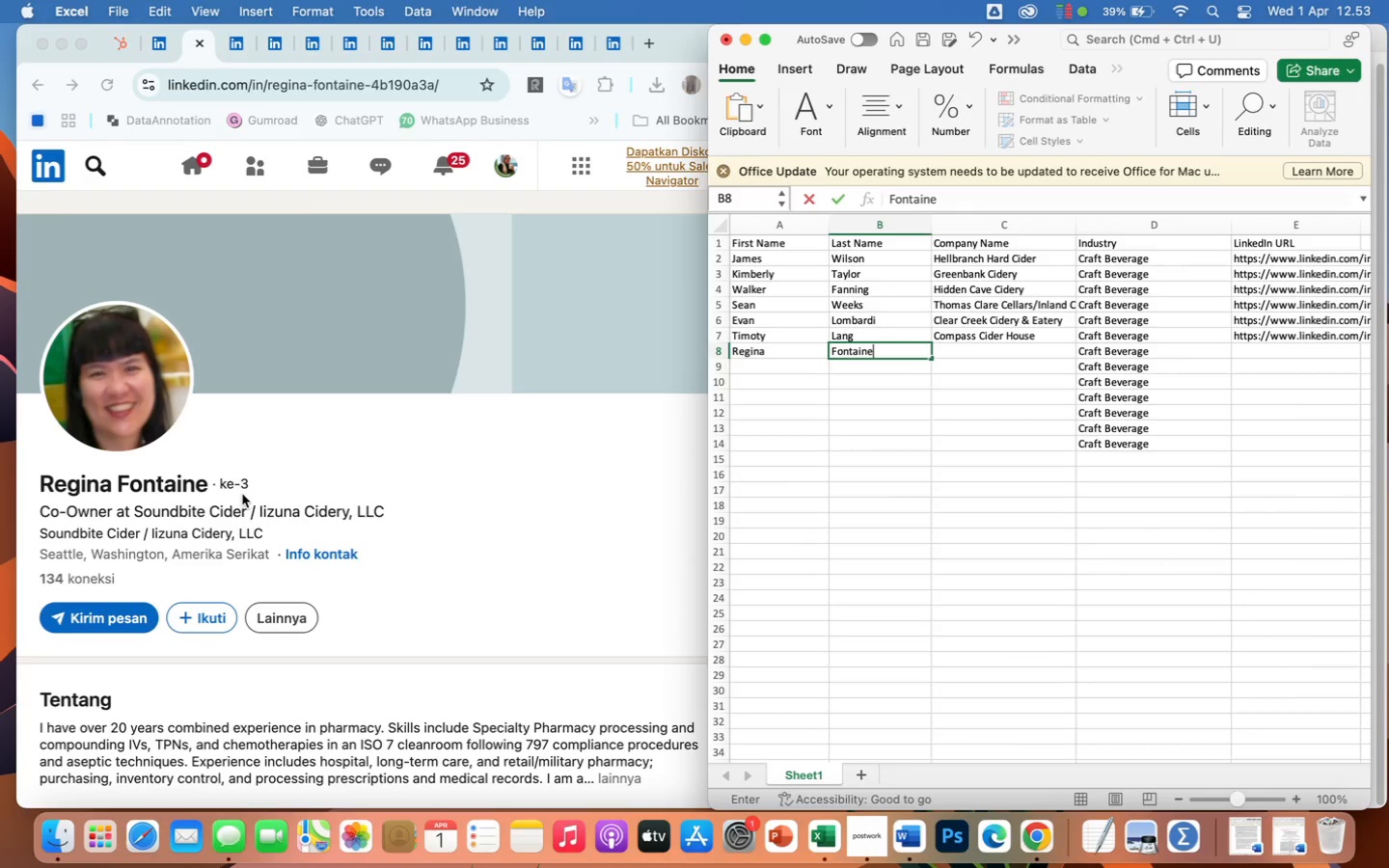 
left_click([190, 516])
 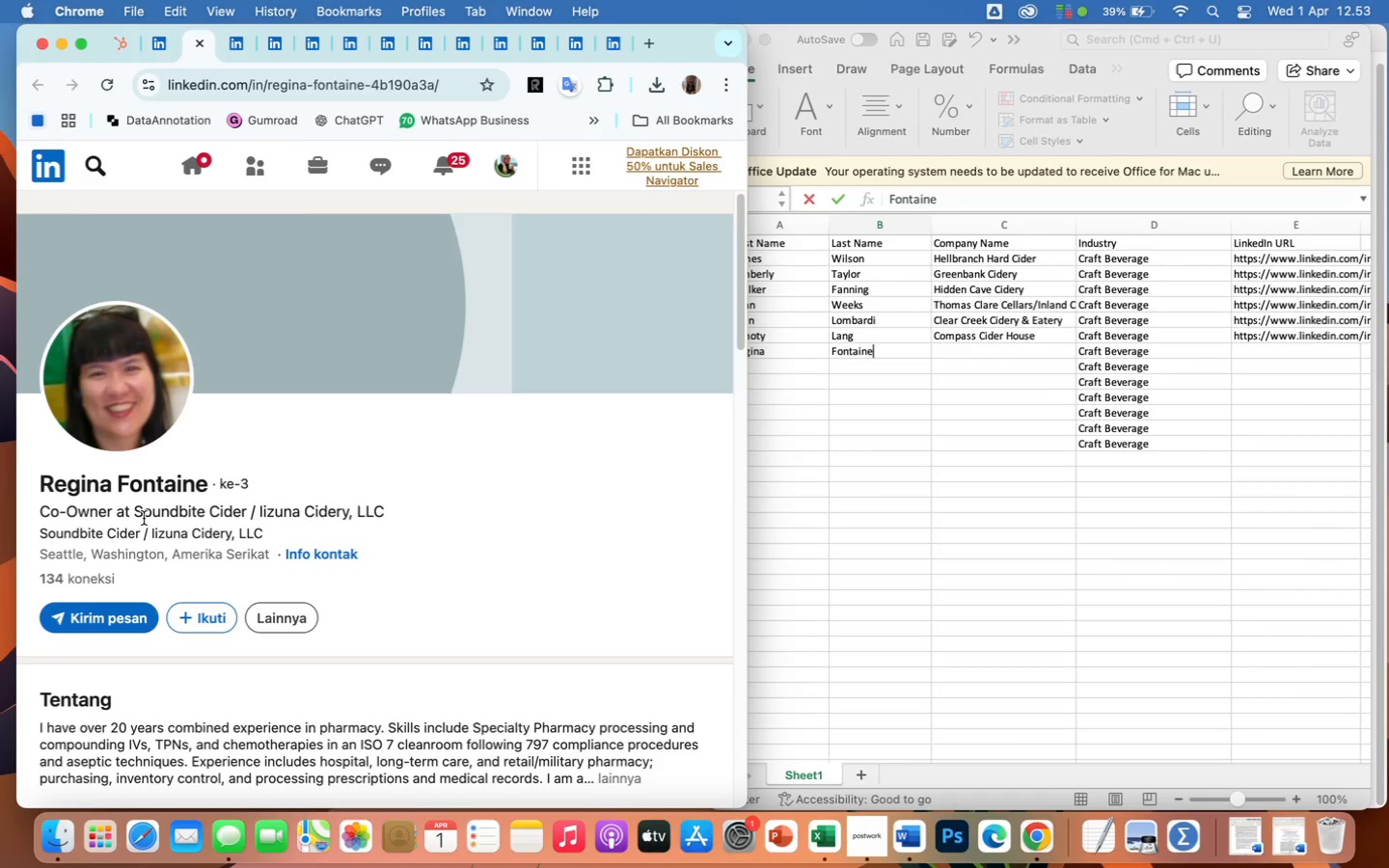 
left_click_drag(start_coordinate=[136, 514], to_coordinate=[350, 514])
 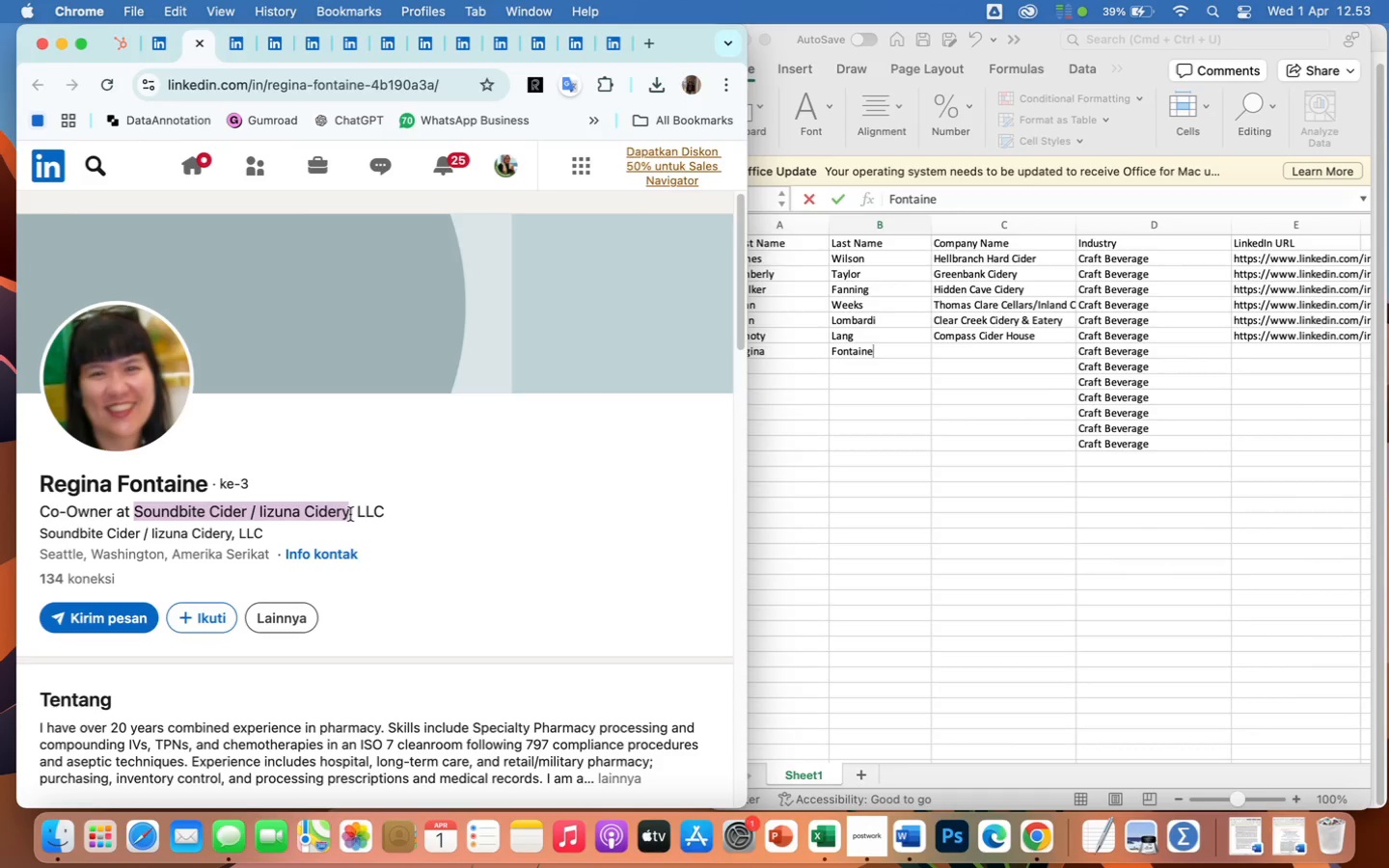 
key(Meta+C)
 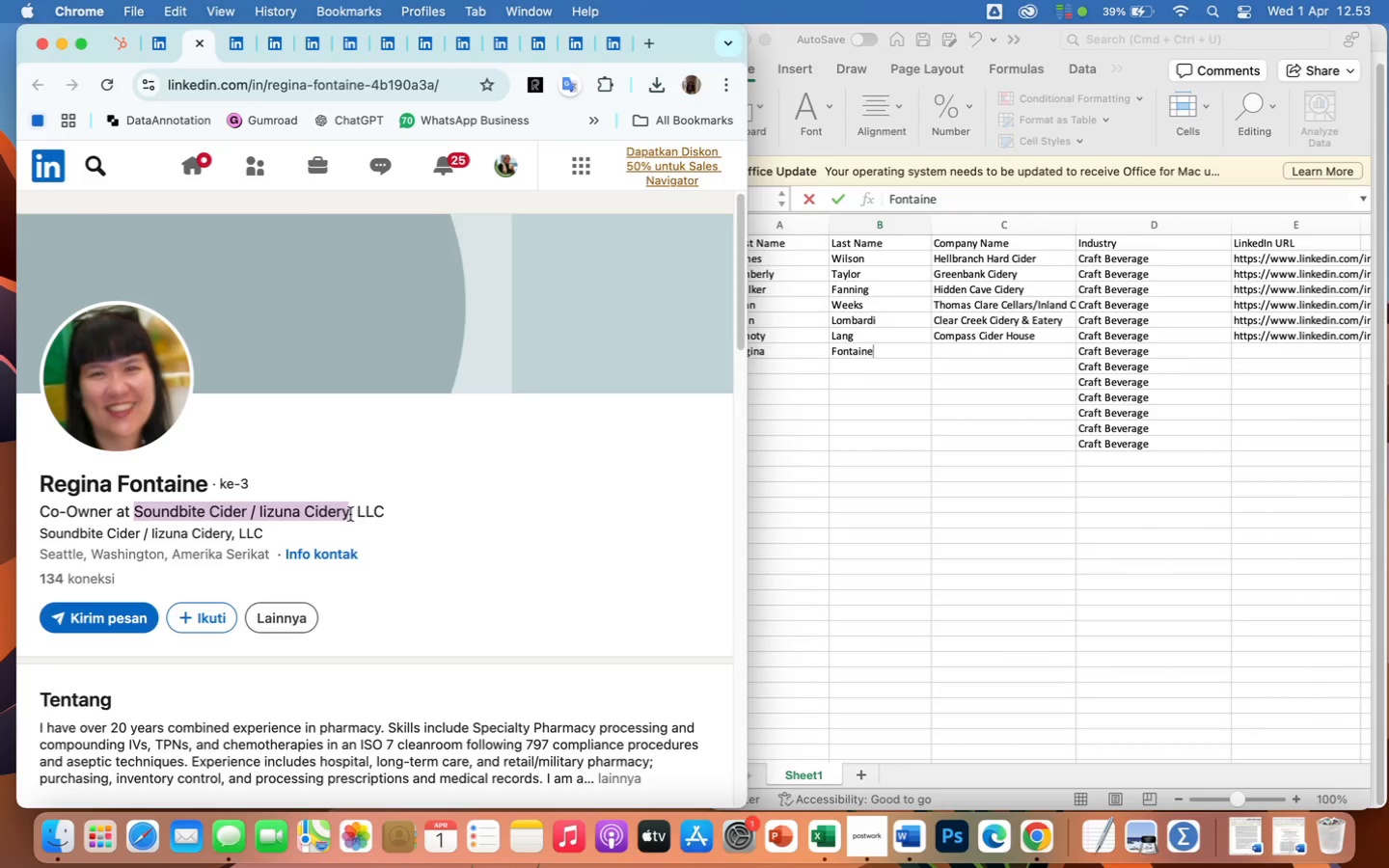 
wait(6.23)
 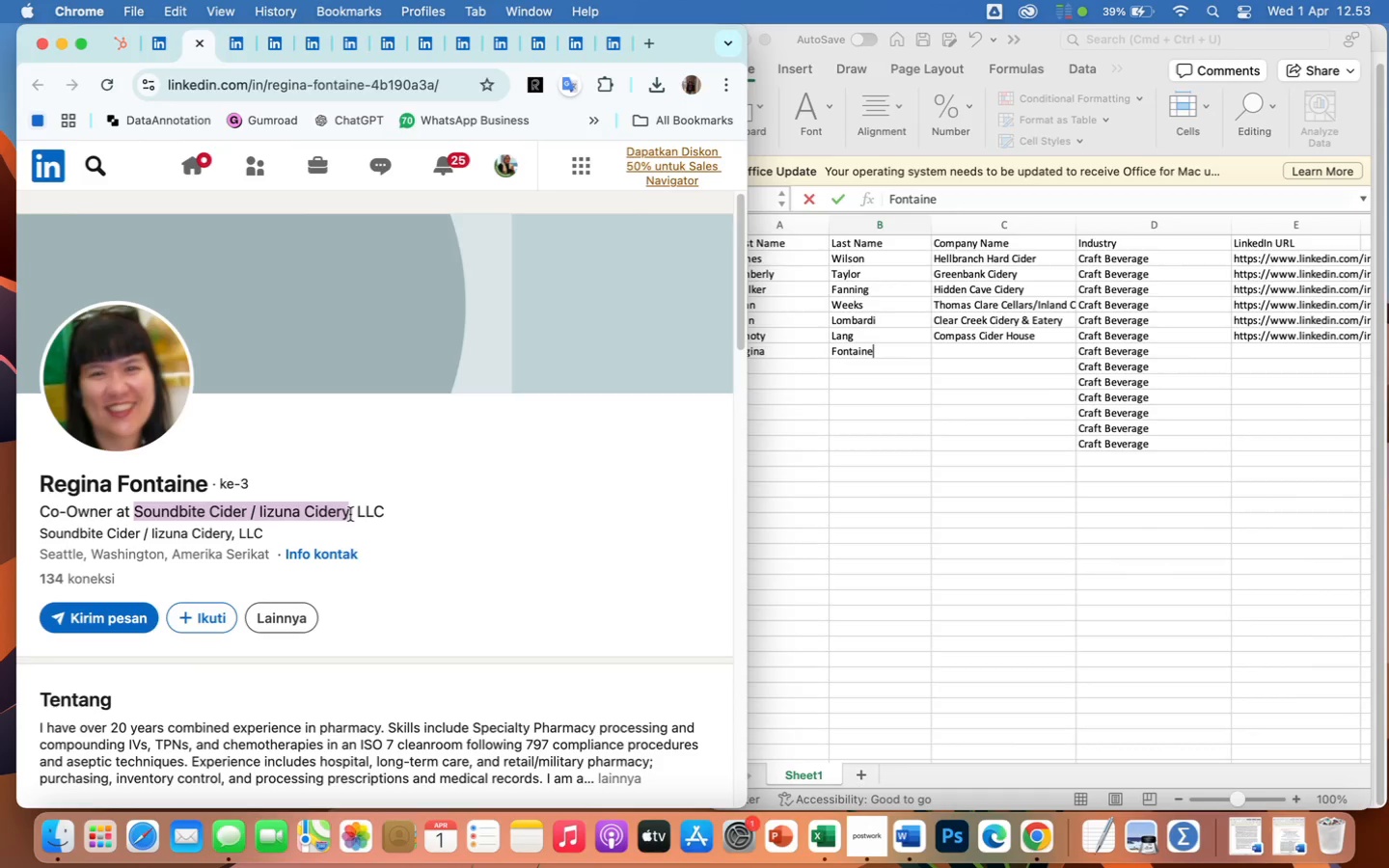 
left_click([992, 344])
 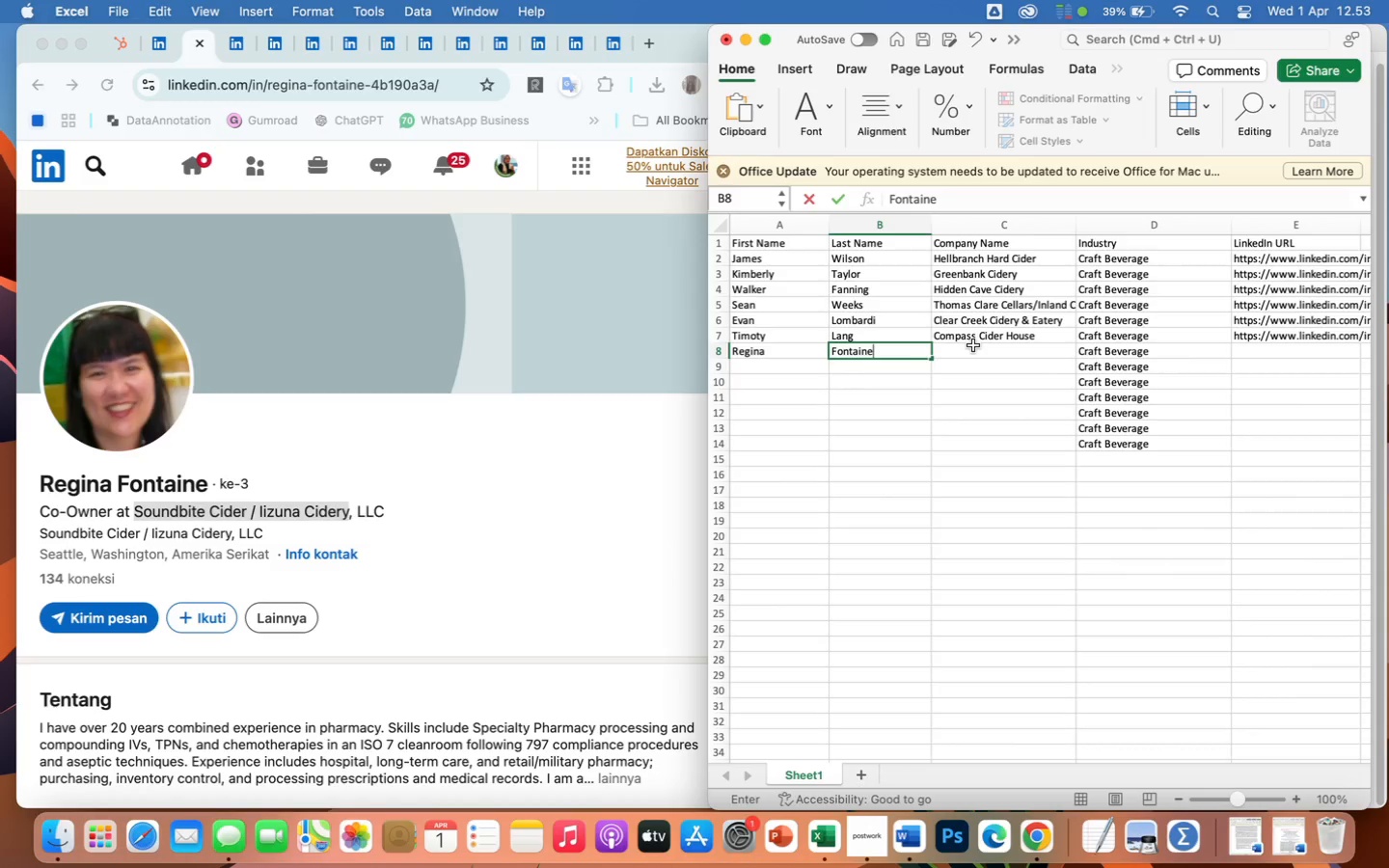 
left_click([973, 345])
 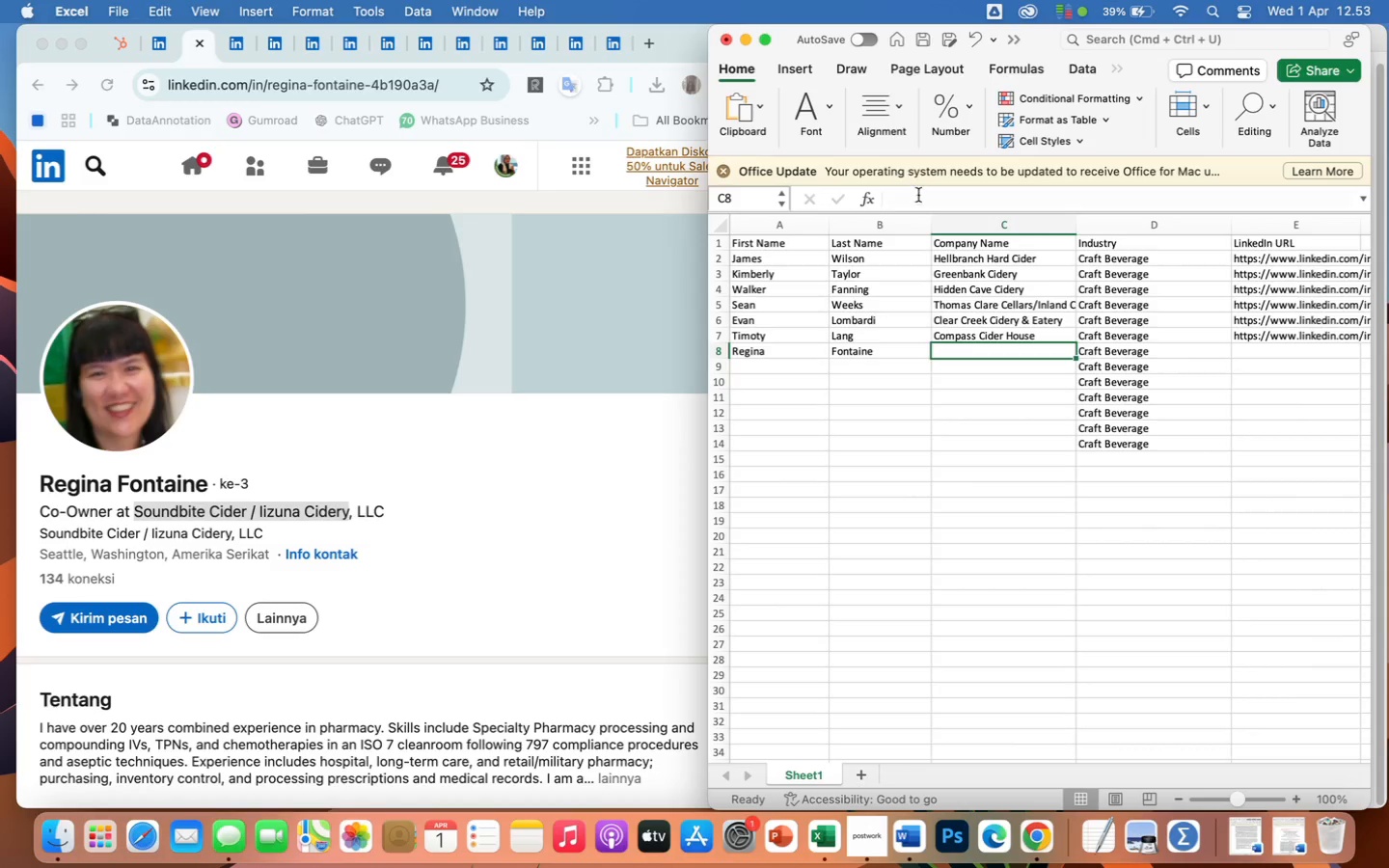 
left_click([921, 197])
 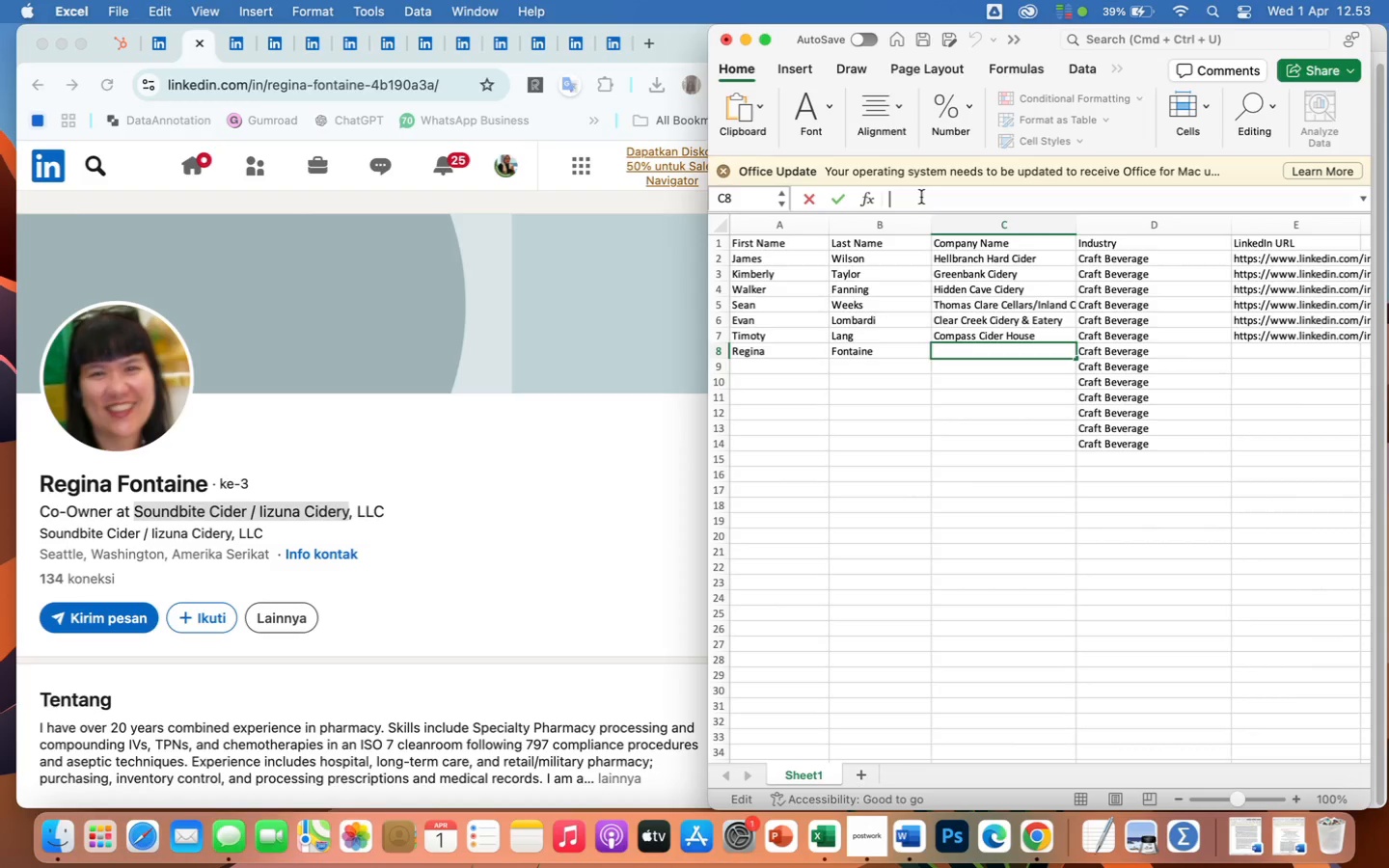 
key(Meta+CommandLeft)
 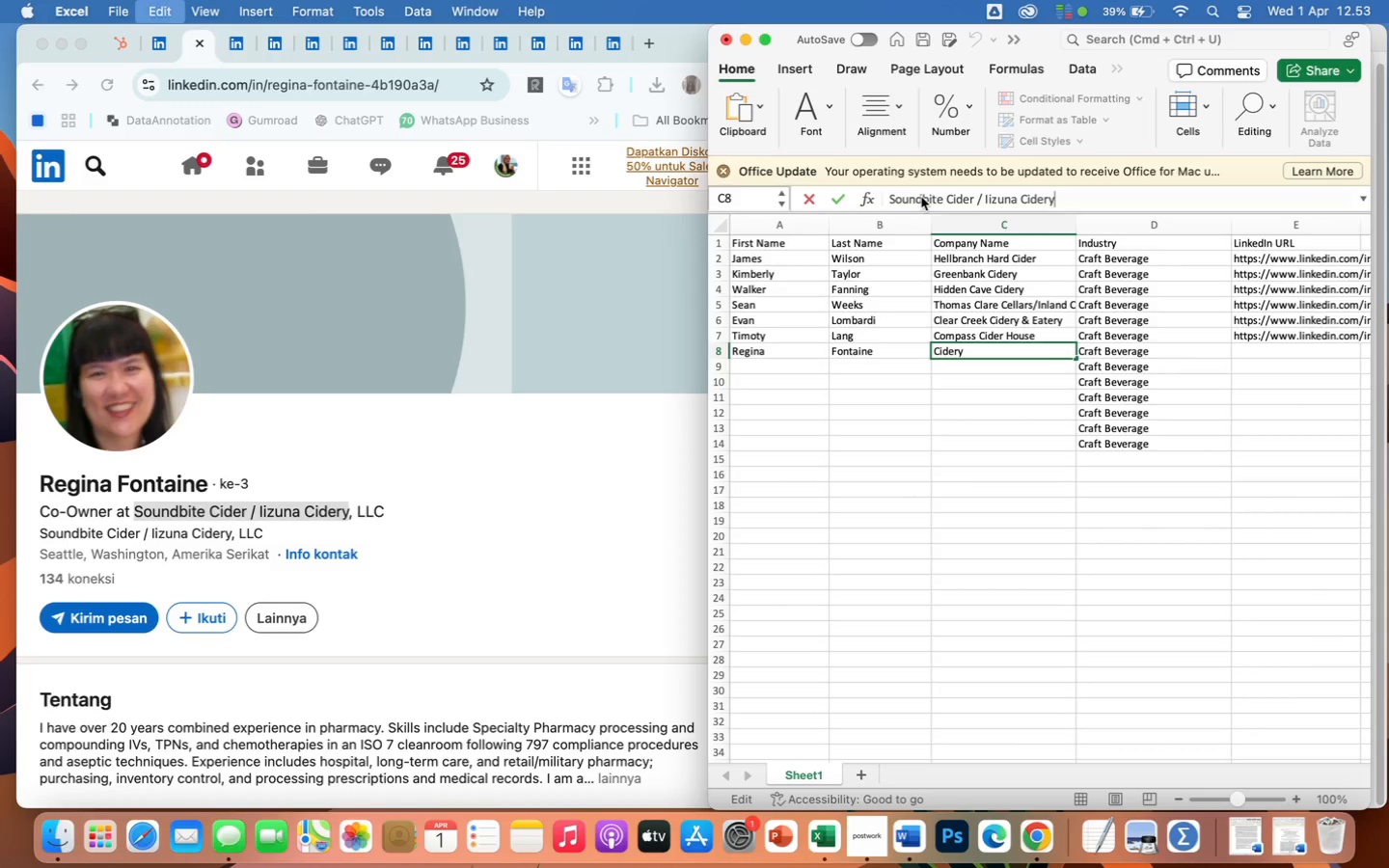 
key(Meta+V)
 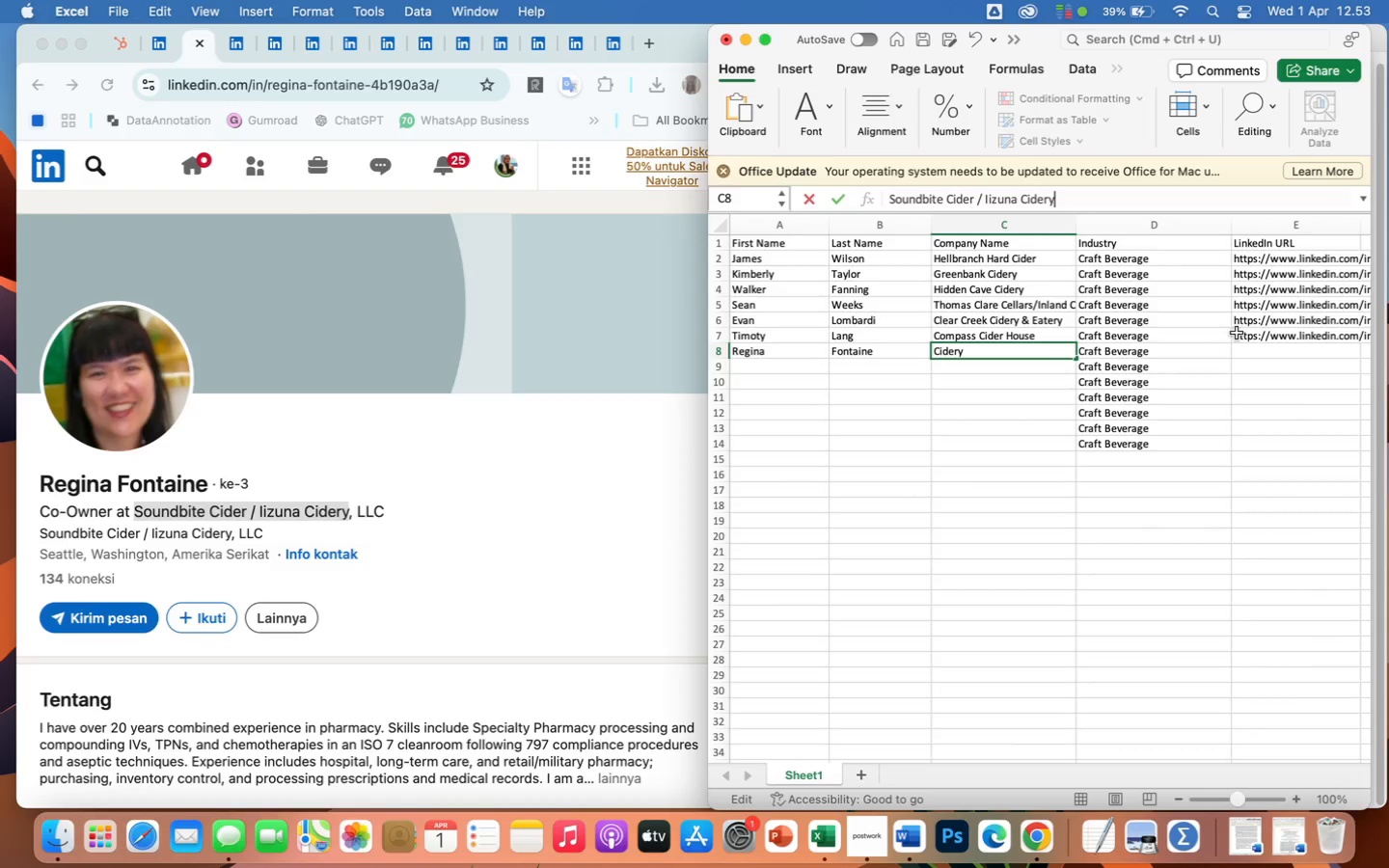 
left_click([1262, 351])
 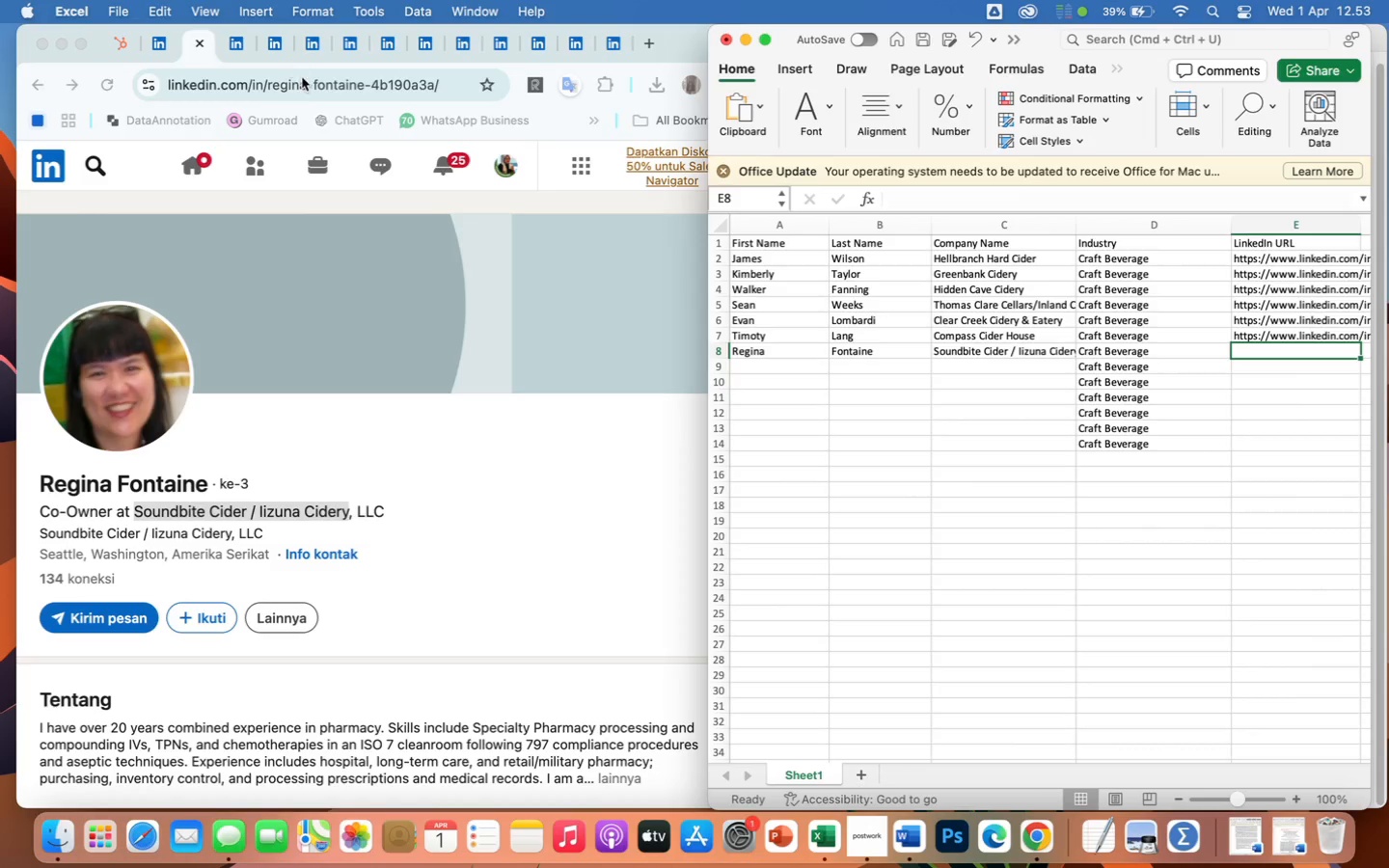 
left_click([308, 83])
 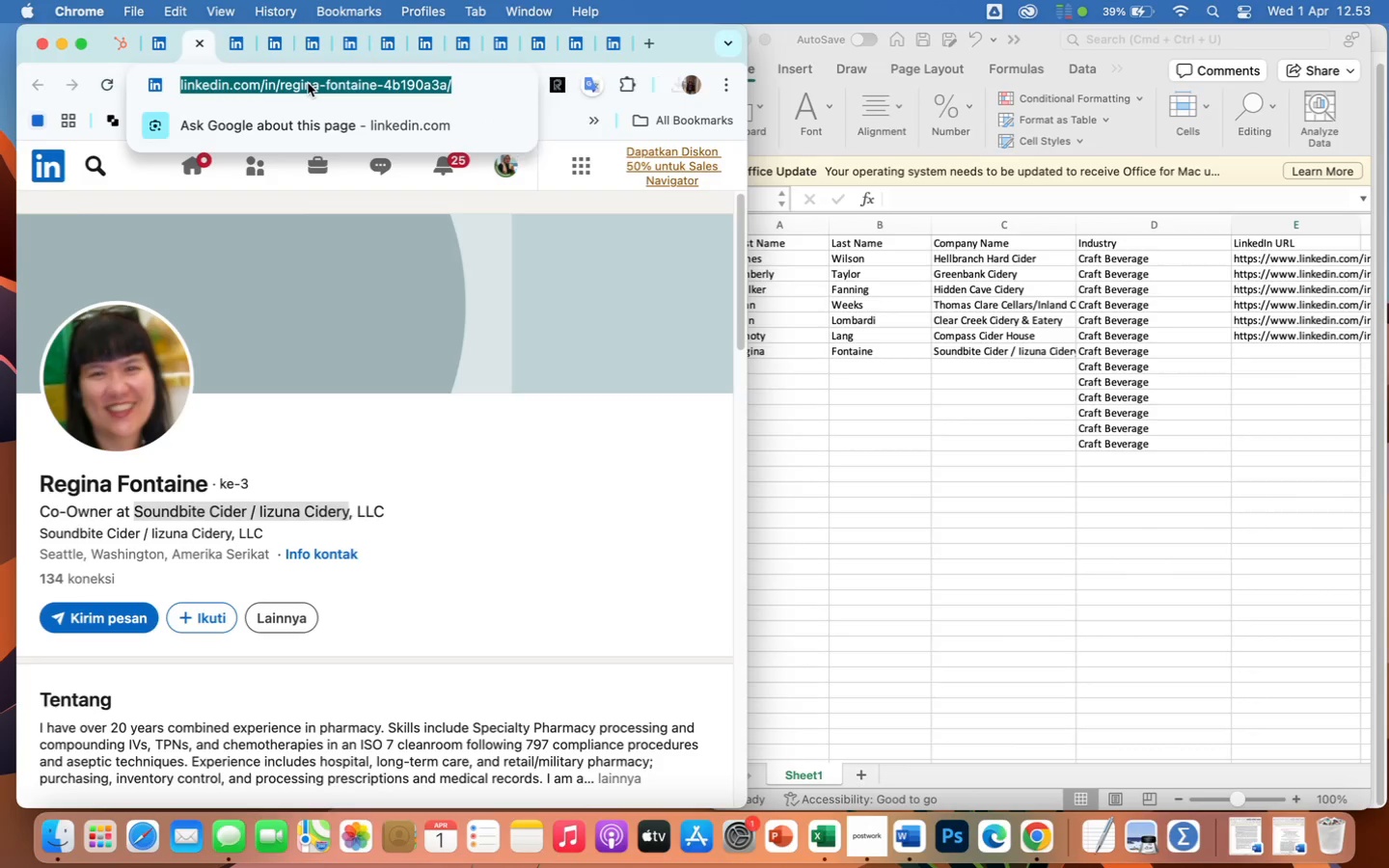 
key(Meta+CommandLeft)
 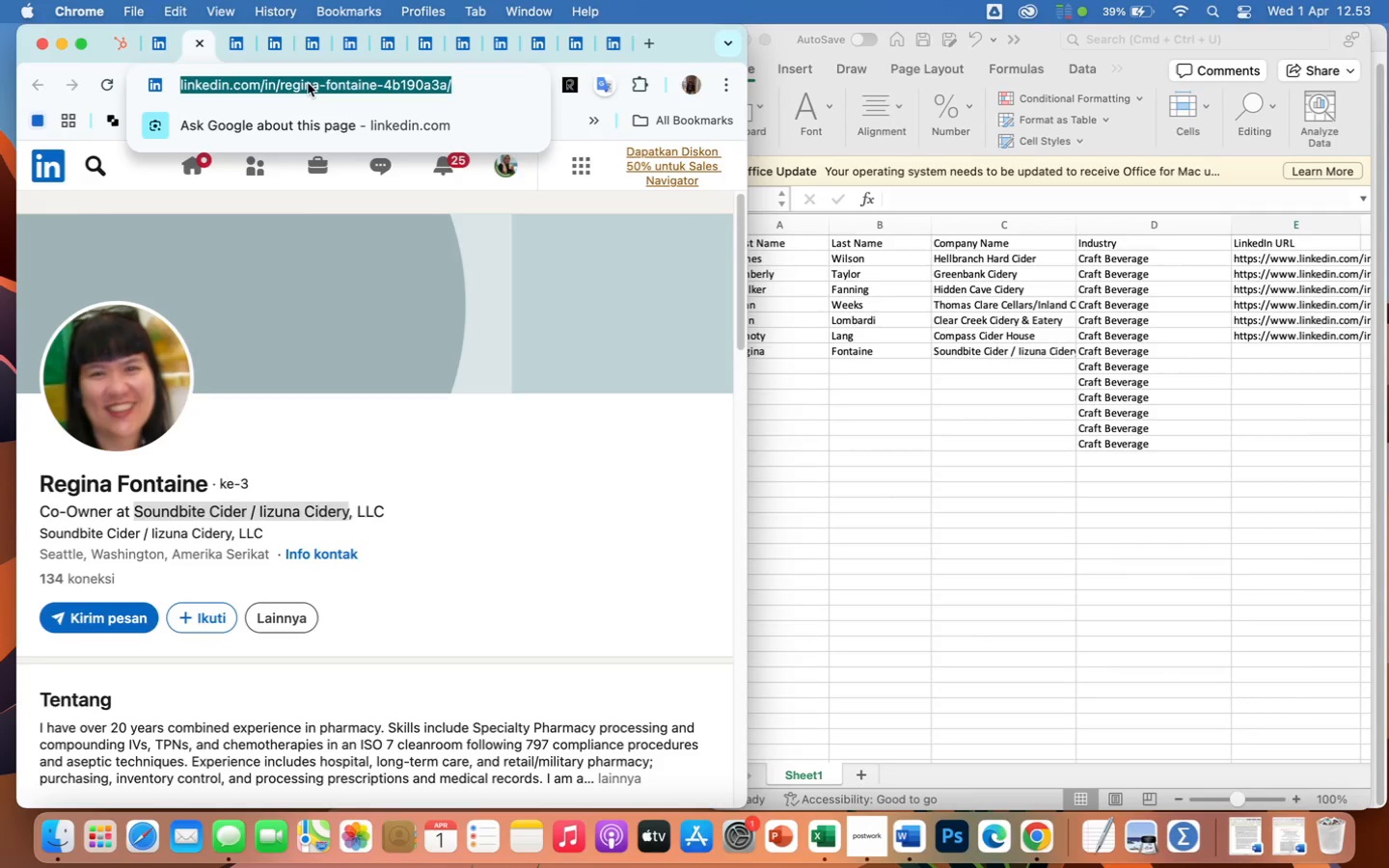 
key(Meta+C)
 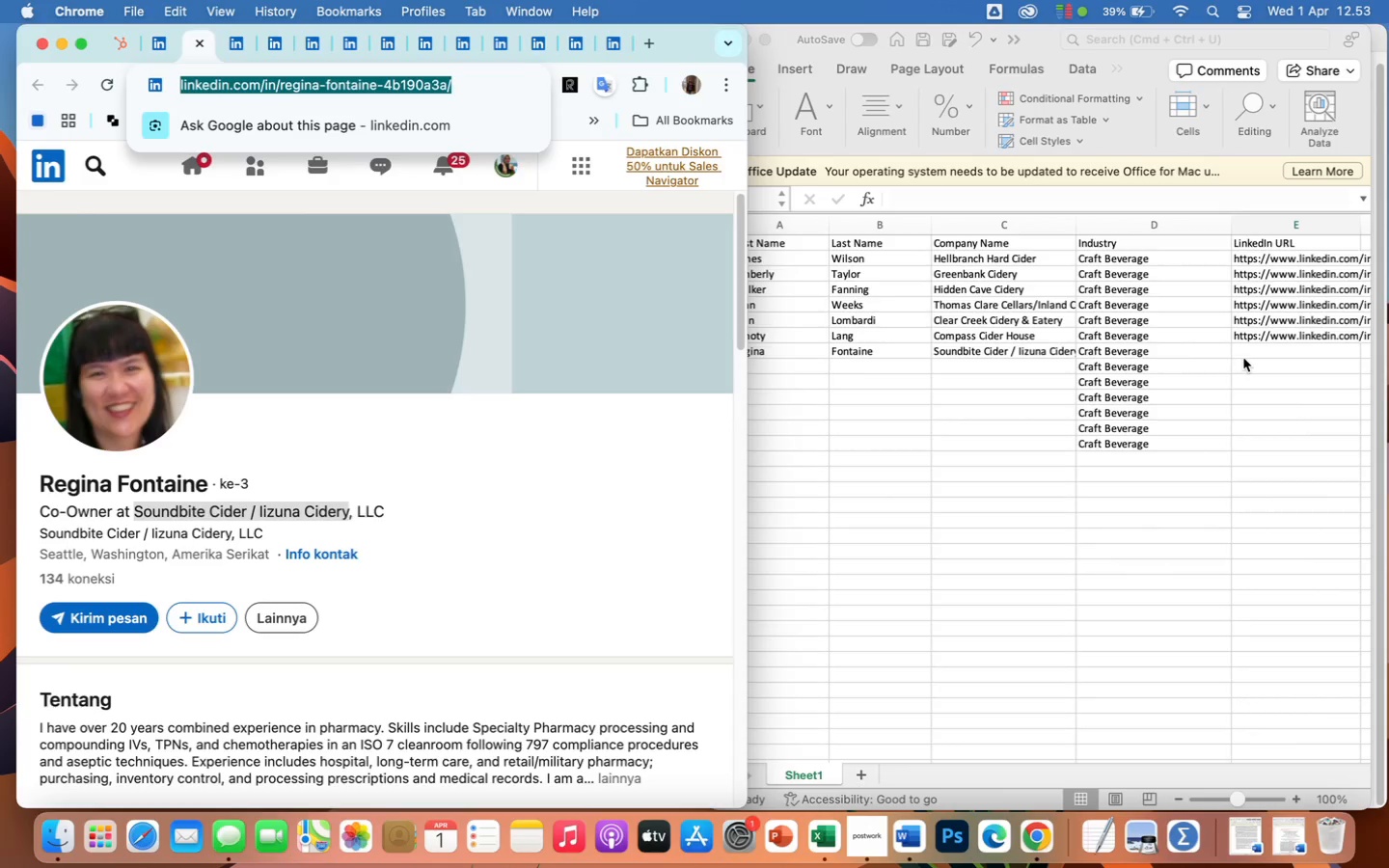 
left_click([1253, 352])
 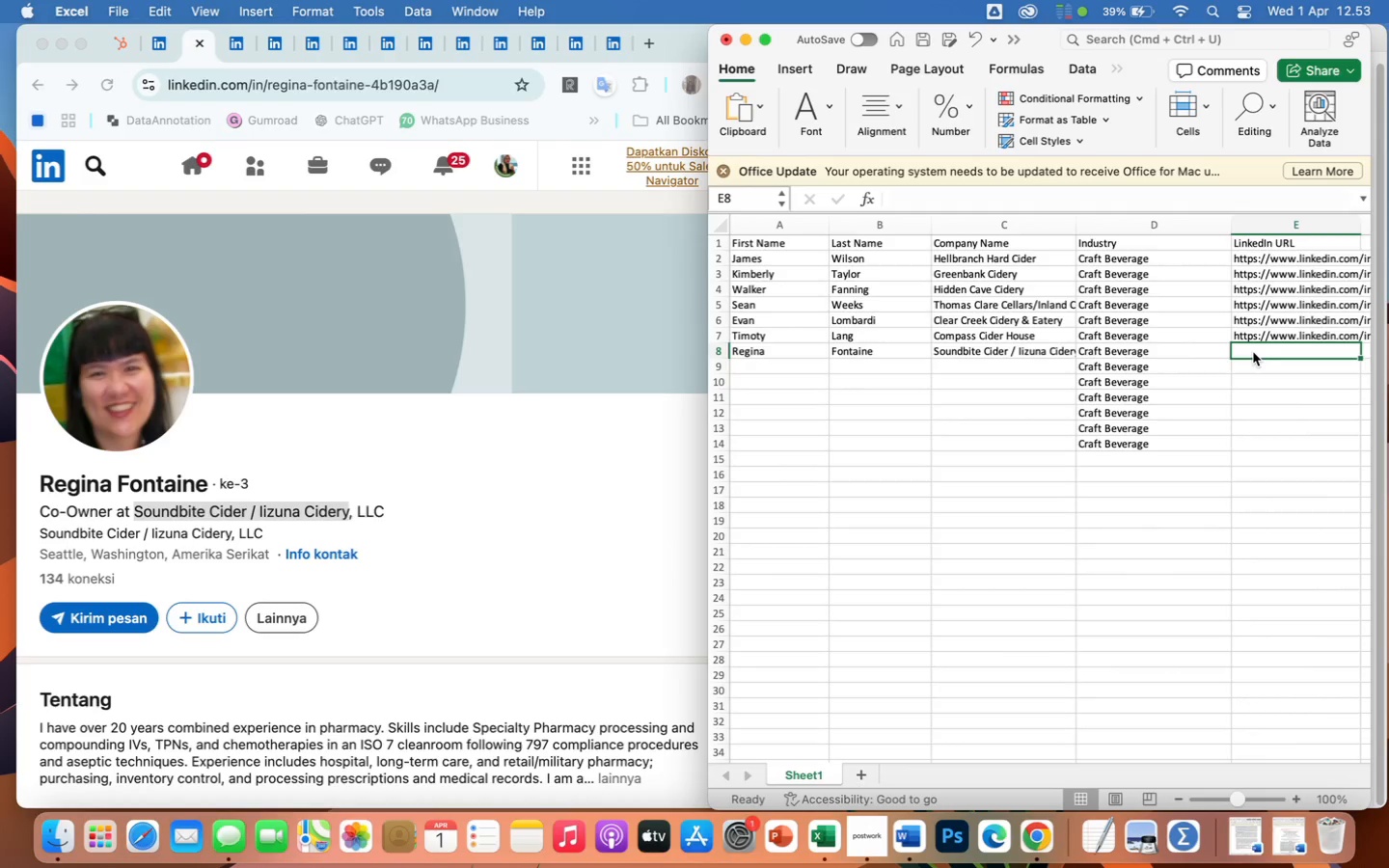 
key(Meta+CommandLeft)
 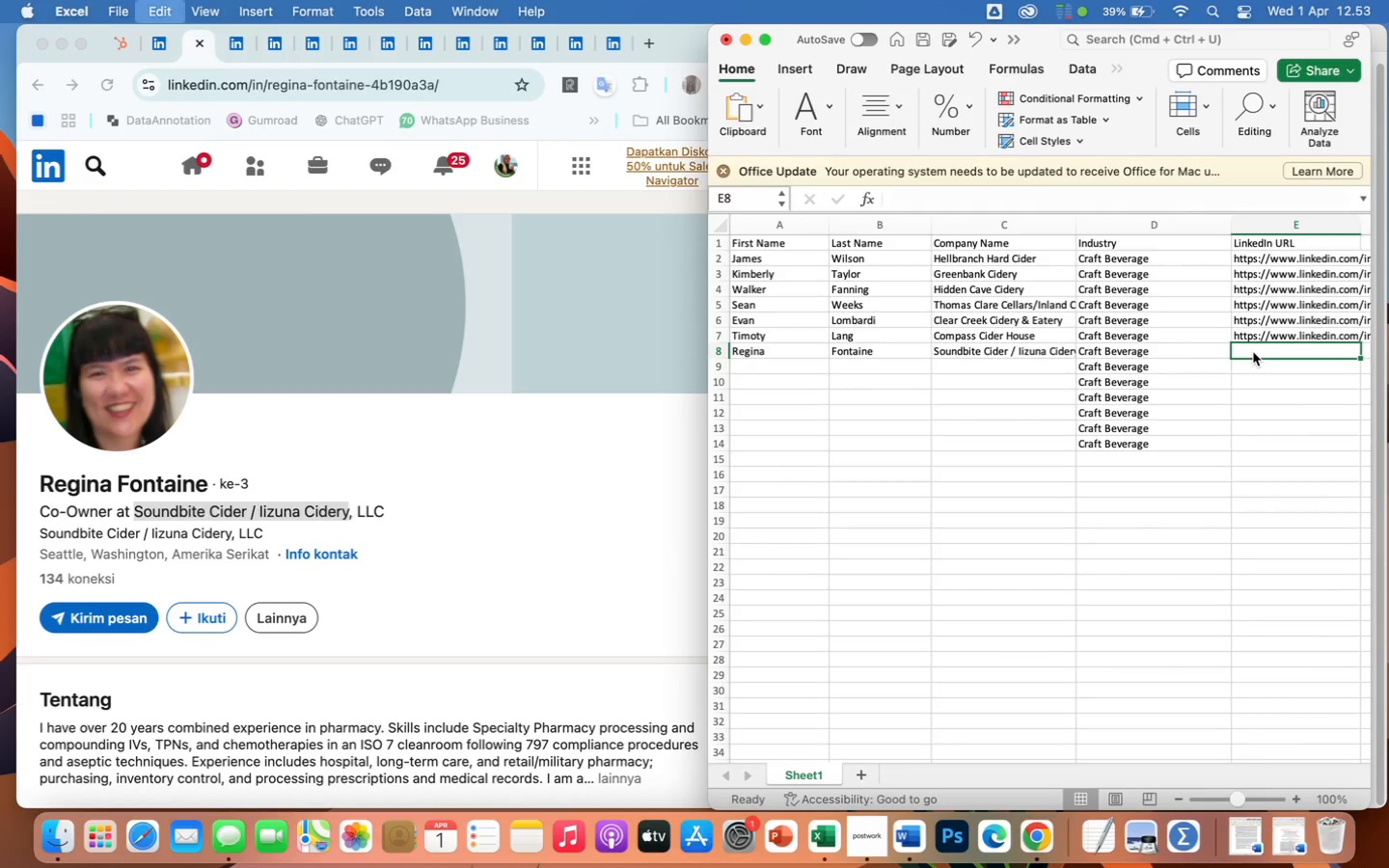 
key(Meta+V)
 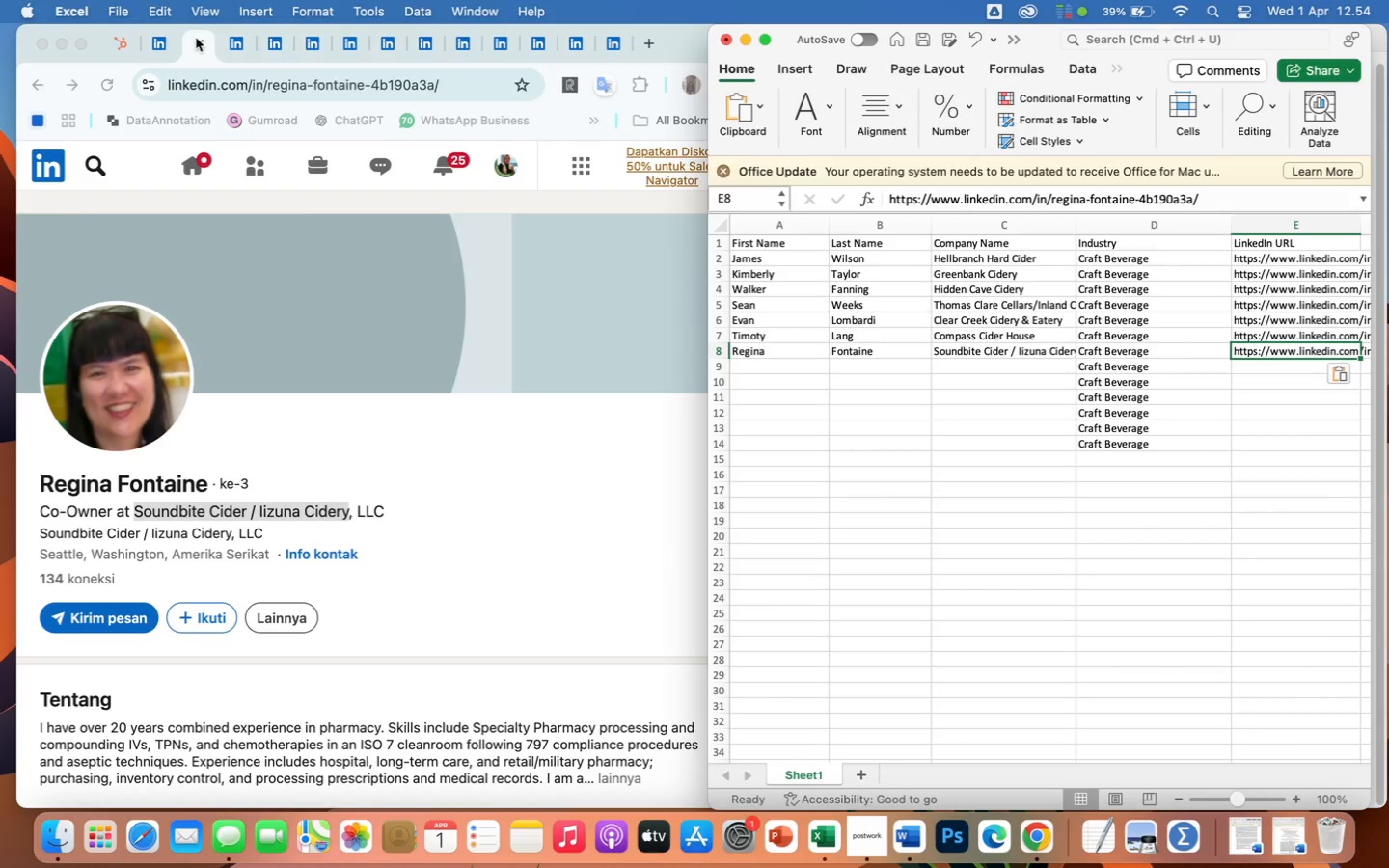 
left_click([202, 42])
 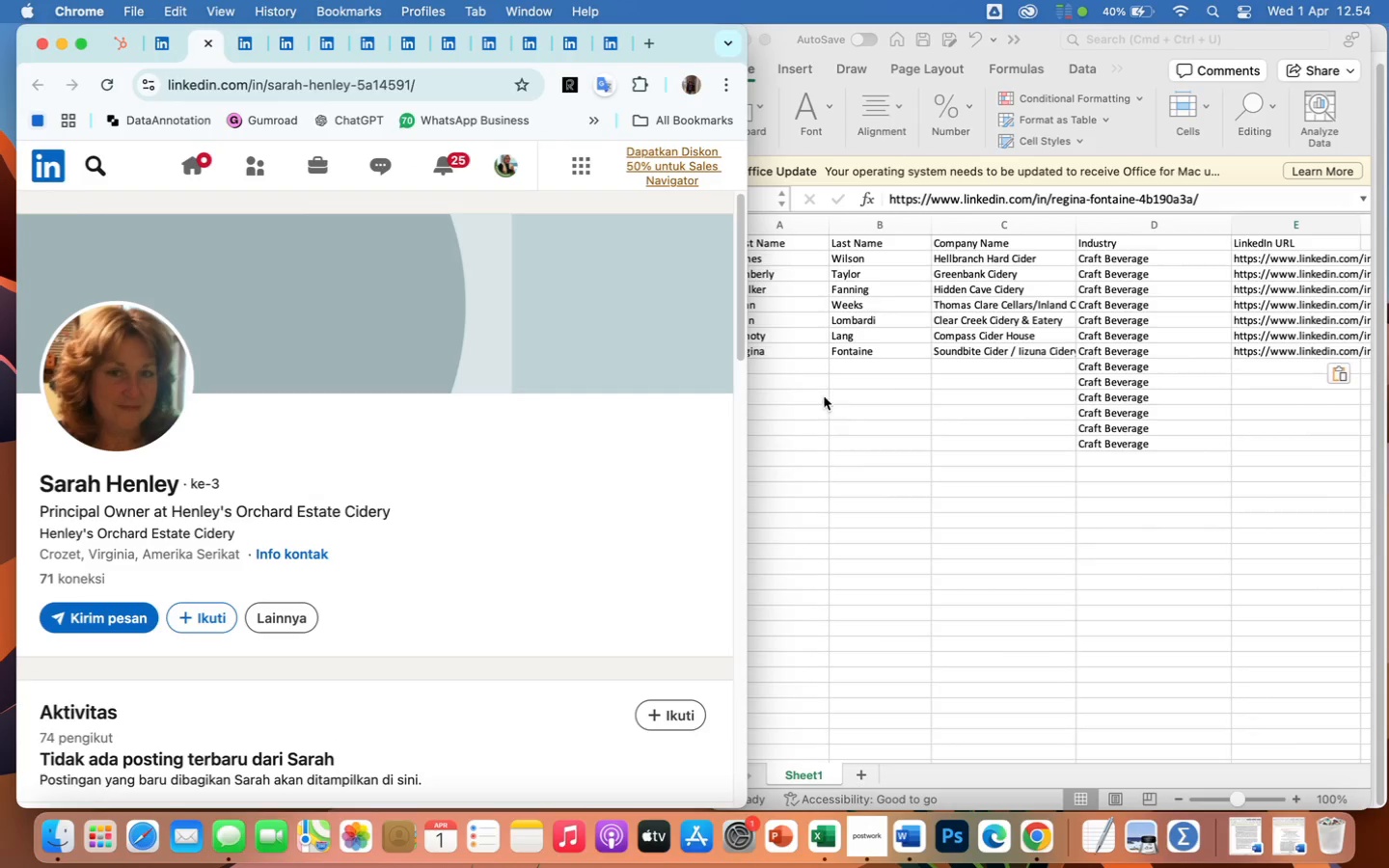 
left_click([785, 366])
 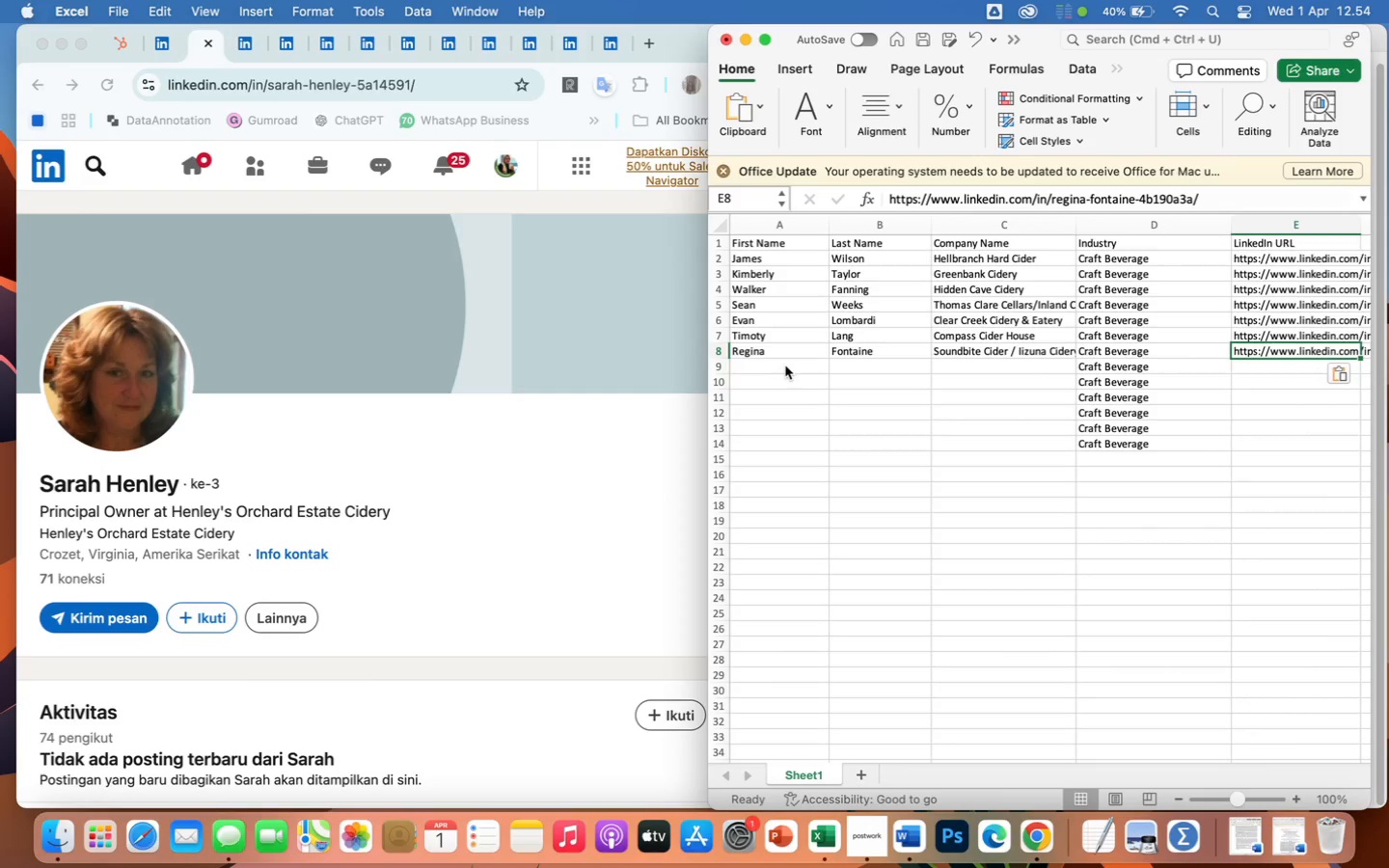 
left_click([785, 366])
 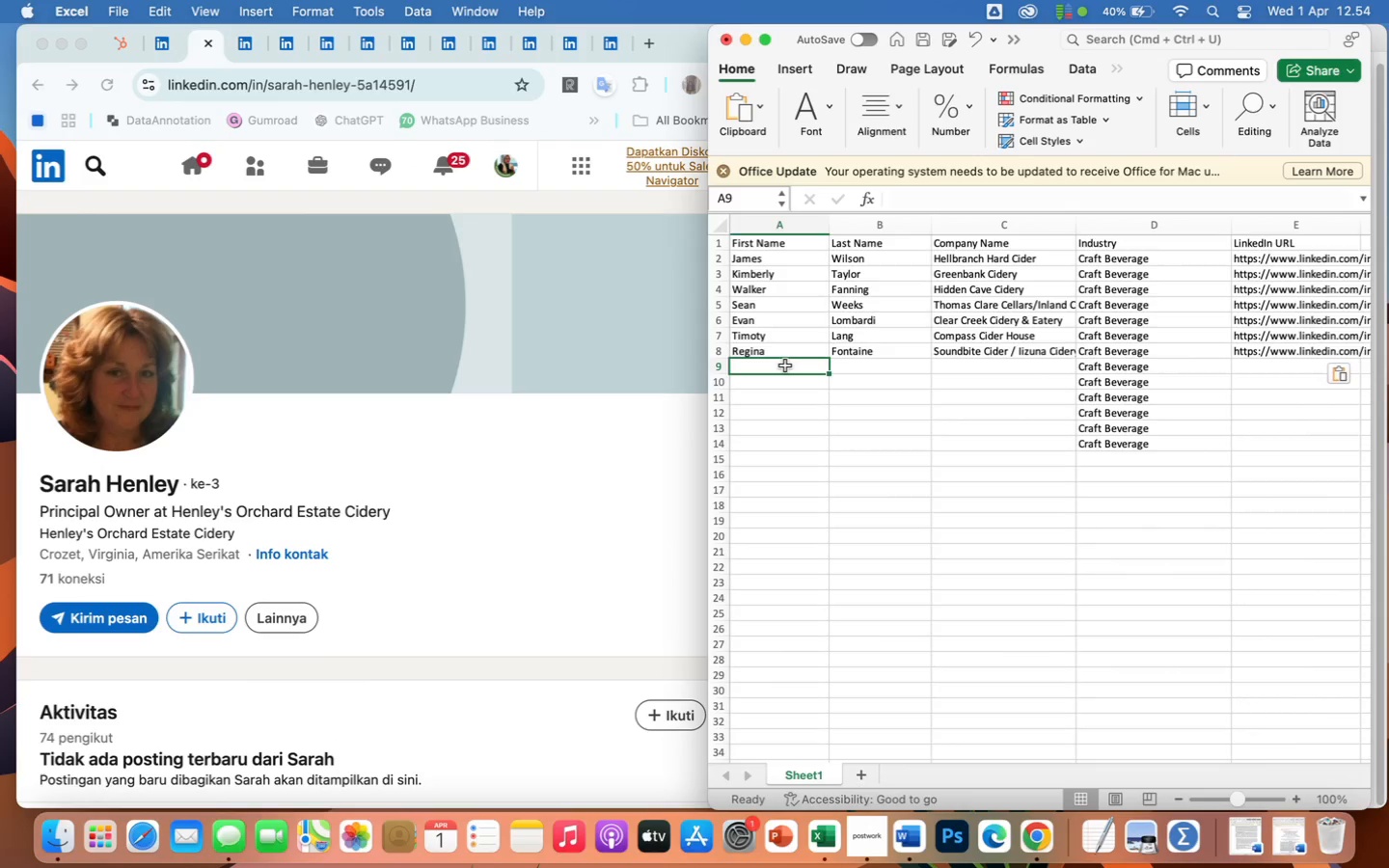 
type(sarah)
key(Backspace)
key(Backspace)
key(Backspace)
key(Backspace)
key(Backspace)
type(SarahHenleyt)
key(Backspace)
 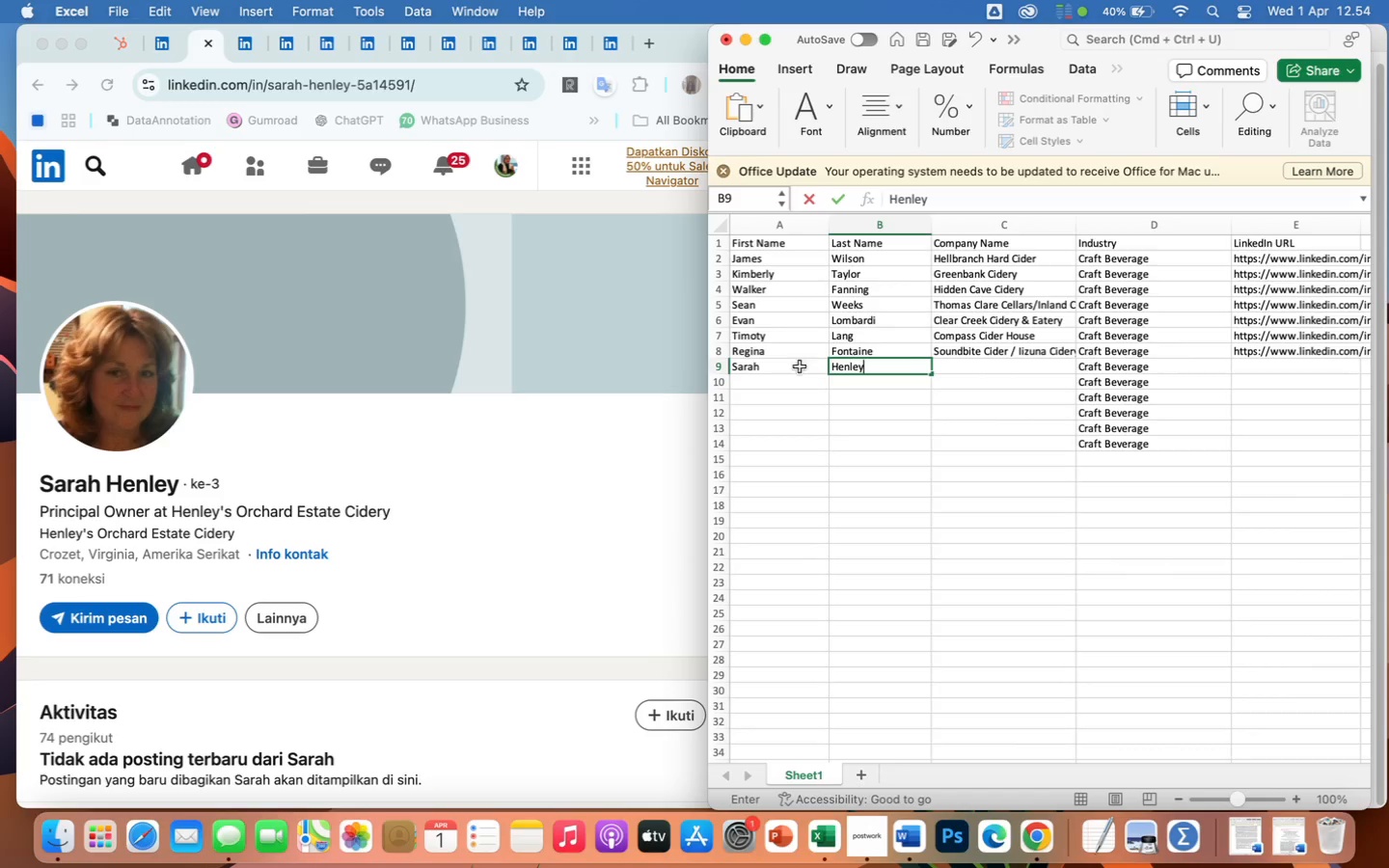 
hold_key(key=ArrowRight, duration=0.31)
 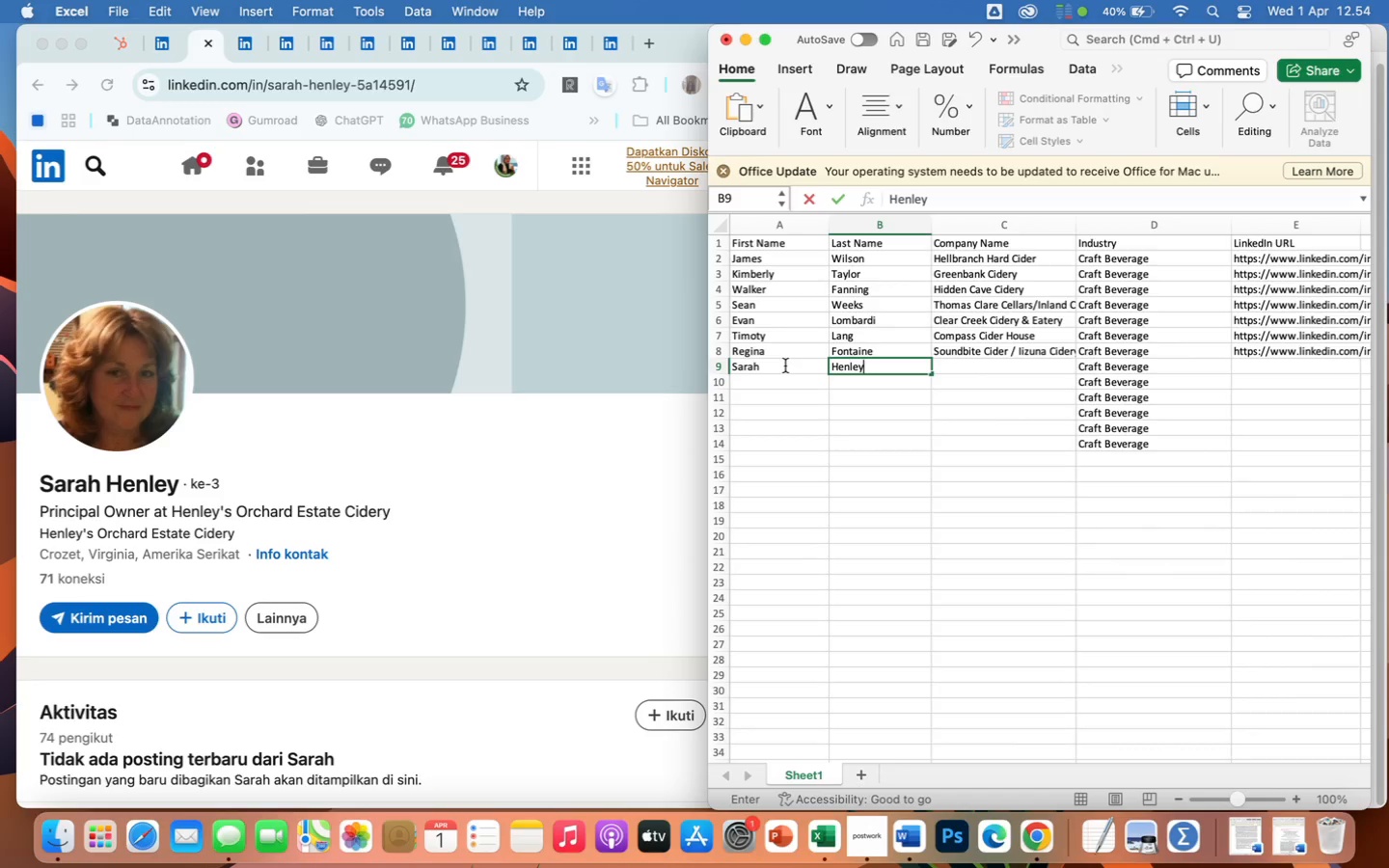 
left_click([311, 85])
 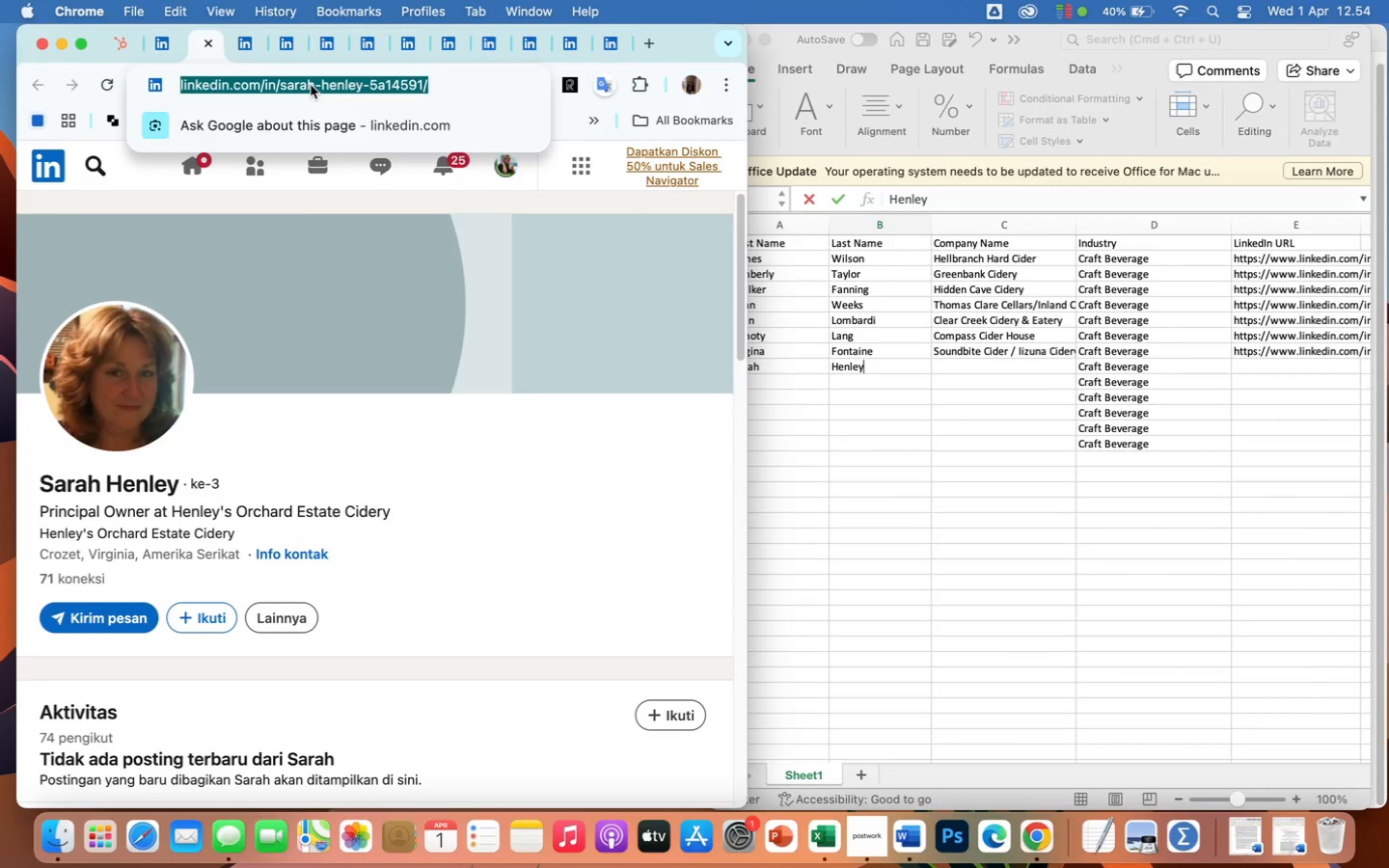 
key(Meta+CommandLeft)
 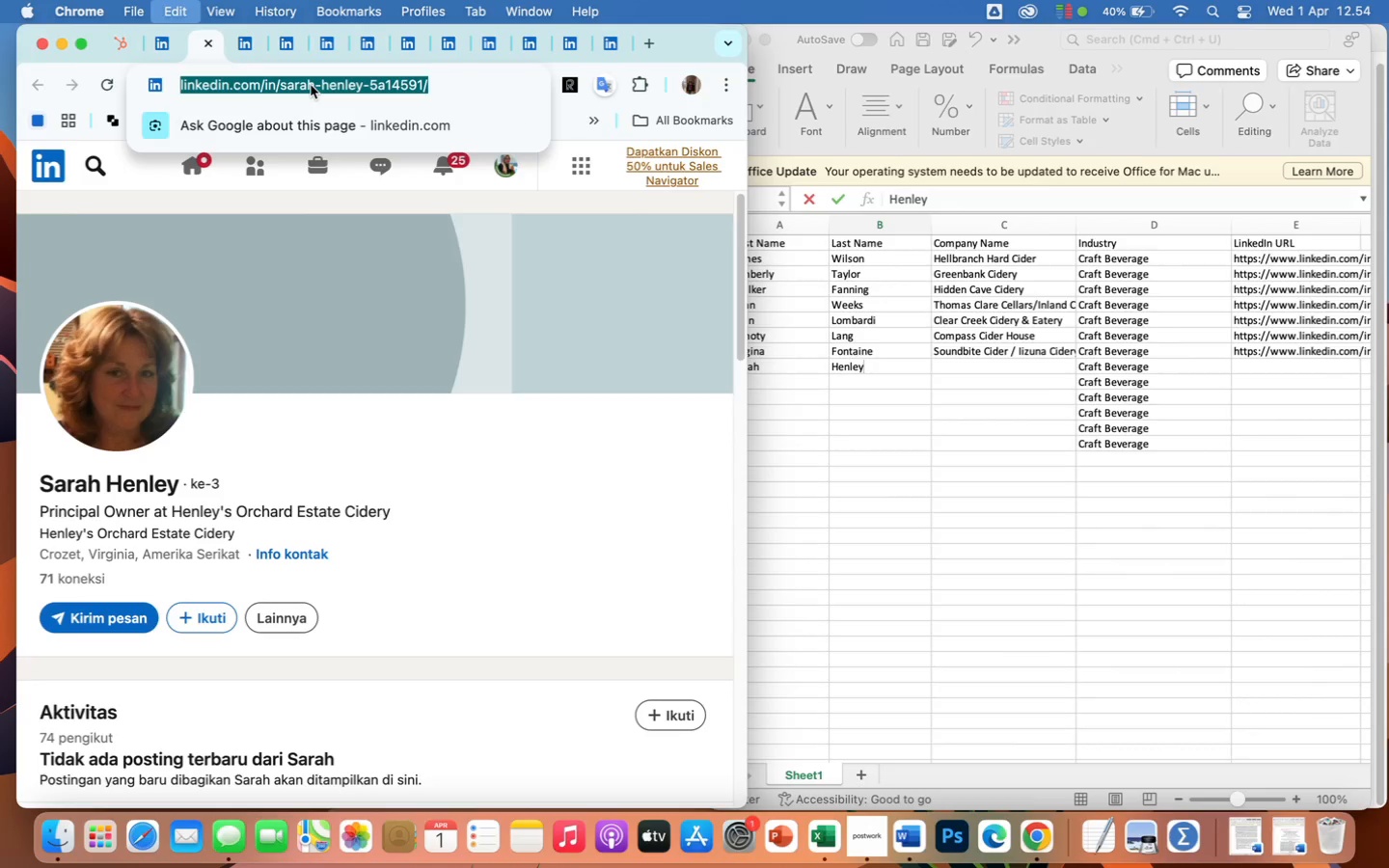 
key(Meta+C)
 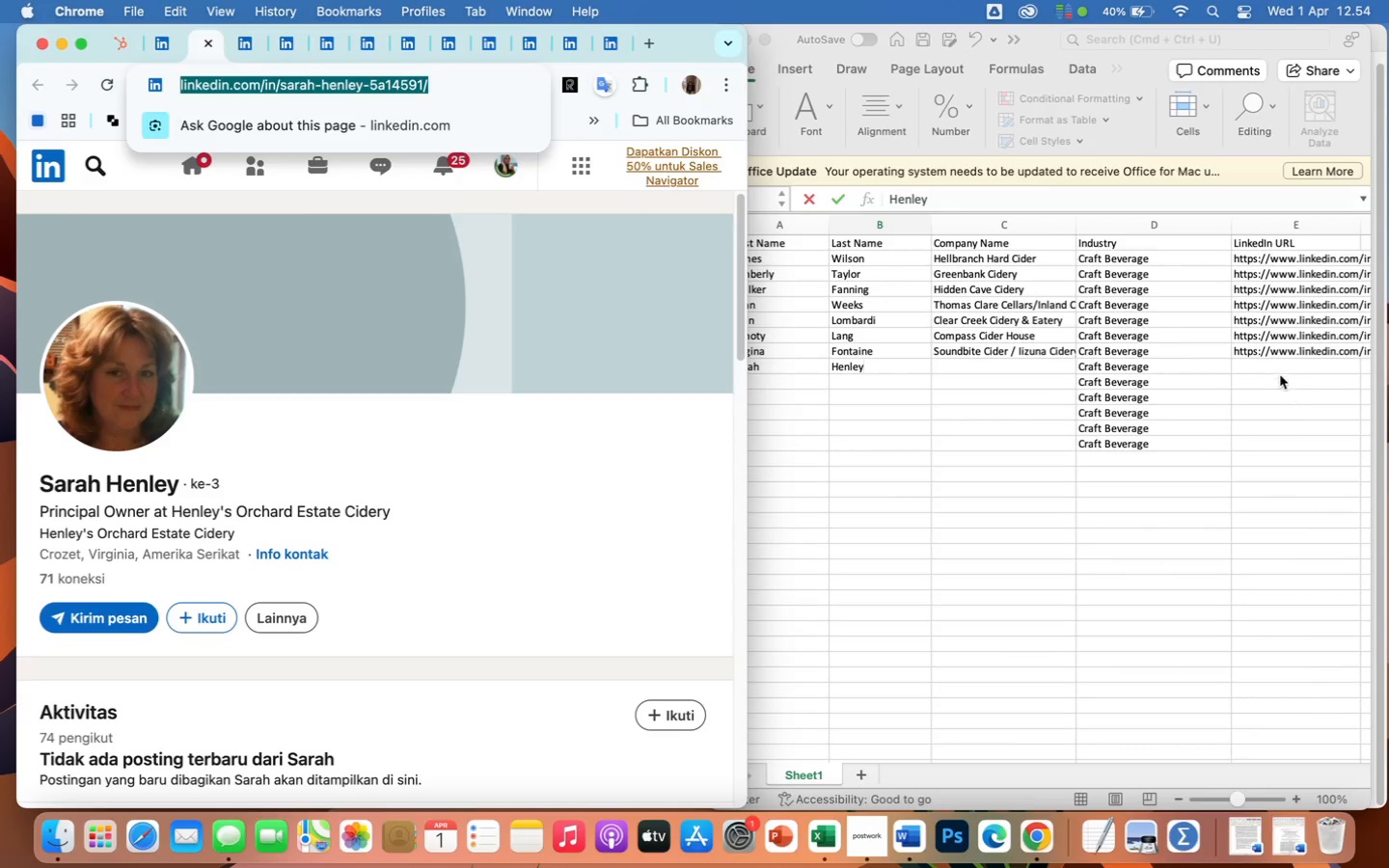 
left_click([1279, 366])
 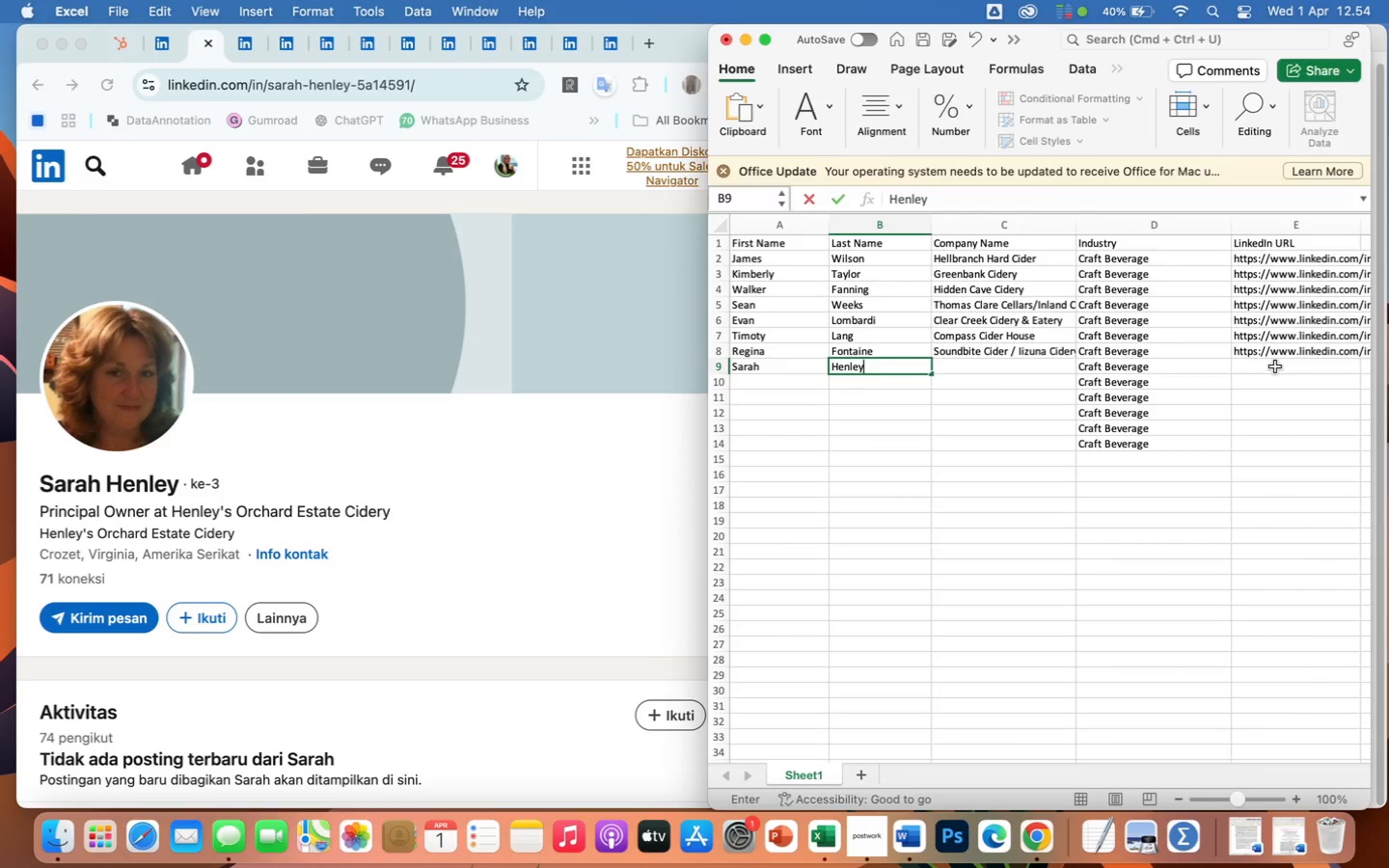 
left_click([1275, 366])
 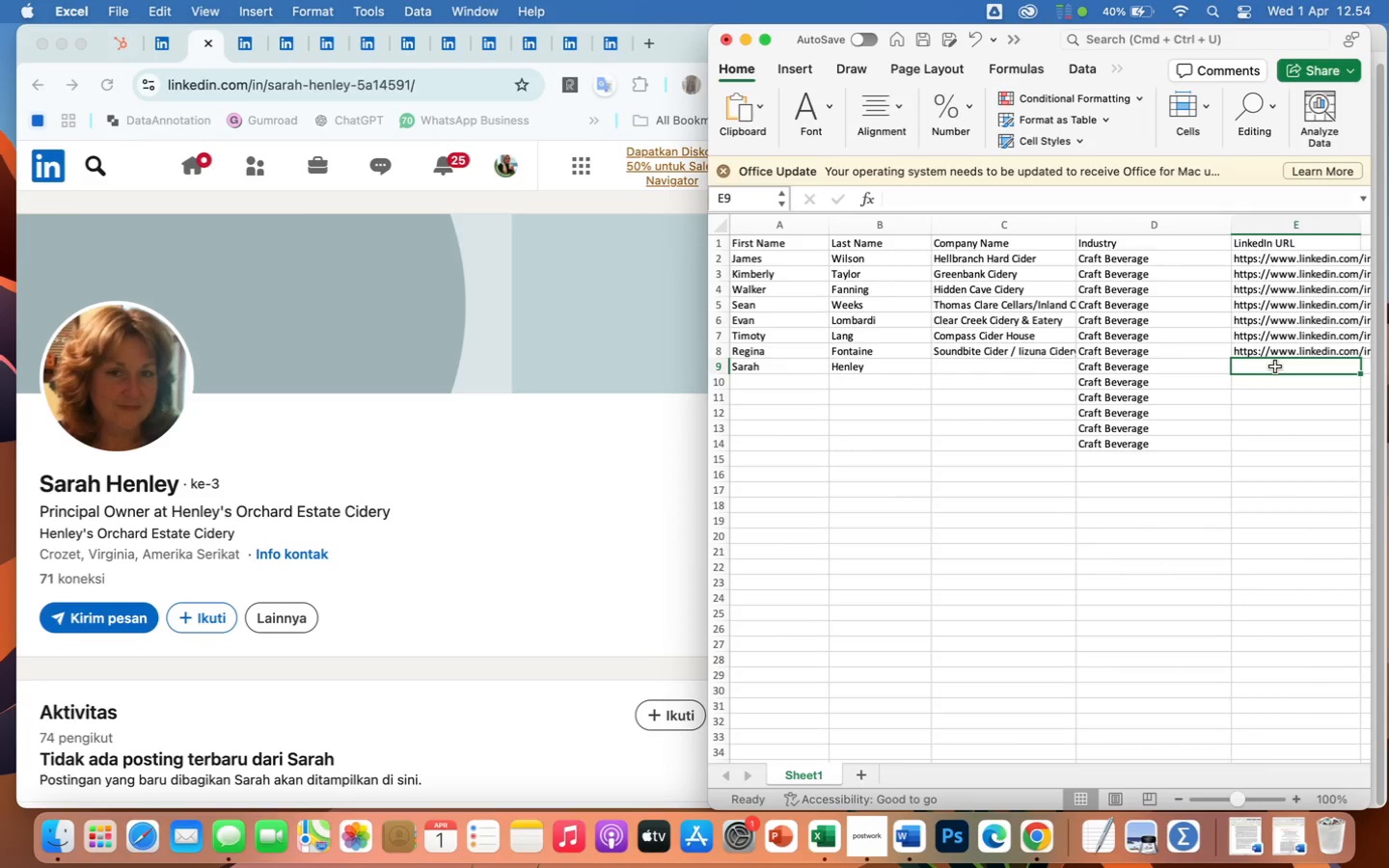 
key(Meta+CommandLeft)
 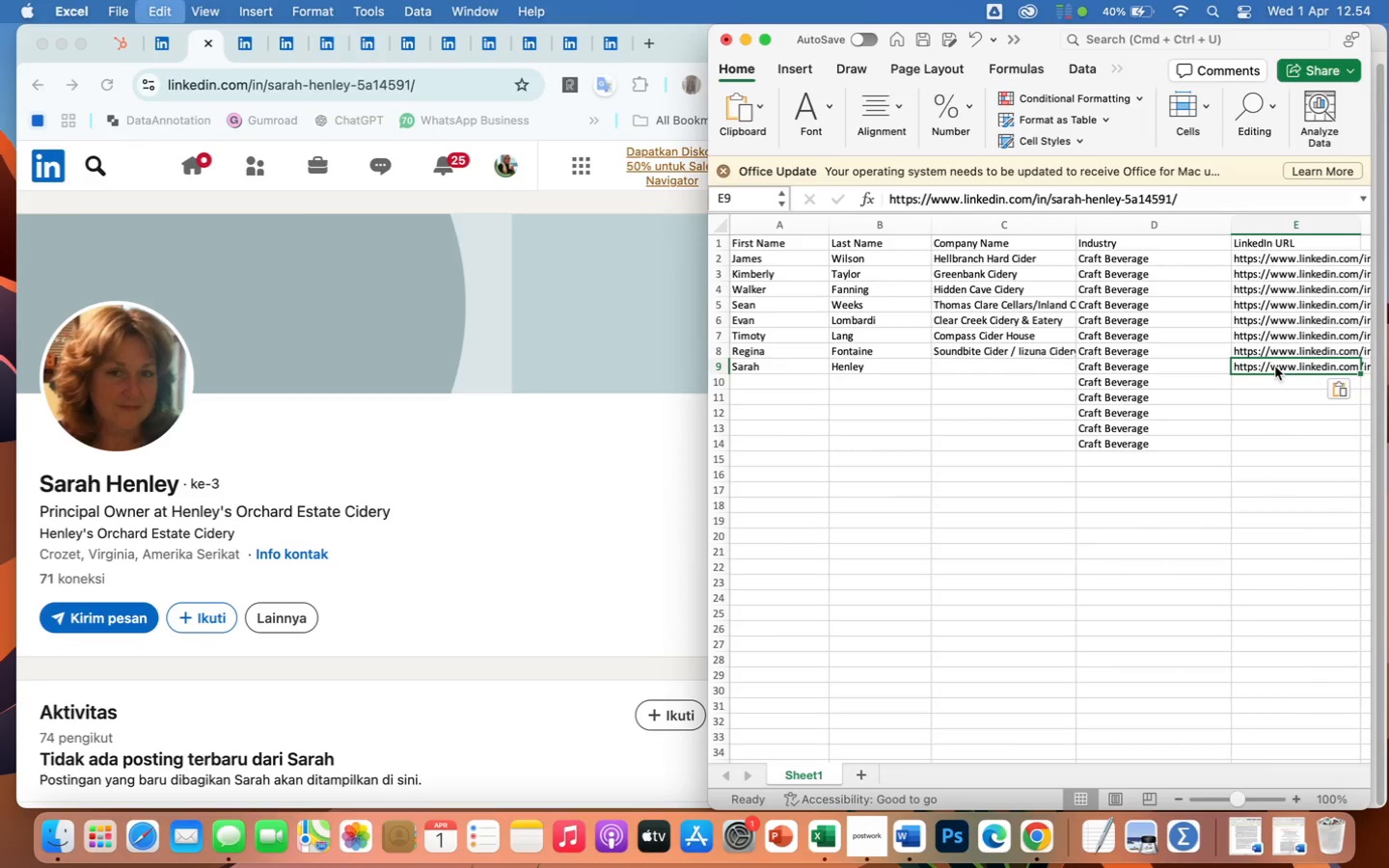 
key(Meta+V)
 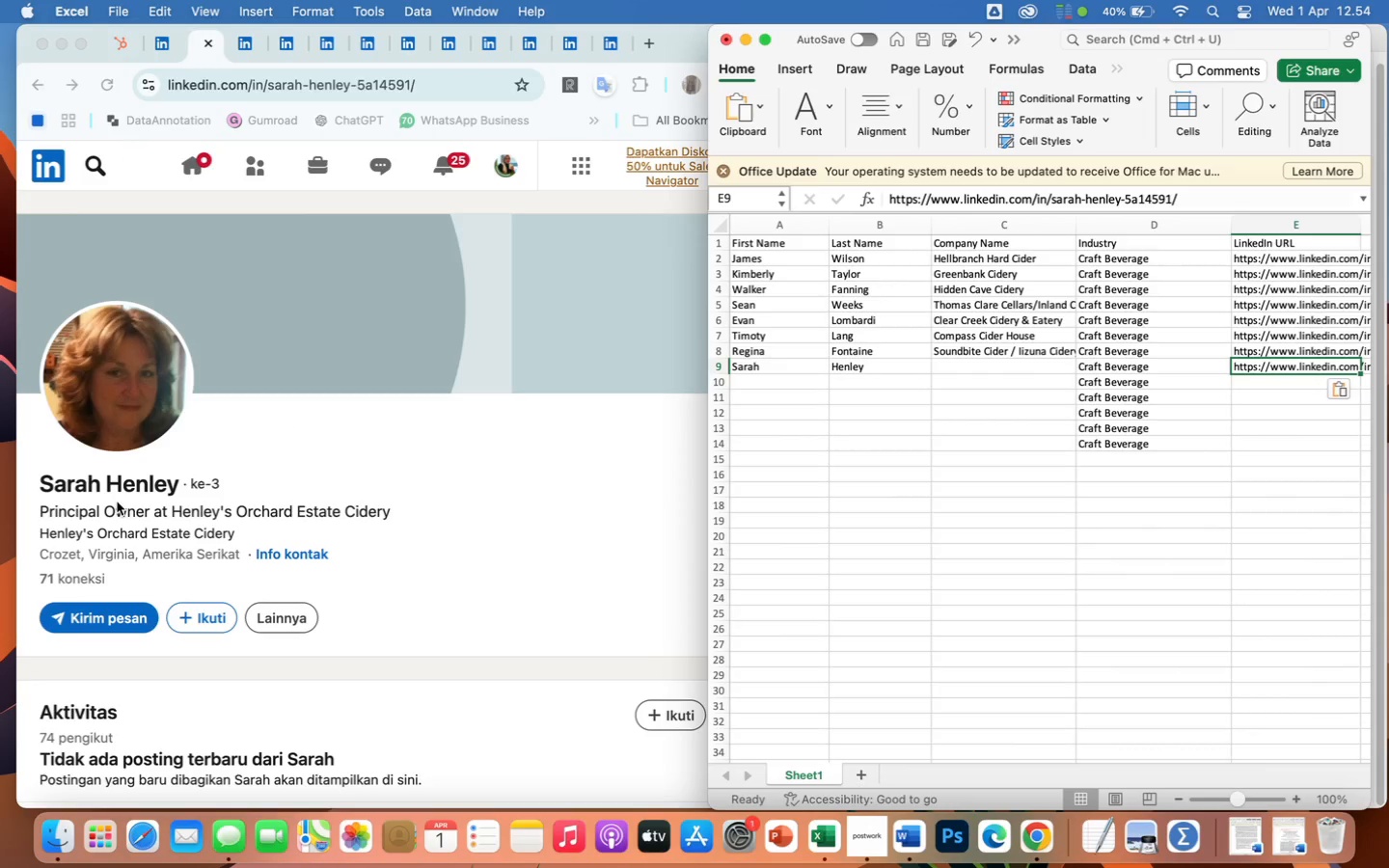 
left_click([142, 515])
 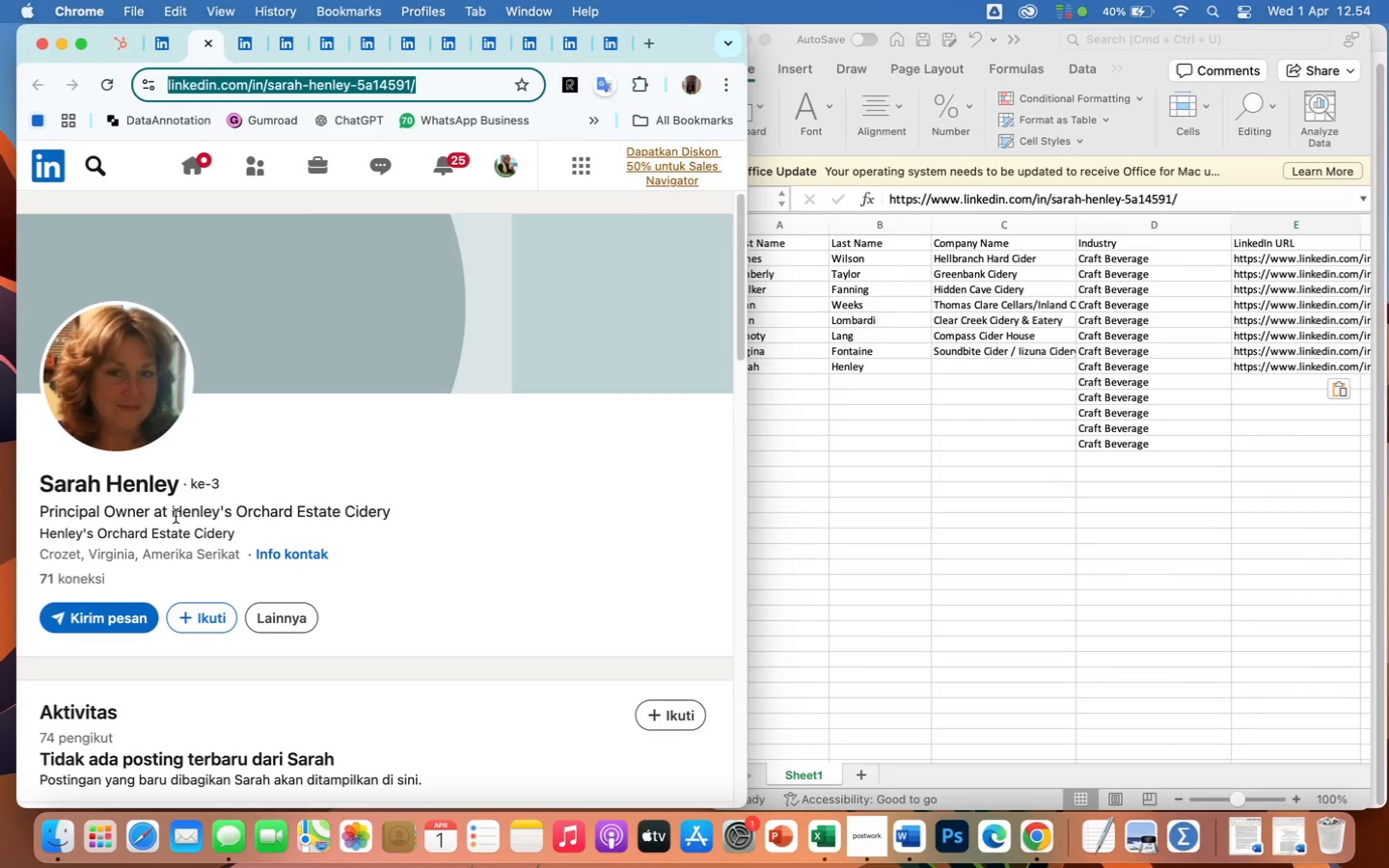 
left_click_drag(start_coordinate=[176, 514], to_coordinate=[396, 516])
 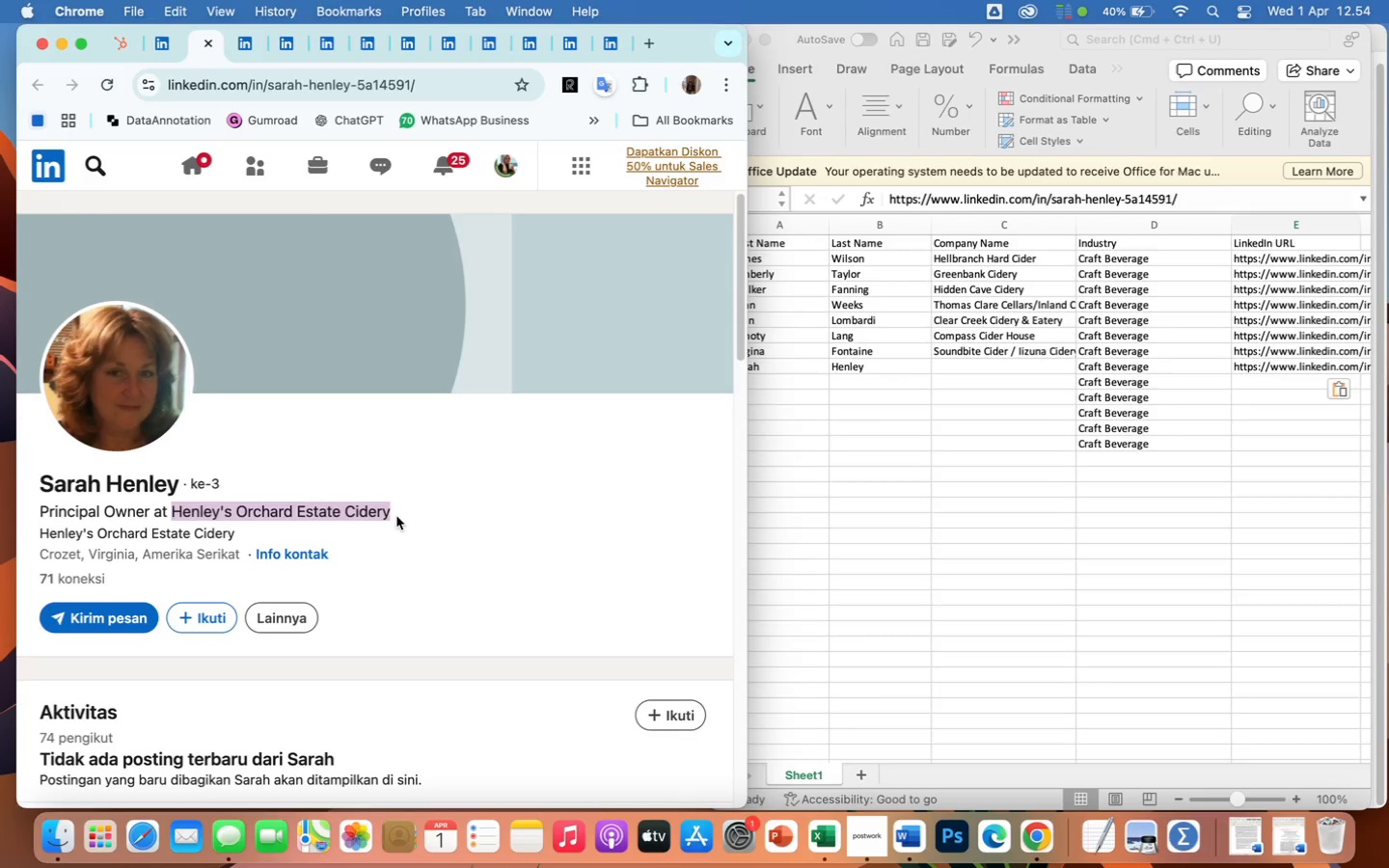 
key(Meta+CommandLeft)
 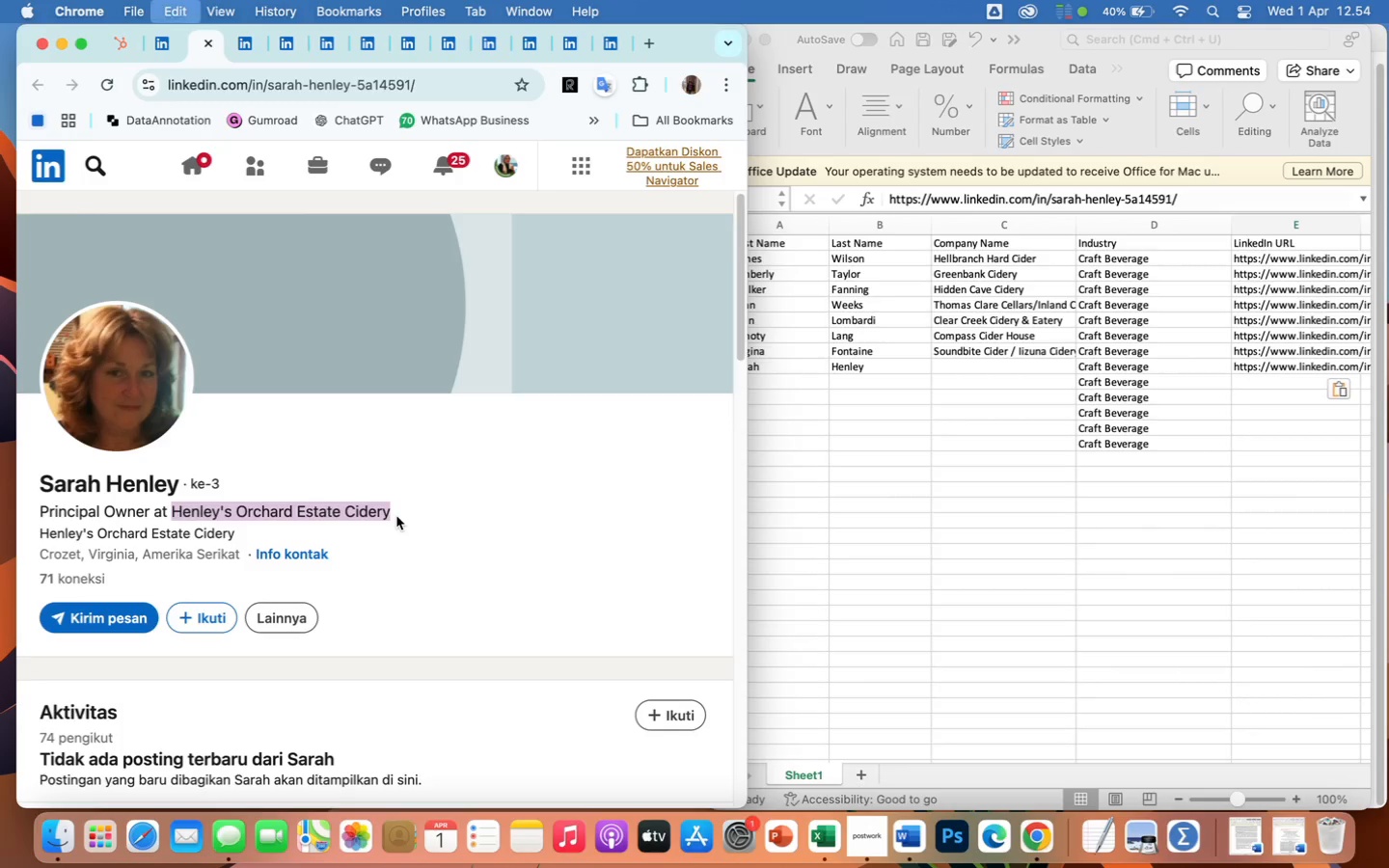 
key(Meta+C)
 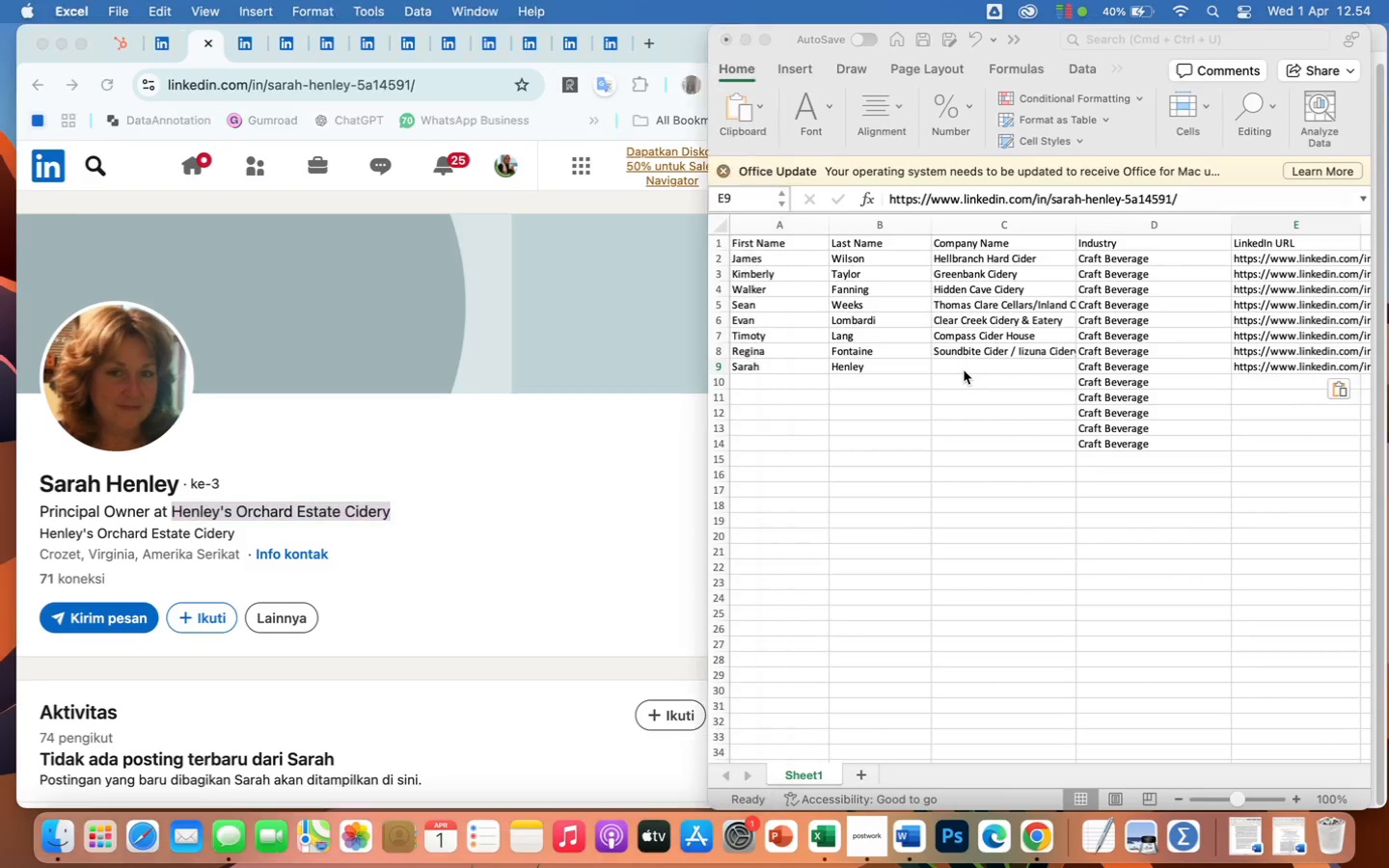 
double_click([964, 370])
 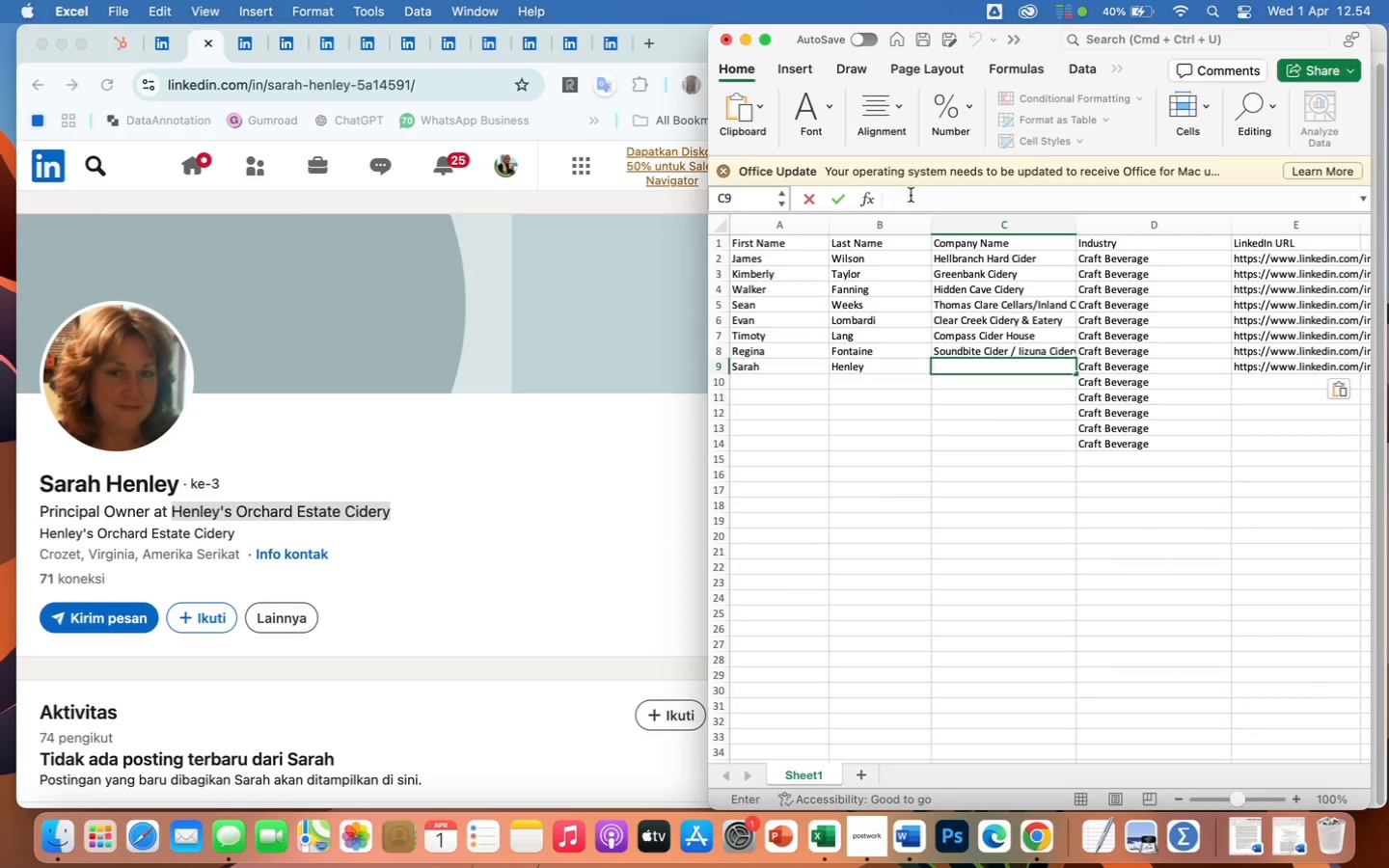 
left_click([911, 199])
 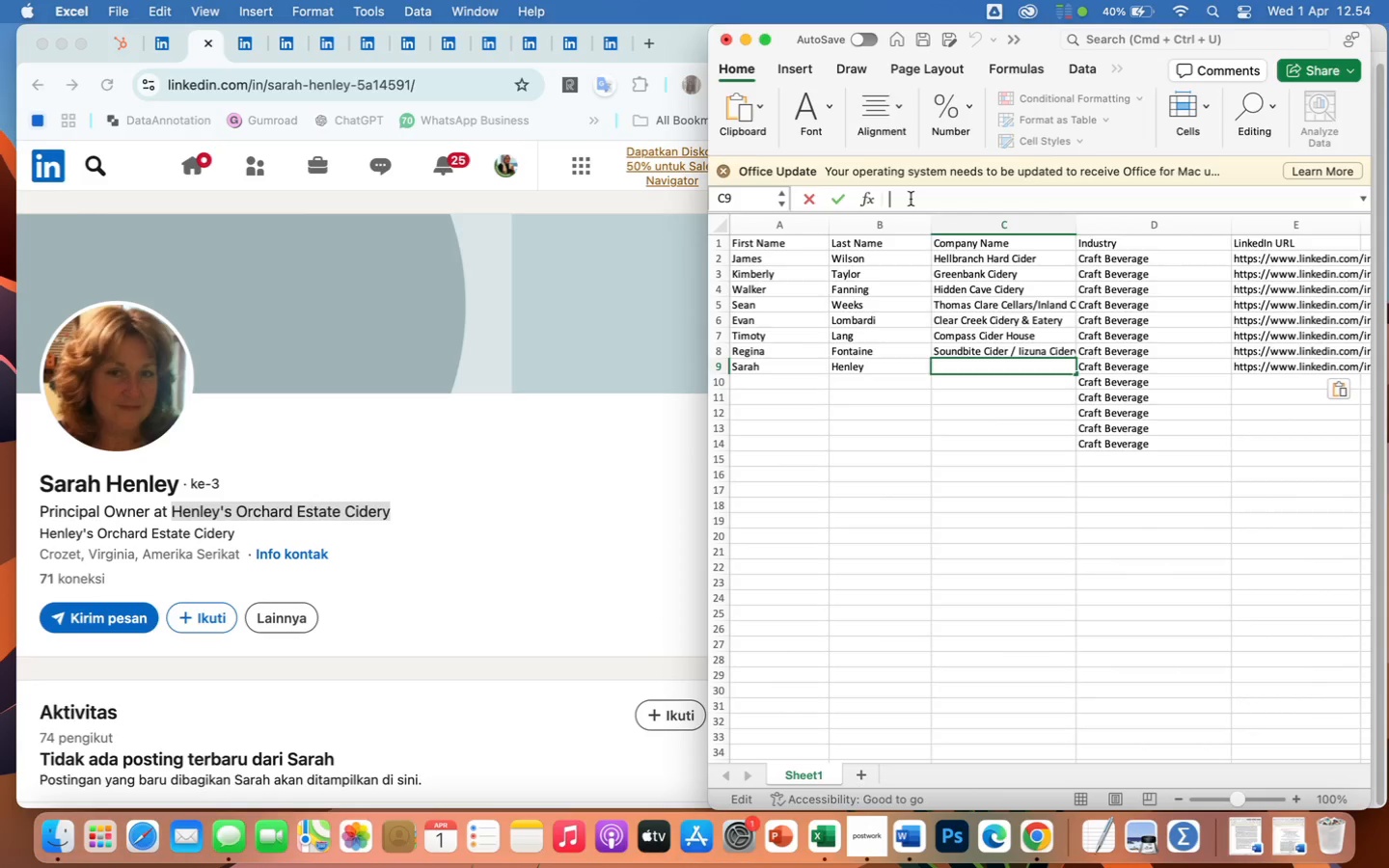 
key(Meta+CommandLeft)
 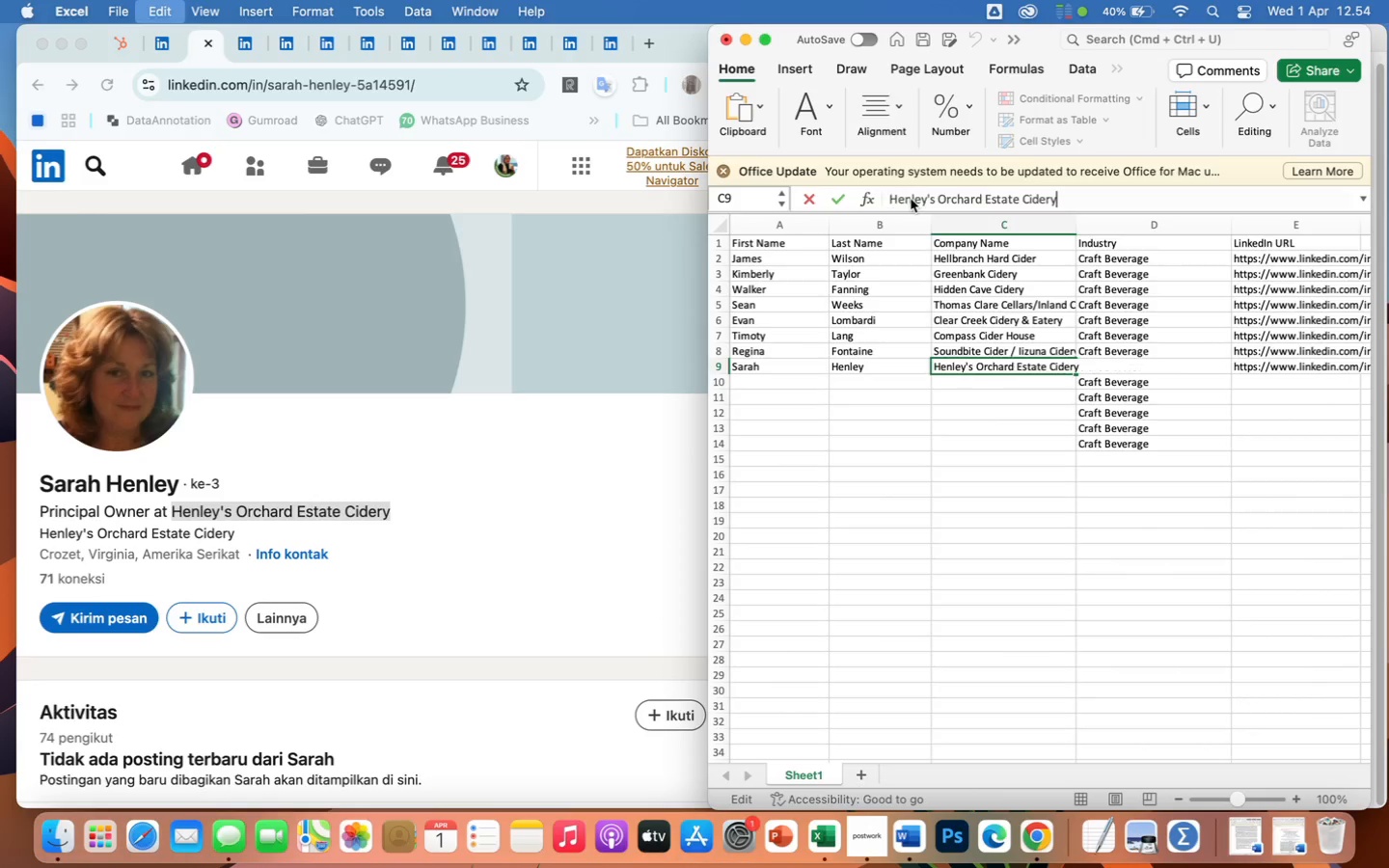 
key(Meta+V)
 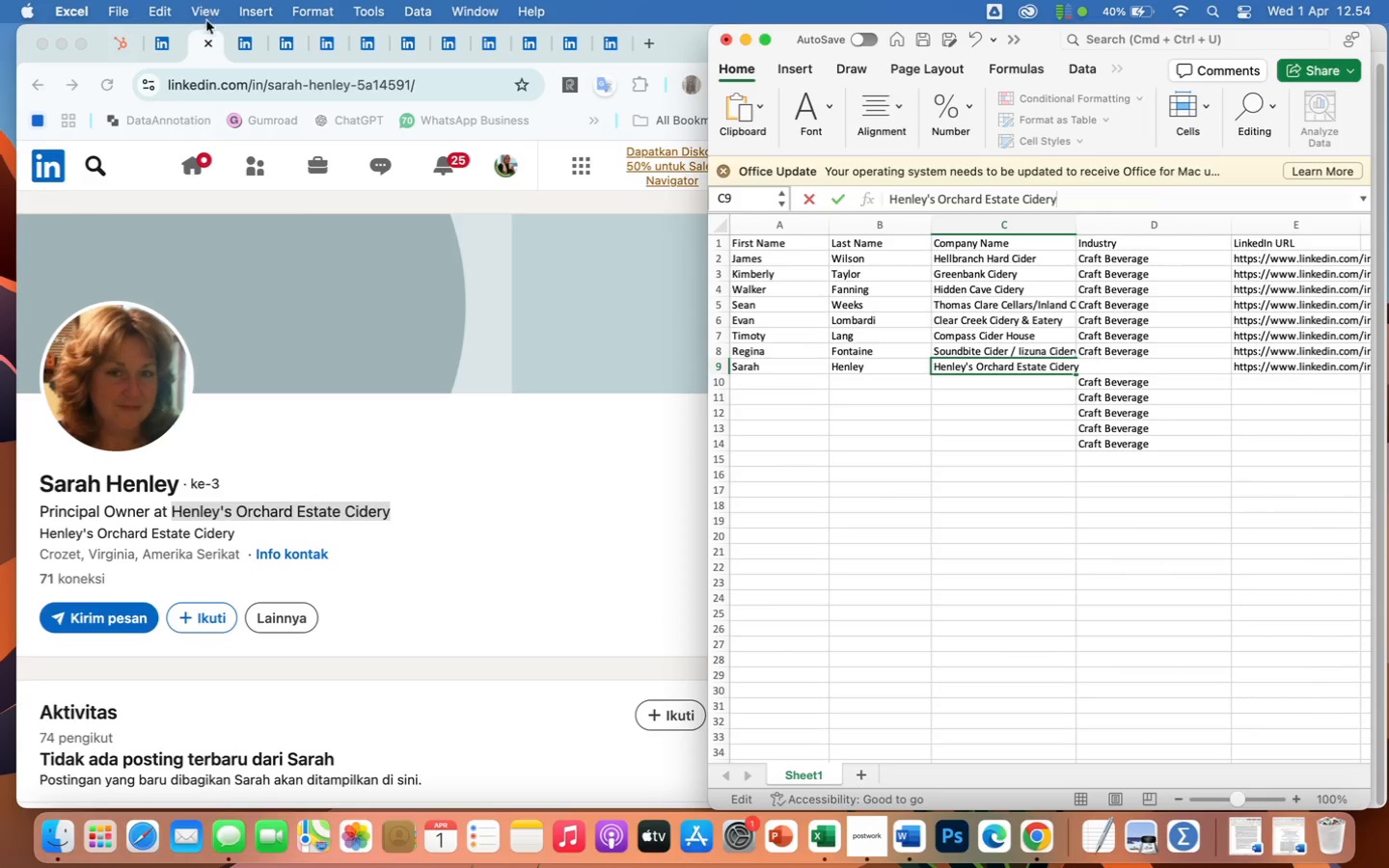 
left_click([207, 41])
 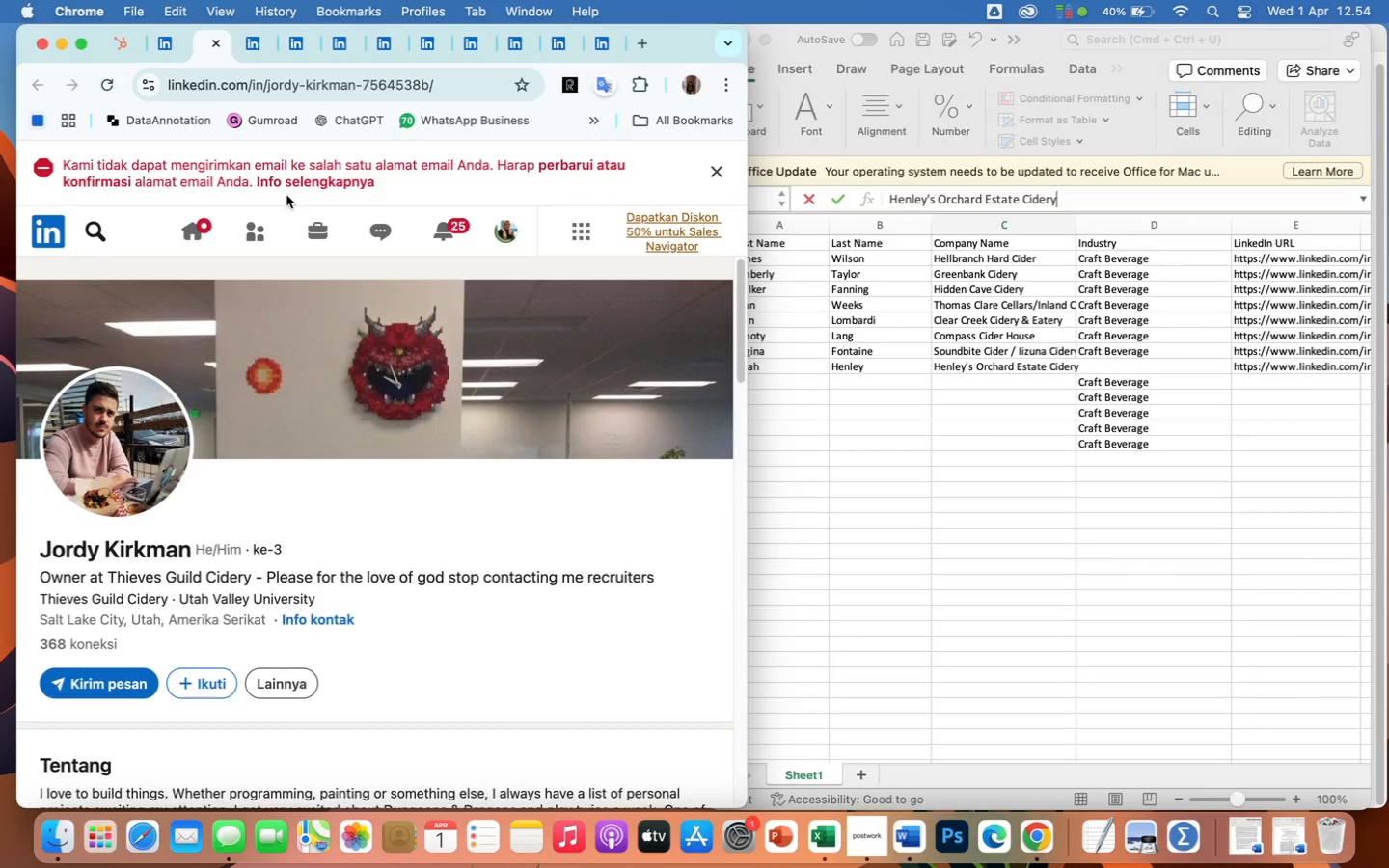 
scroll: coordinate [252, 529], scroll_direction: down, amount: 10.0
 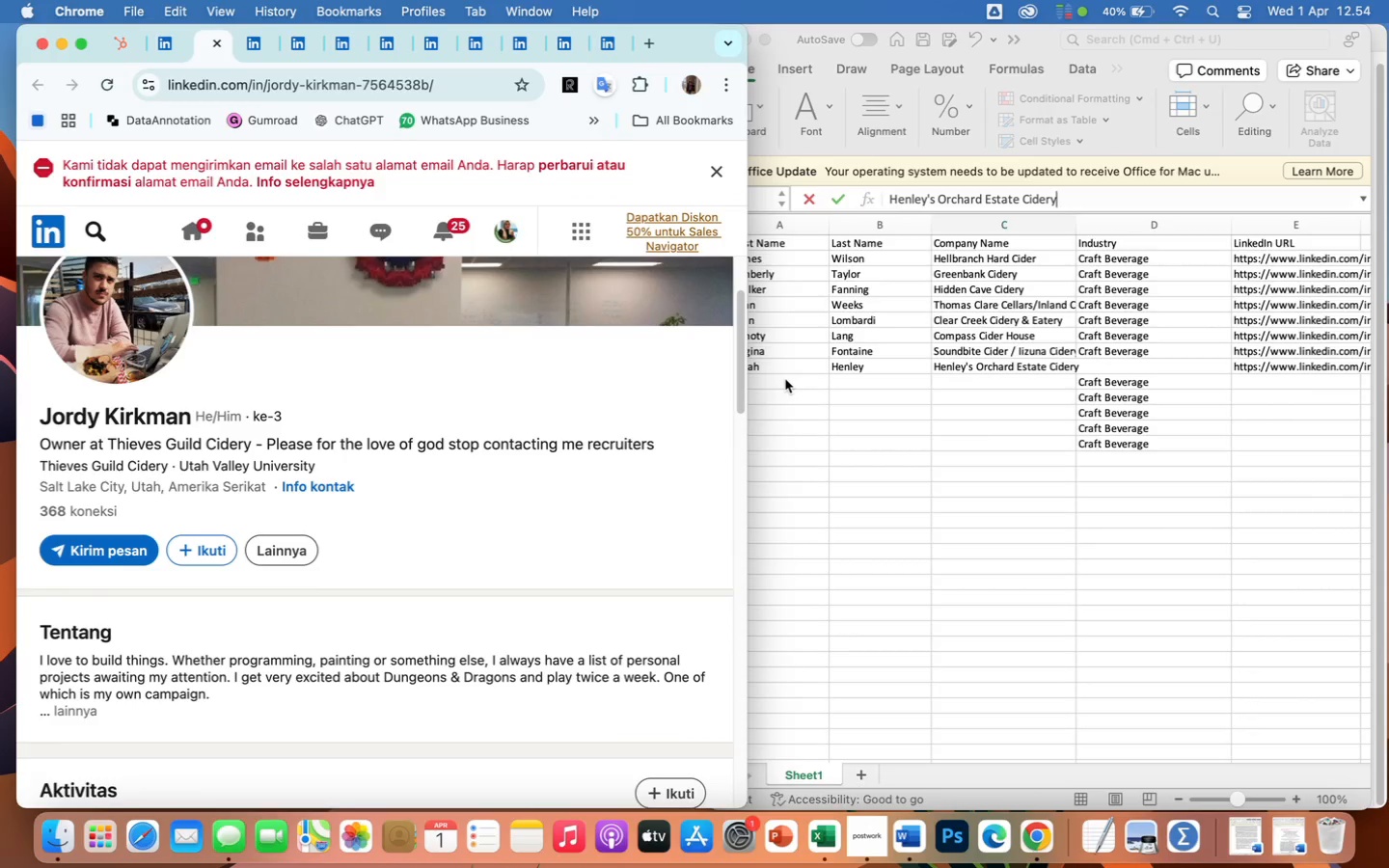 
double_click([785, 379])
 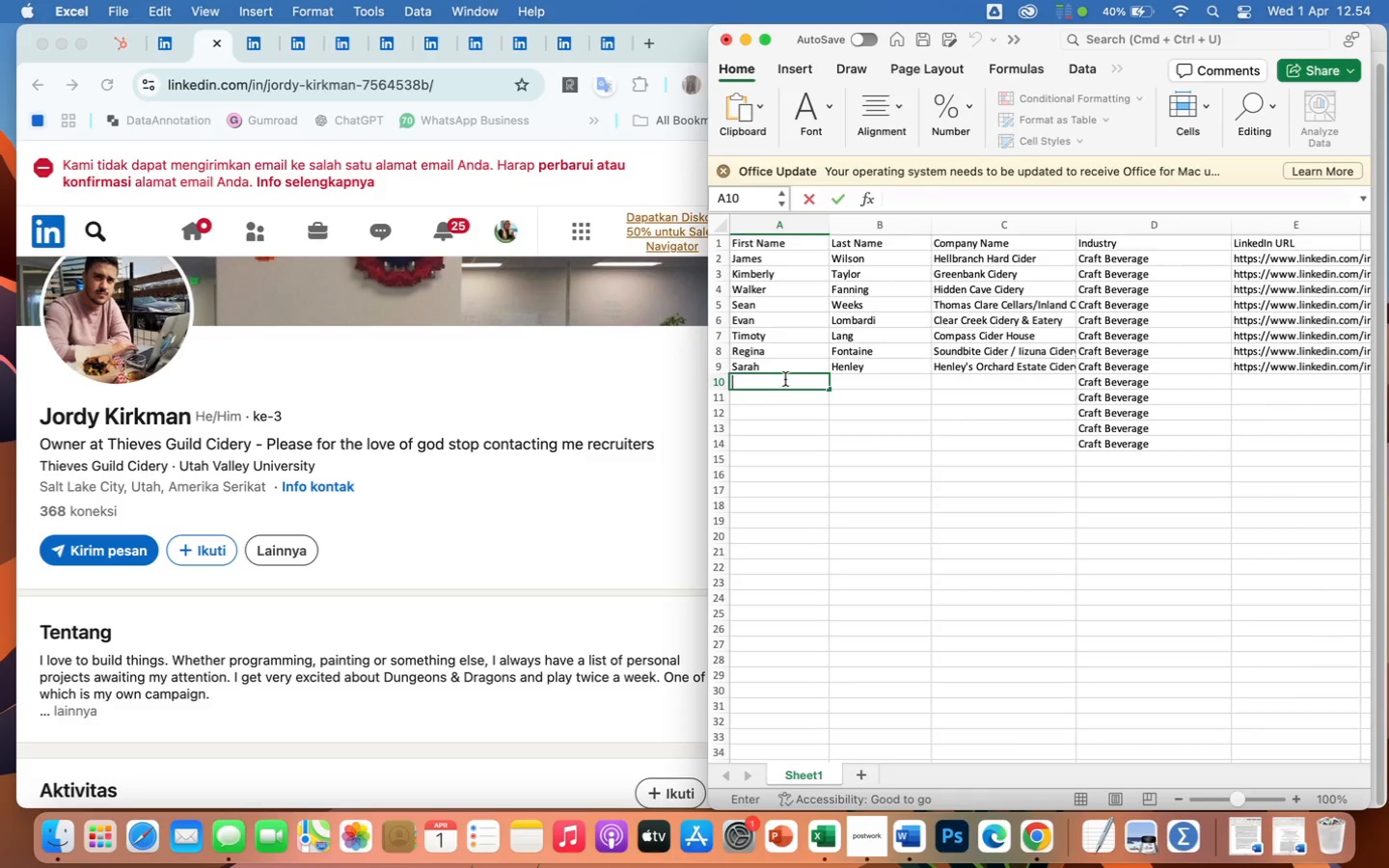 
type(Jordy)
 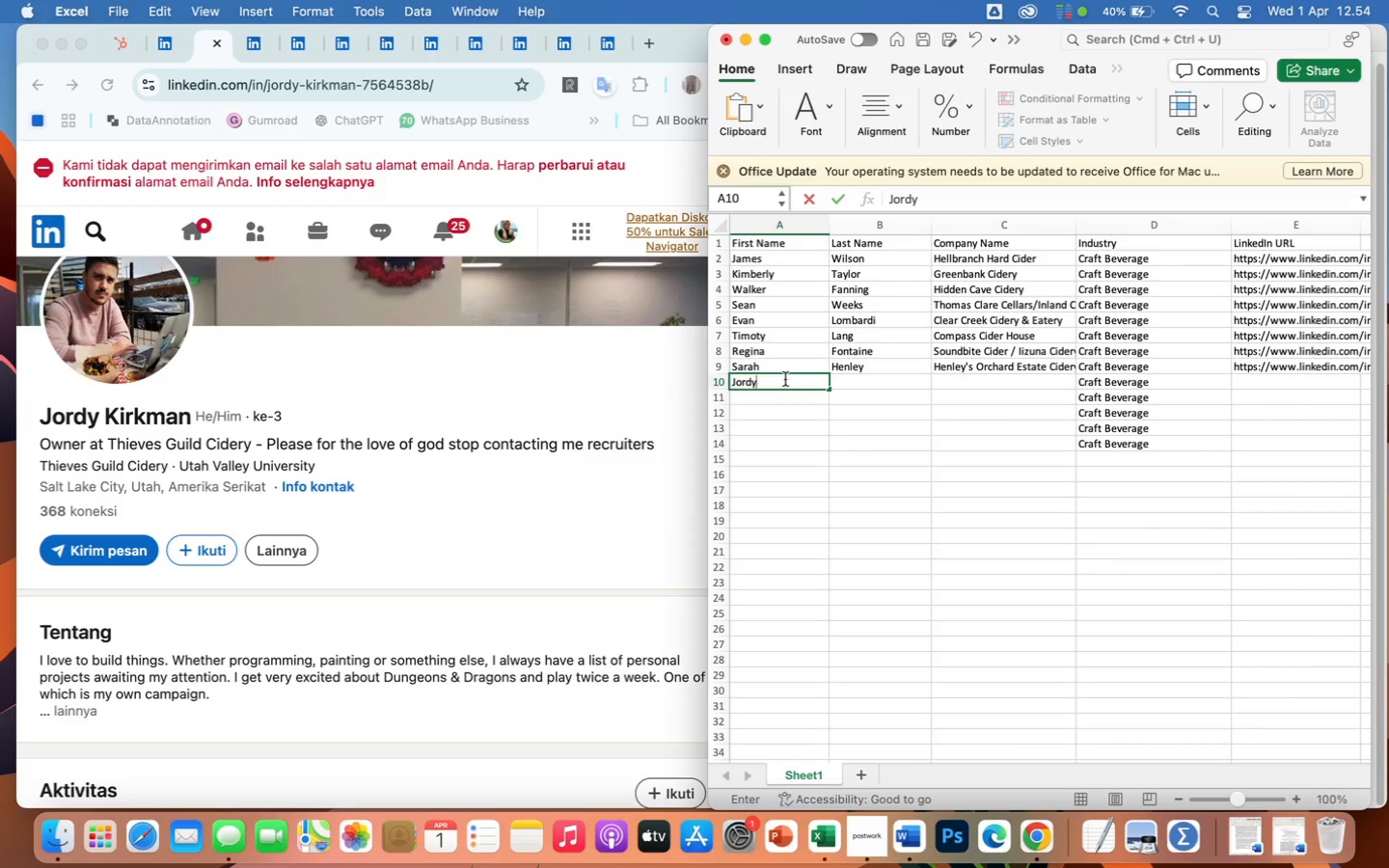 
key(ArrowRight)
 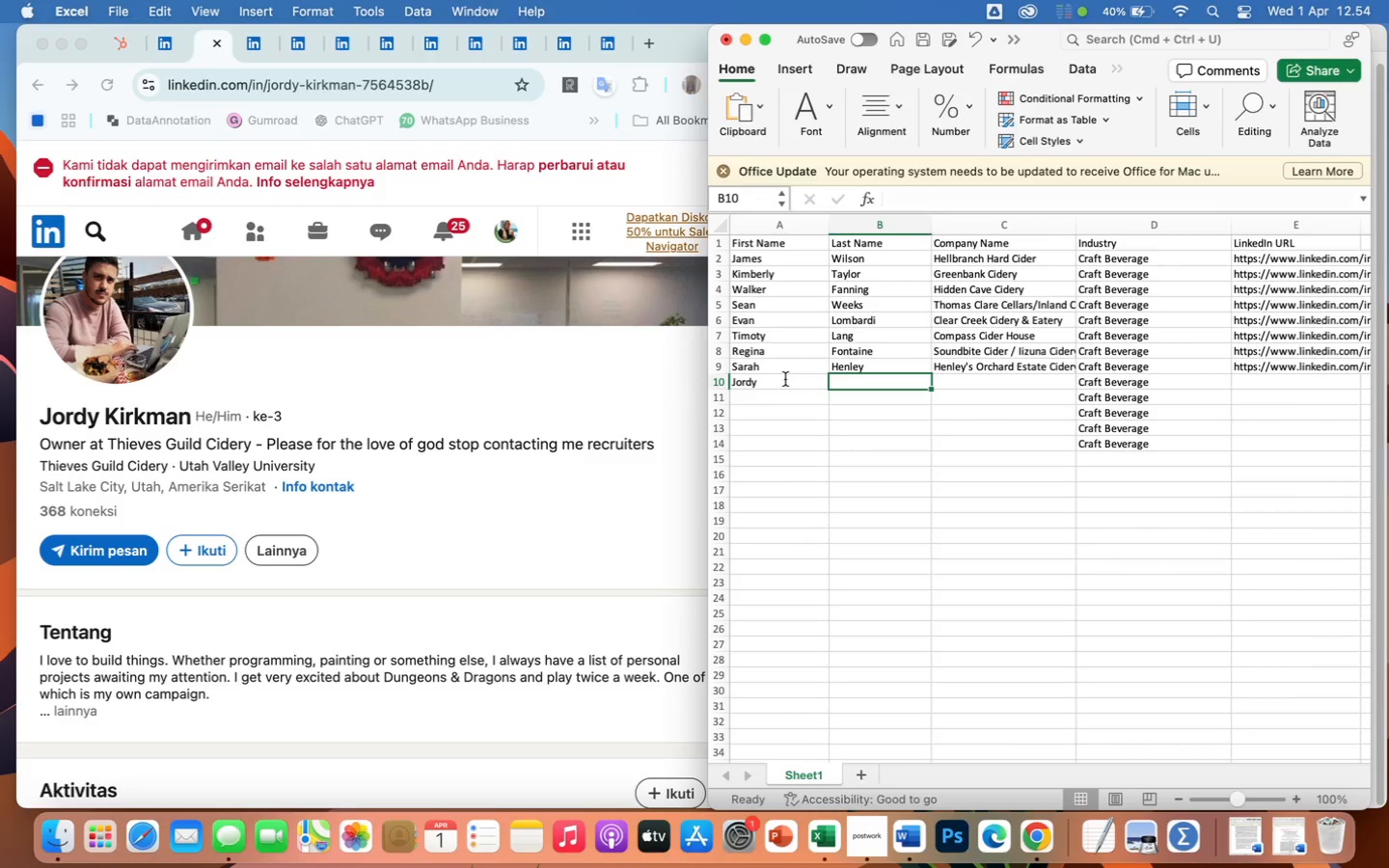 
type(Kiekman)
 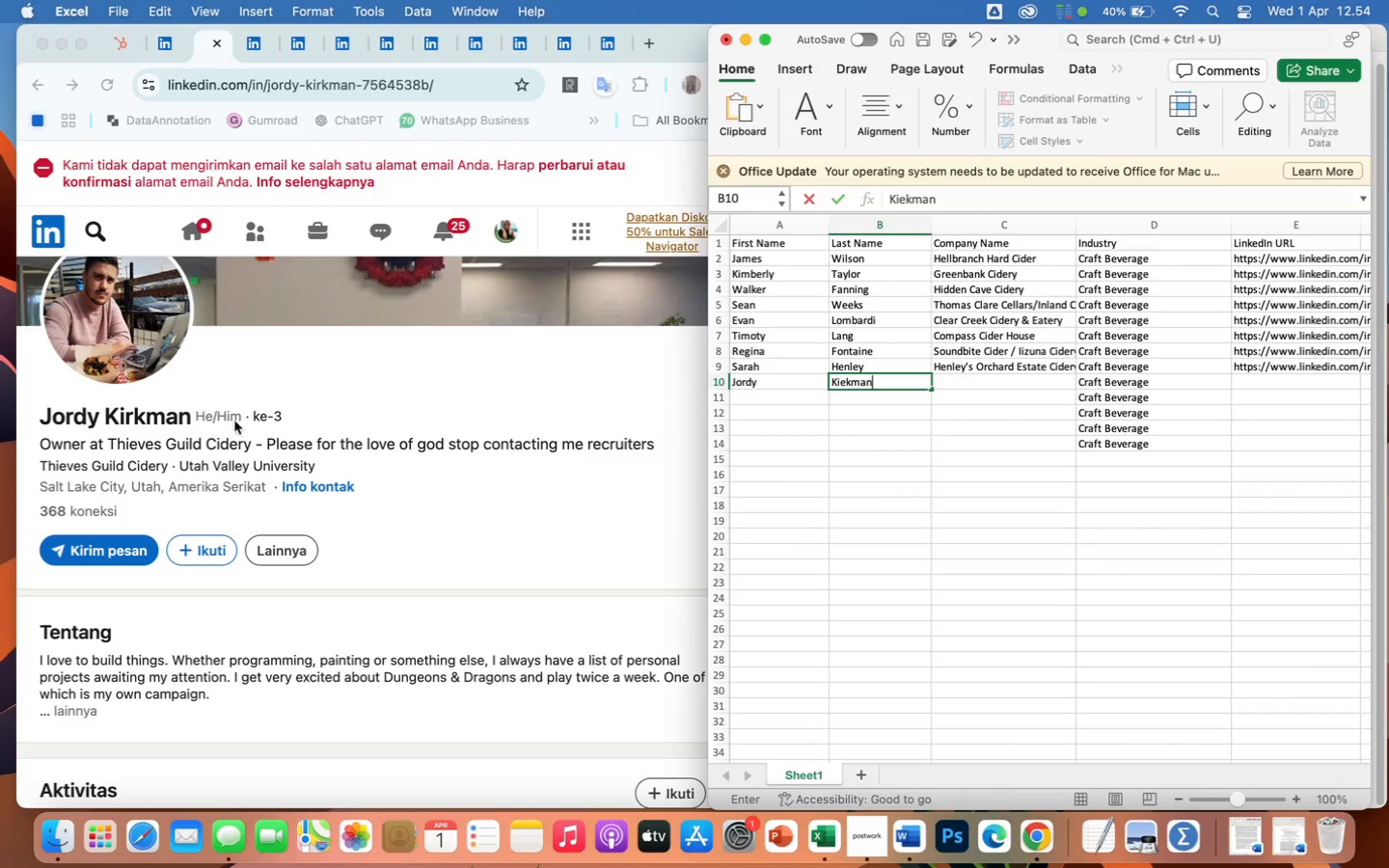 
left_click([146, 452])
 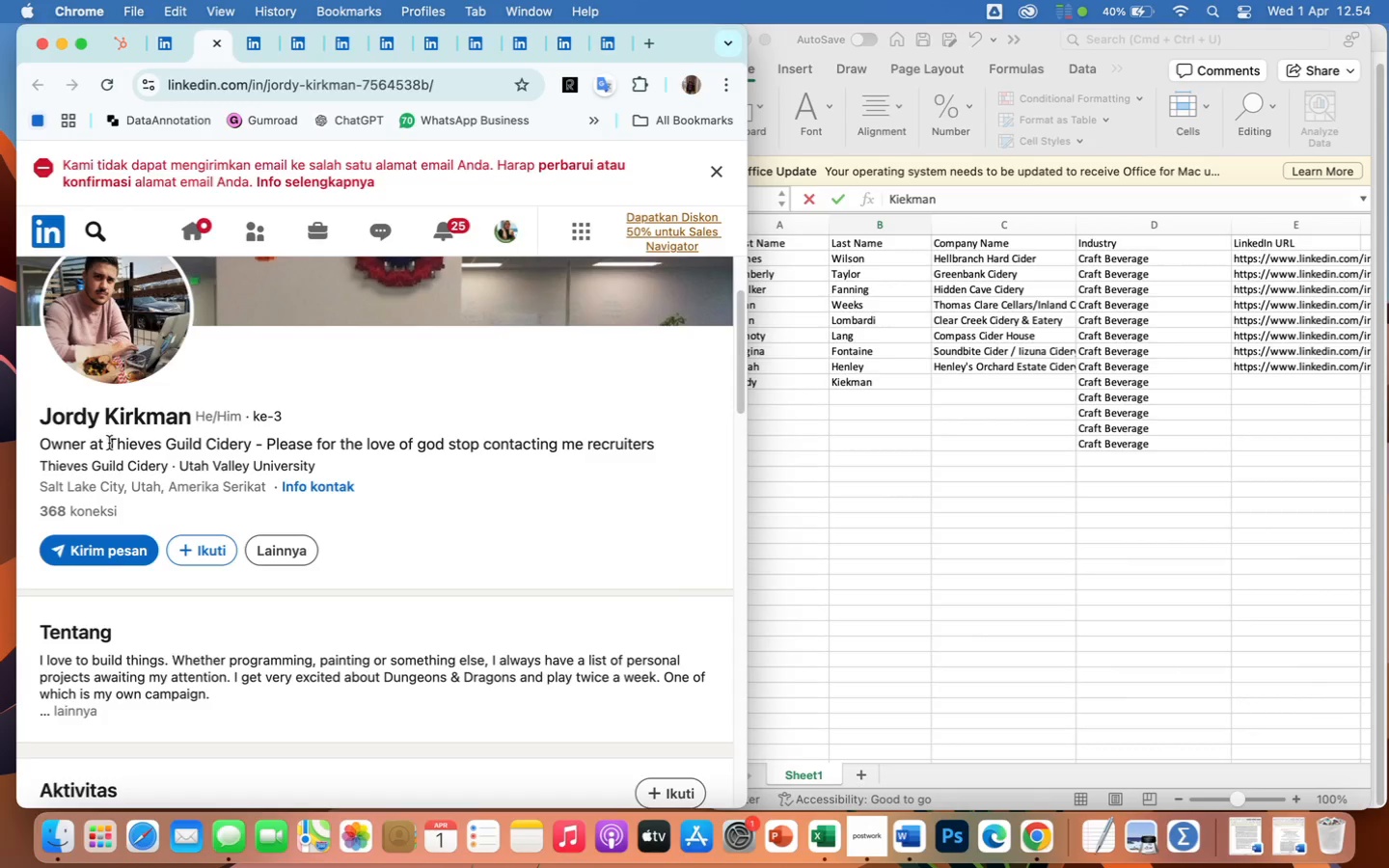 
left_click_drag(start_coordinate=[108, 443], to_coordinate=[253, 448])
 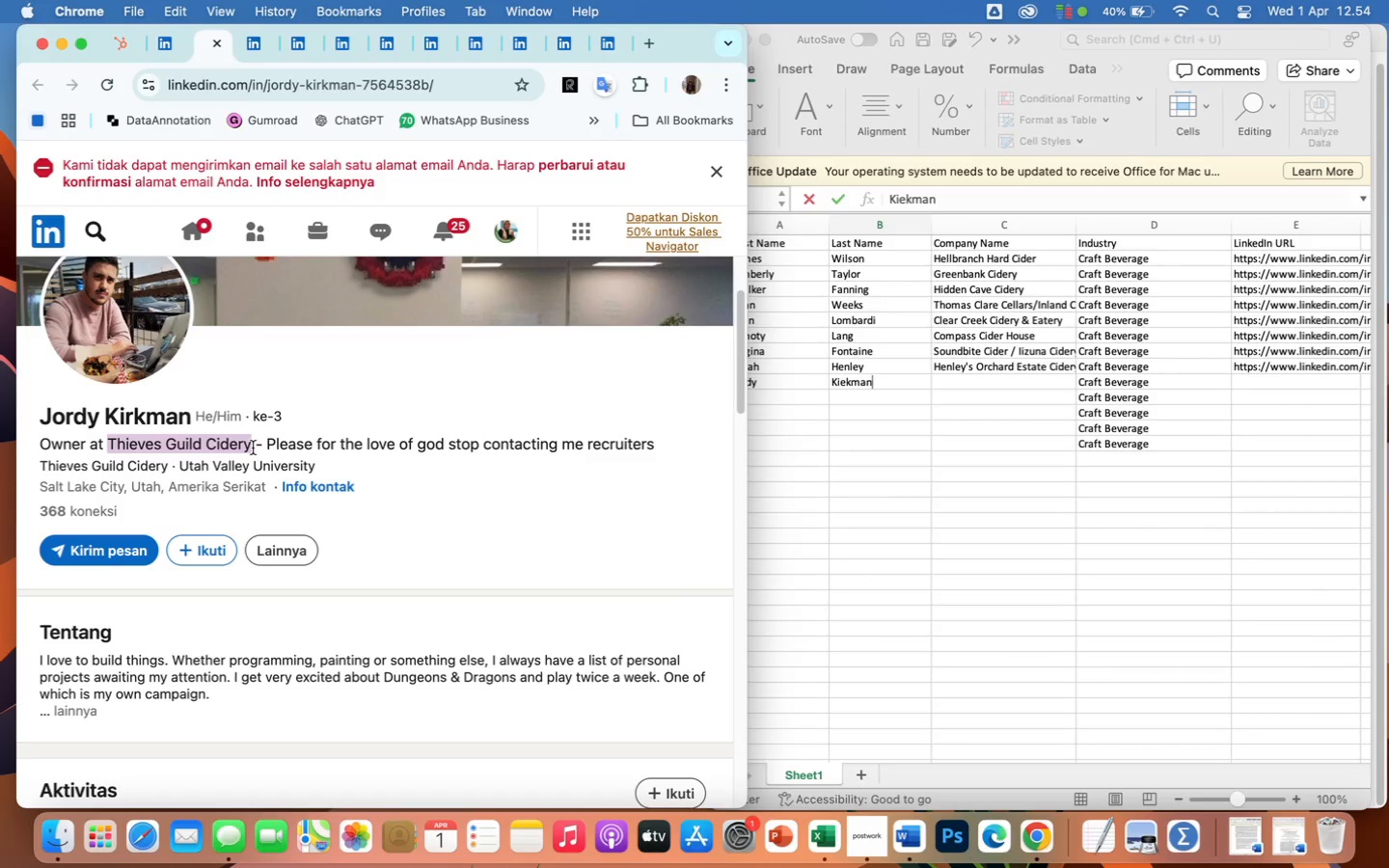 
key(Meta+CommandLeft)
 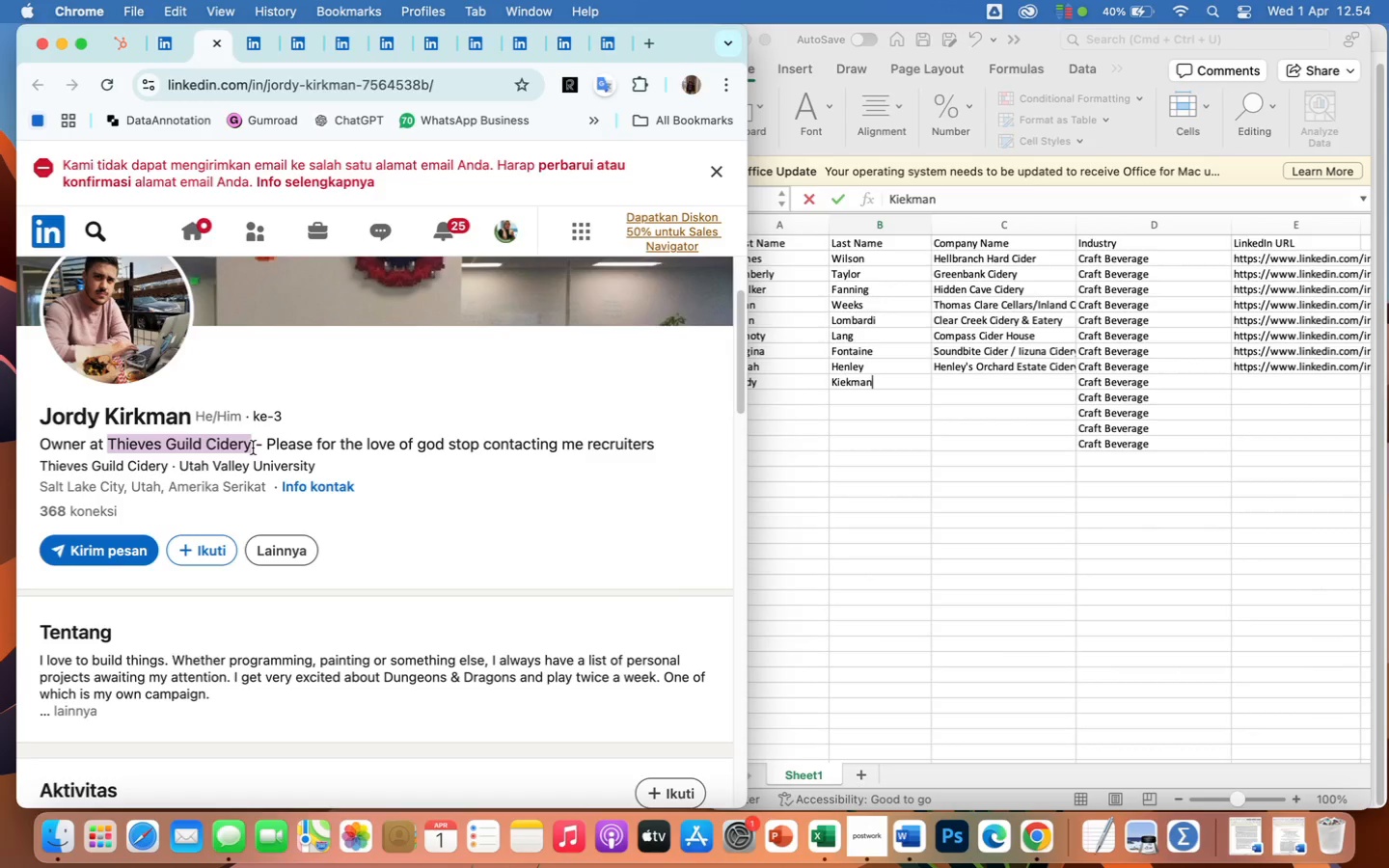 
key(Meta+C)
 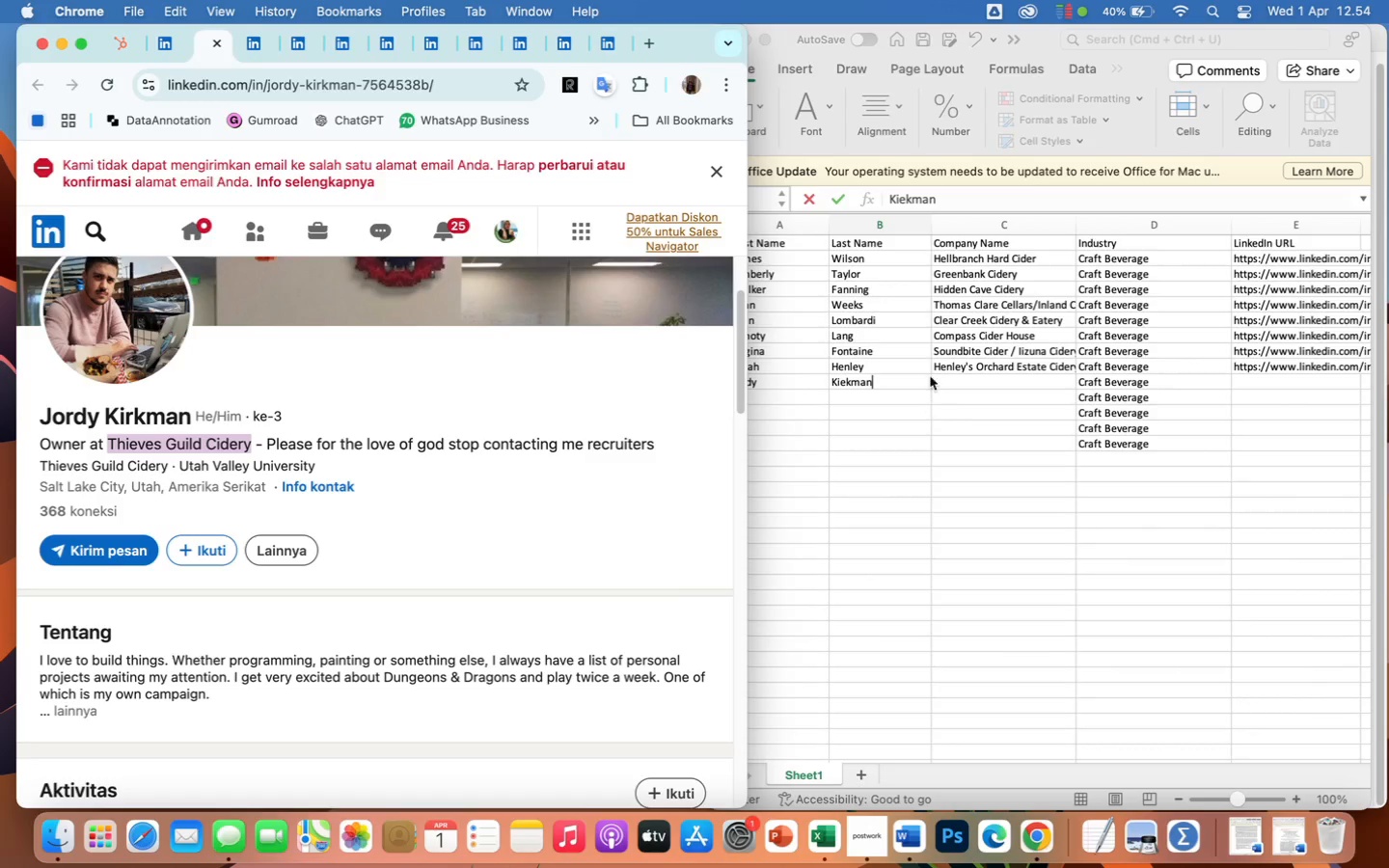 
left_click([942, 372])
 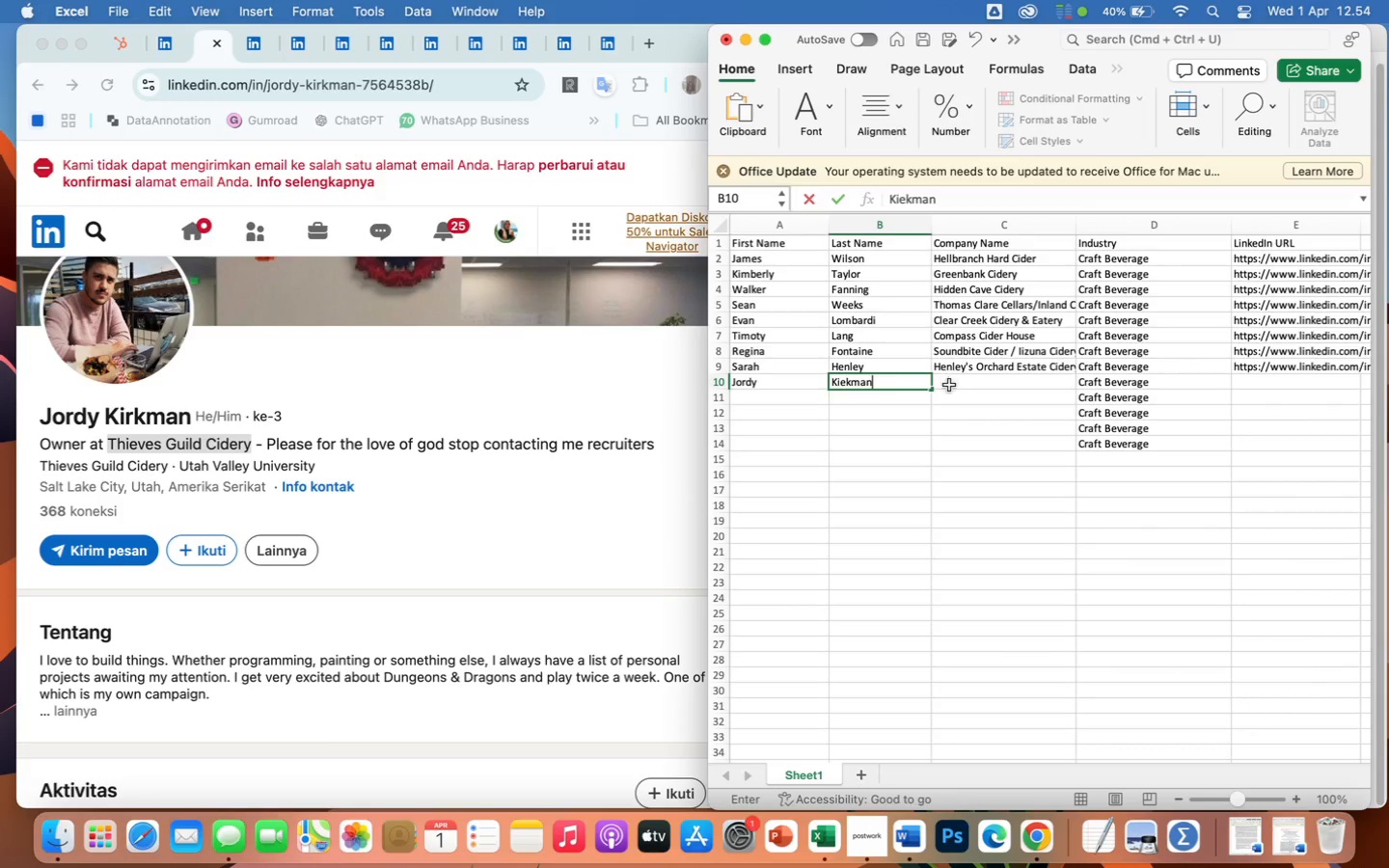 
left_click([949, 385])
 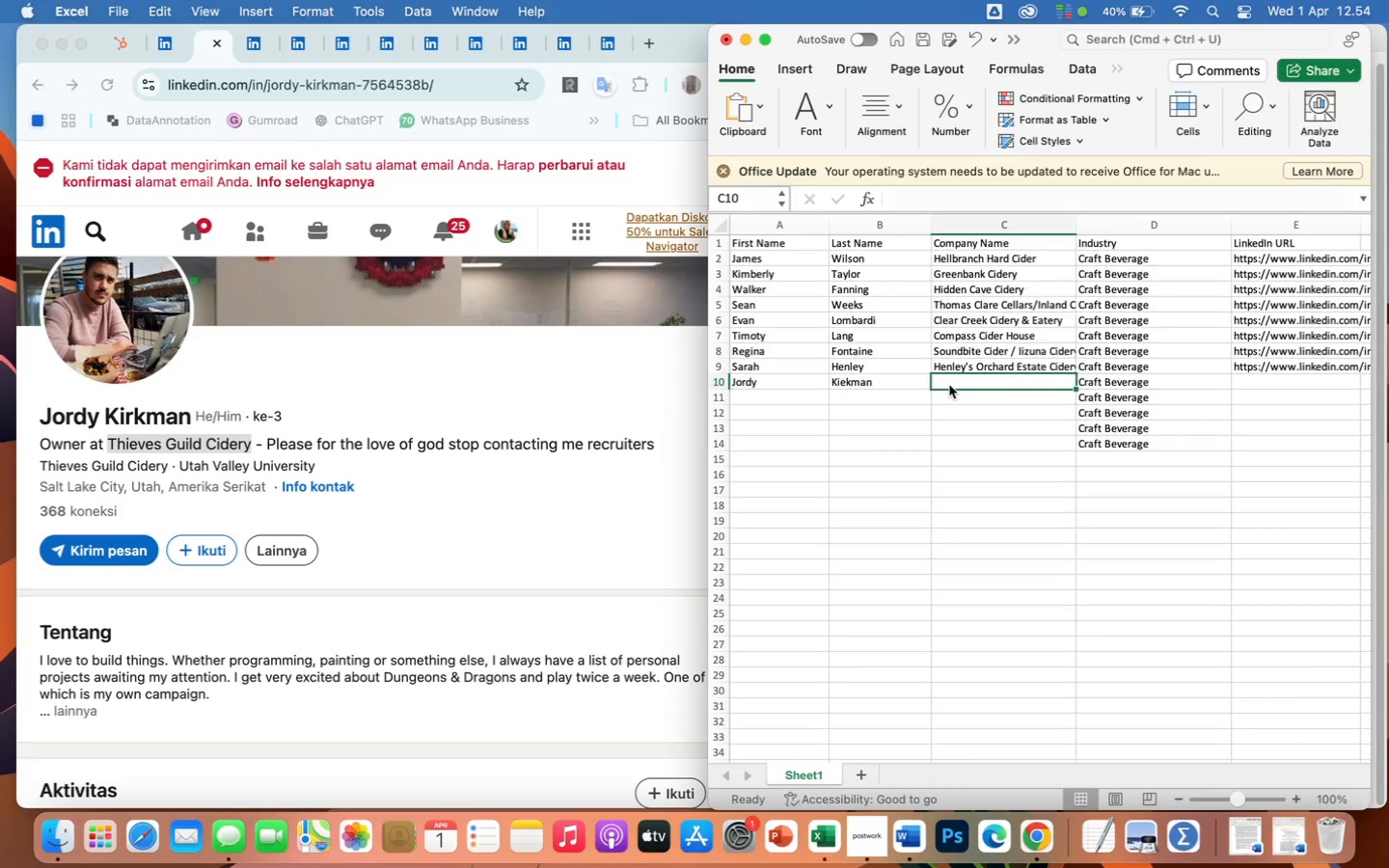 
right_click([949, 385])
 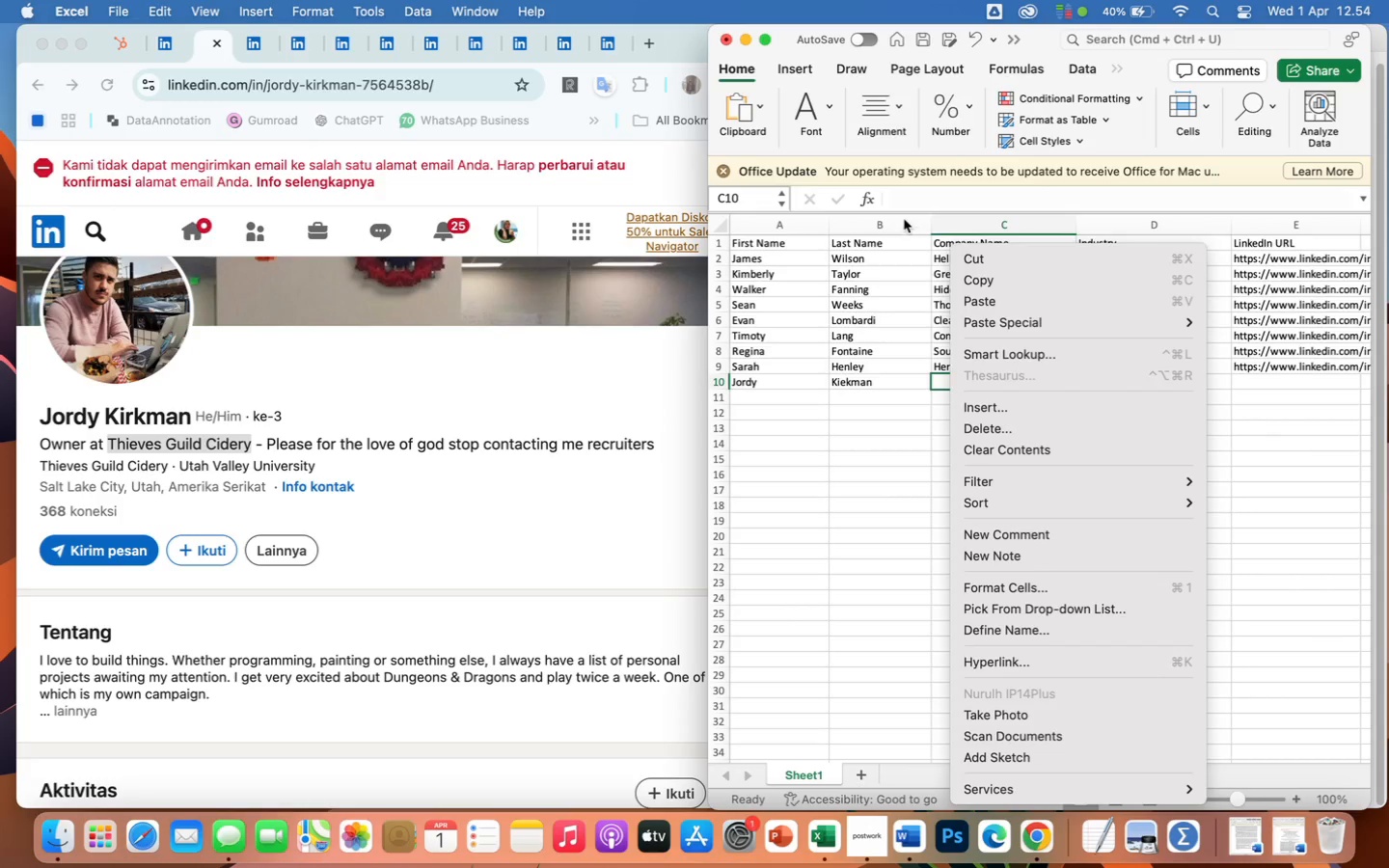 
left_click([908, 208])
 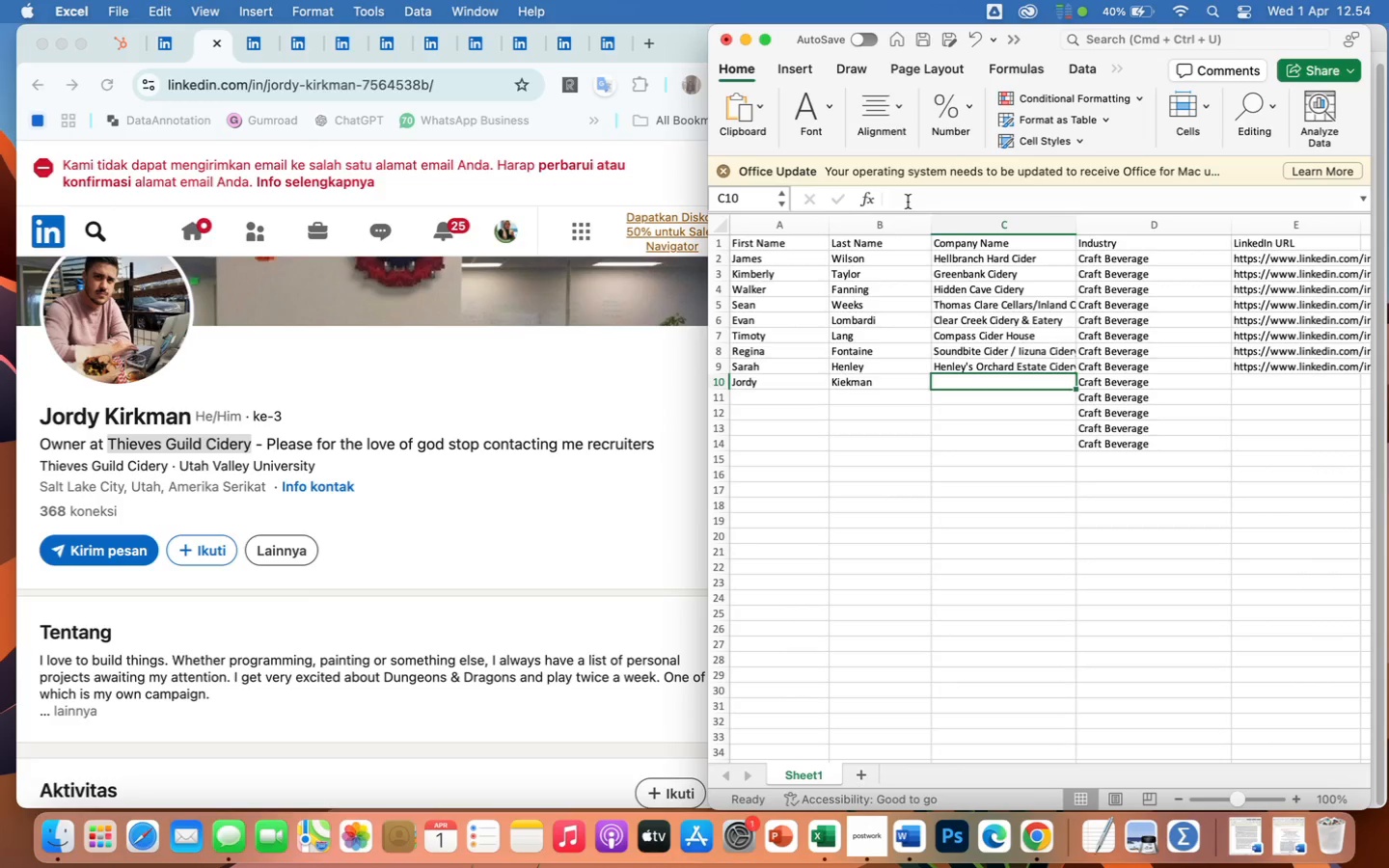 
left_click([908, 202])
 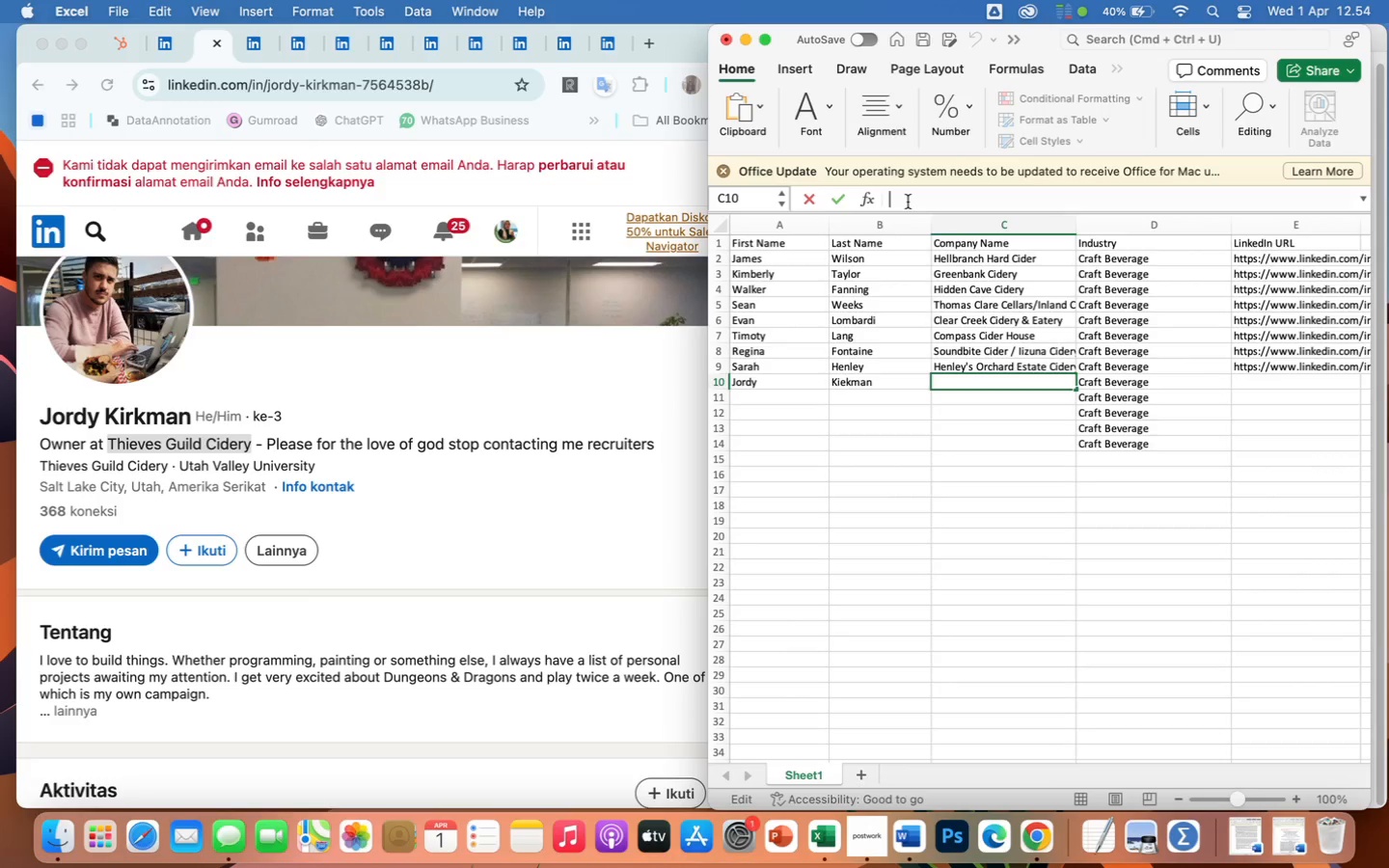 
key(Meta+CommandLeft)
 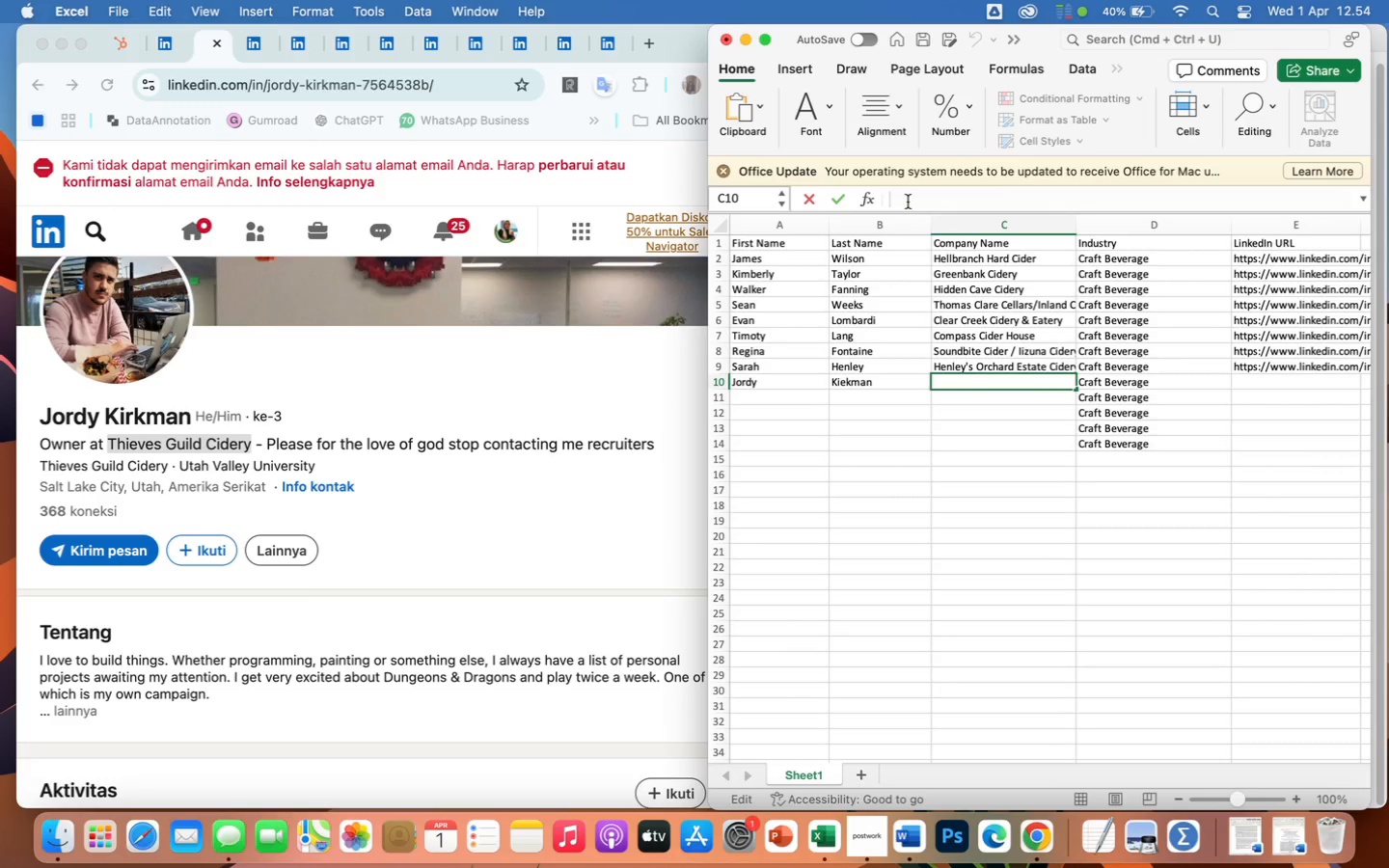 
key(Meta+V)
 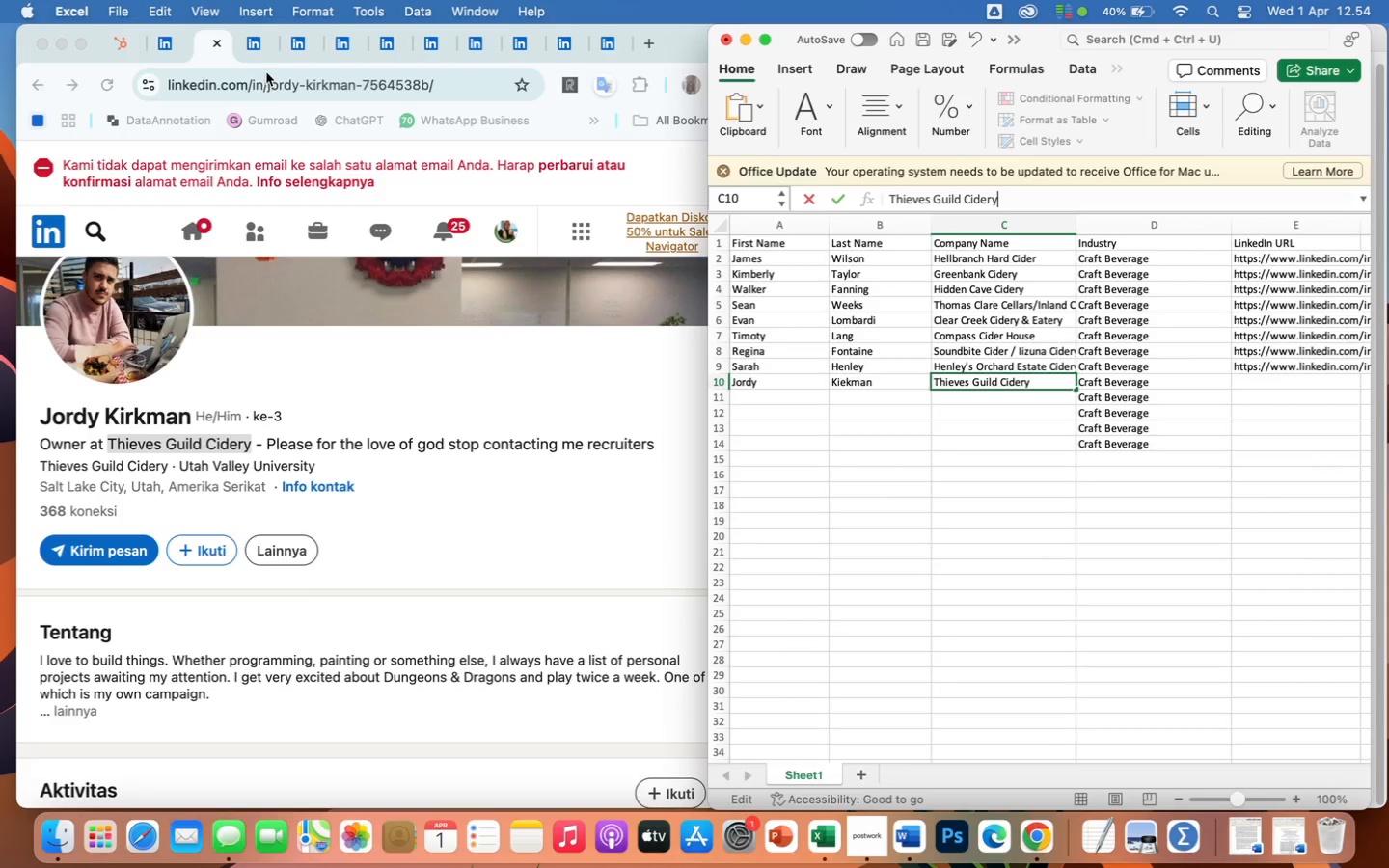 
left_click([280, 93])
 